 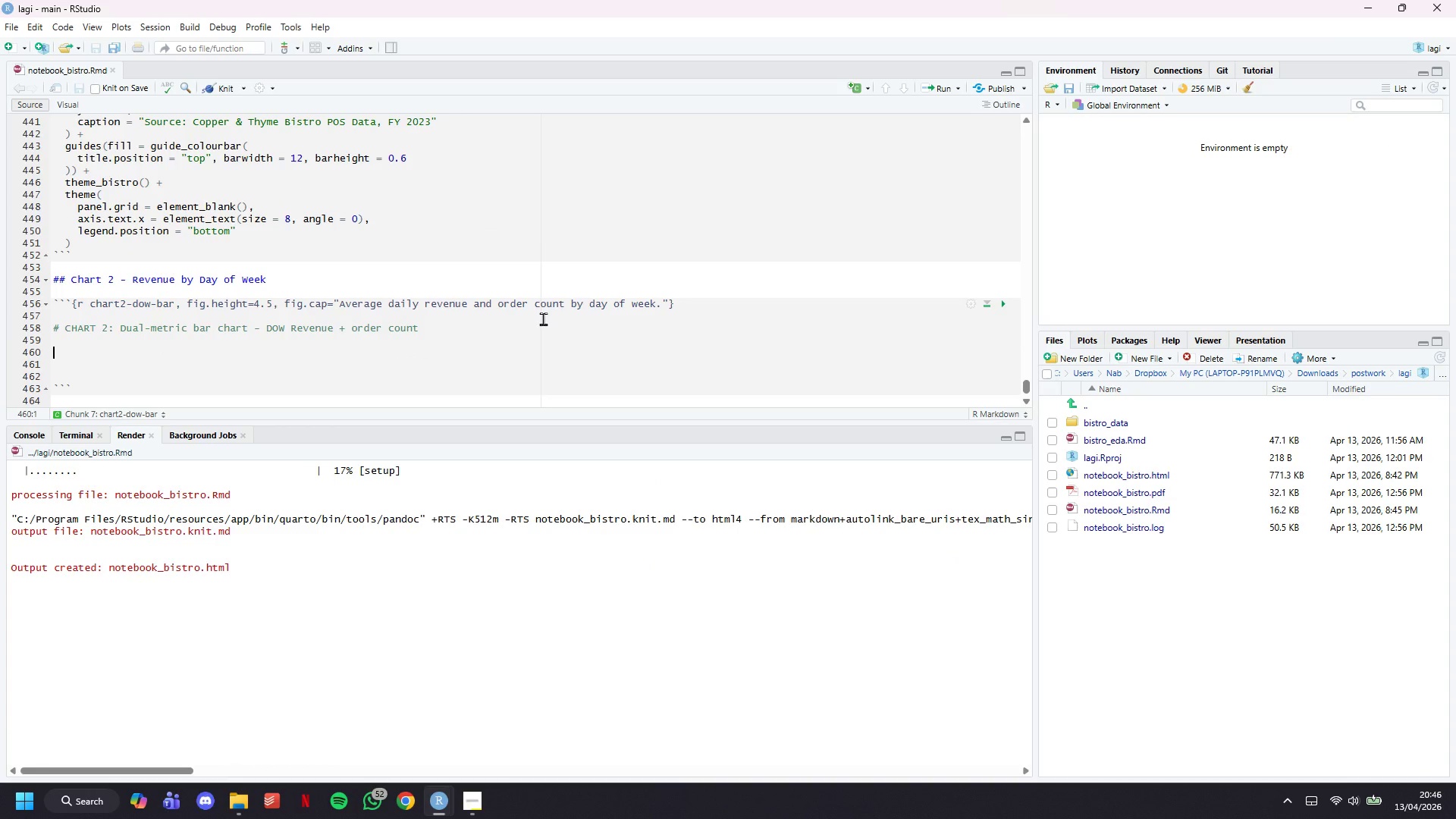 
type(# PURPOSE: )
 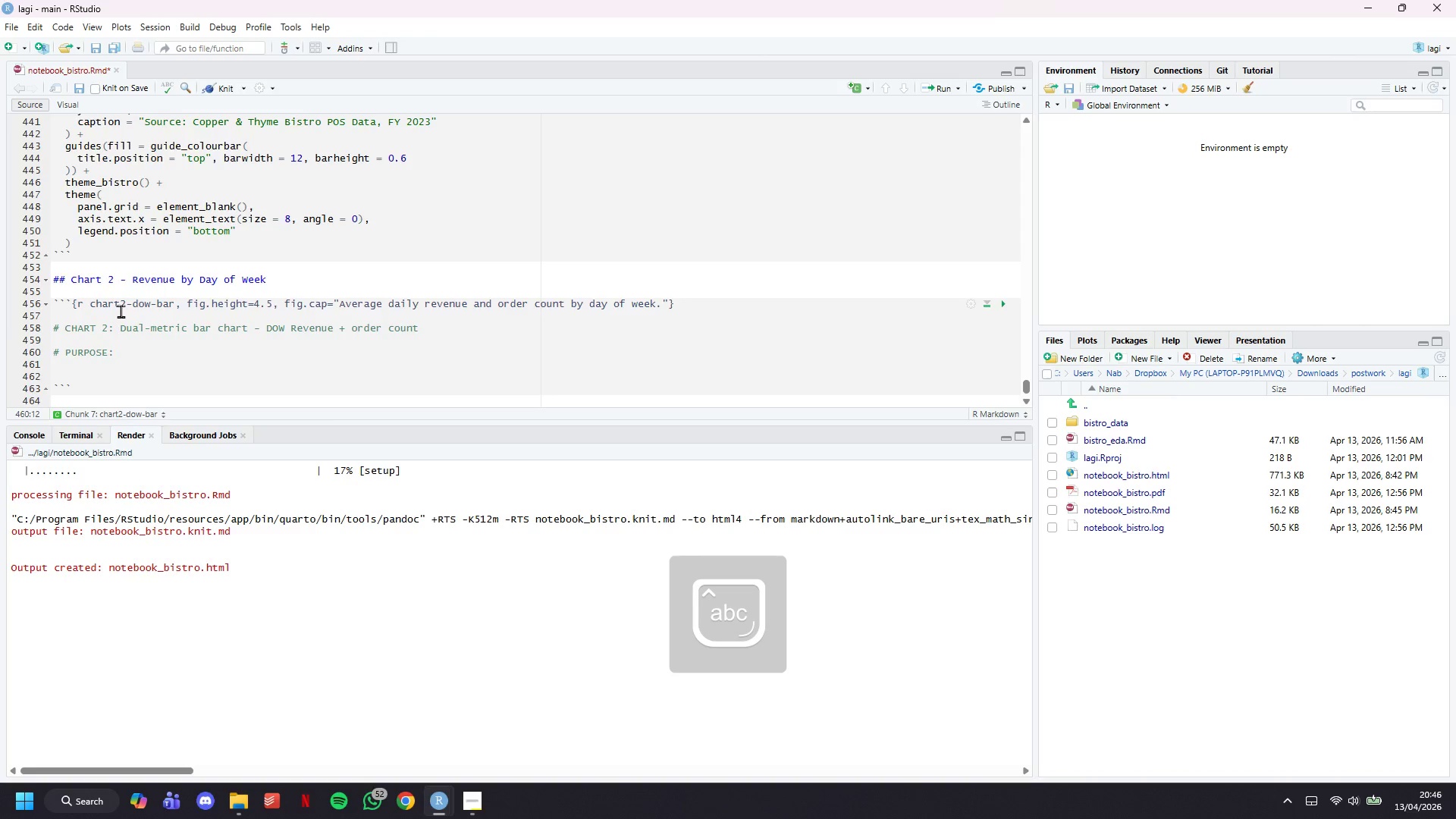 
scroll: coordinate [148, 315], scroll_direction: up, amount: 14.0
 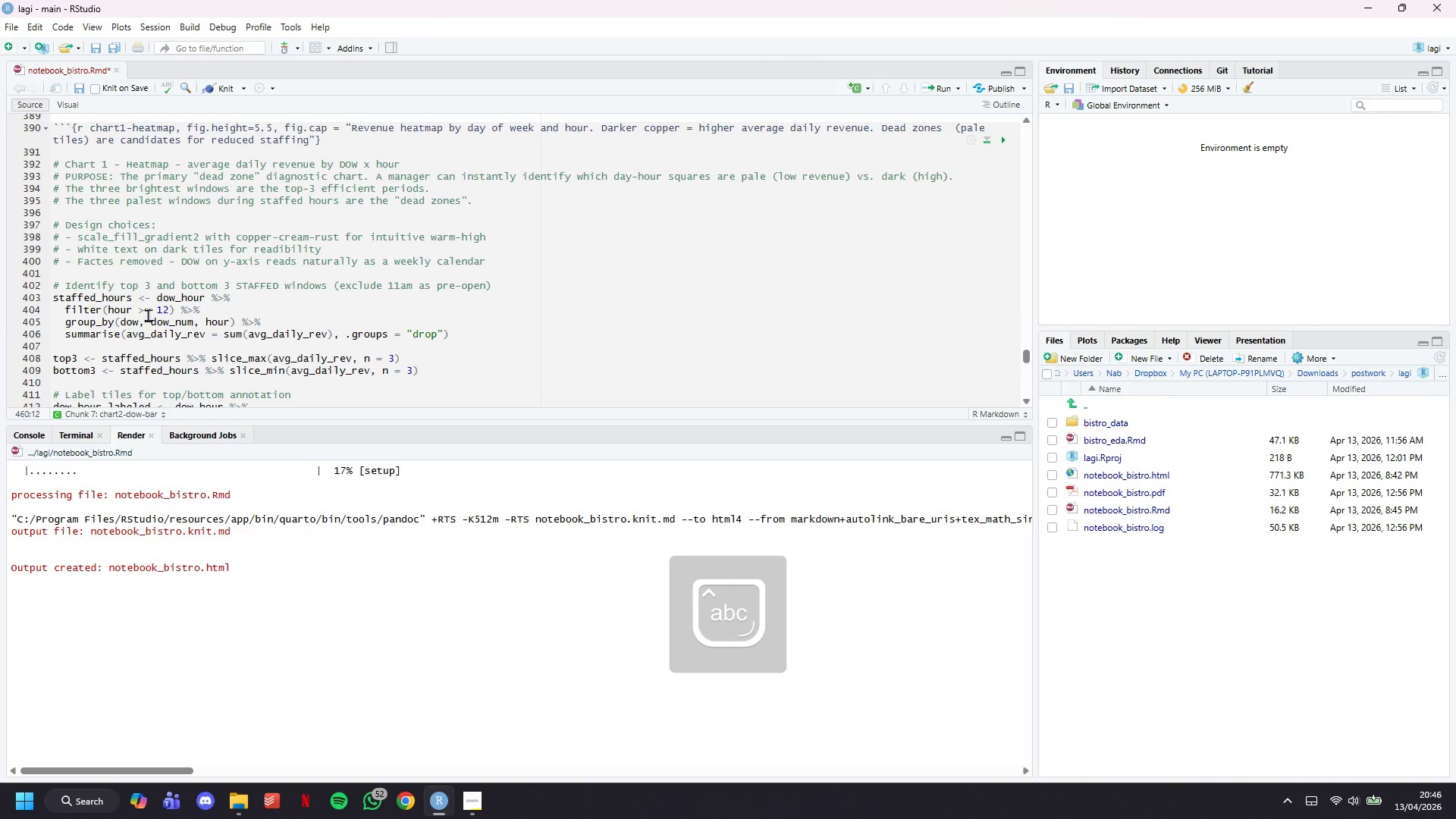 
scroll: coordinate [148, 315], scroll_direction: down, amount: 23.0
 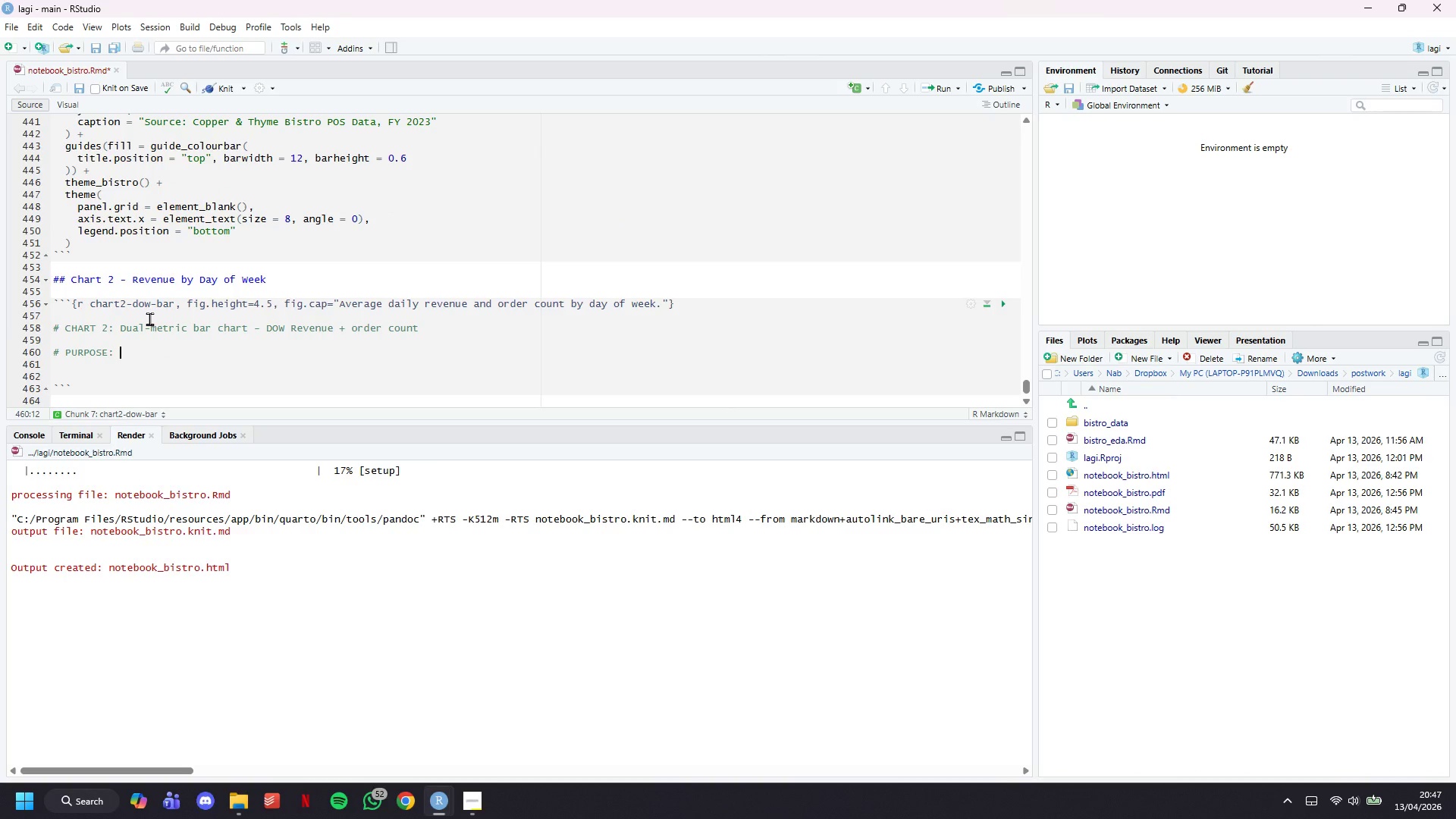 
wait(6.74)
 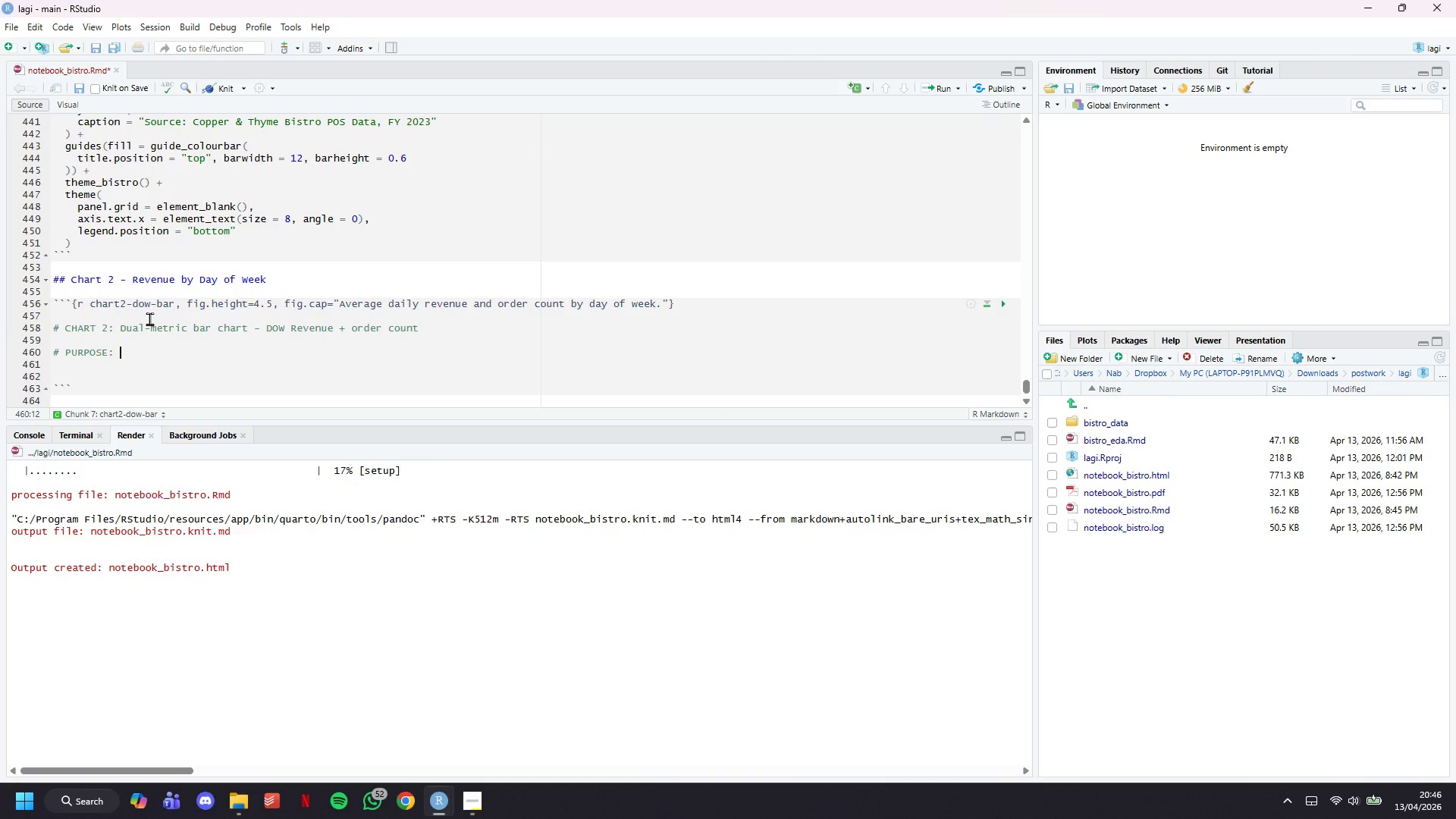 
type(Standalone day-of-week )
 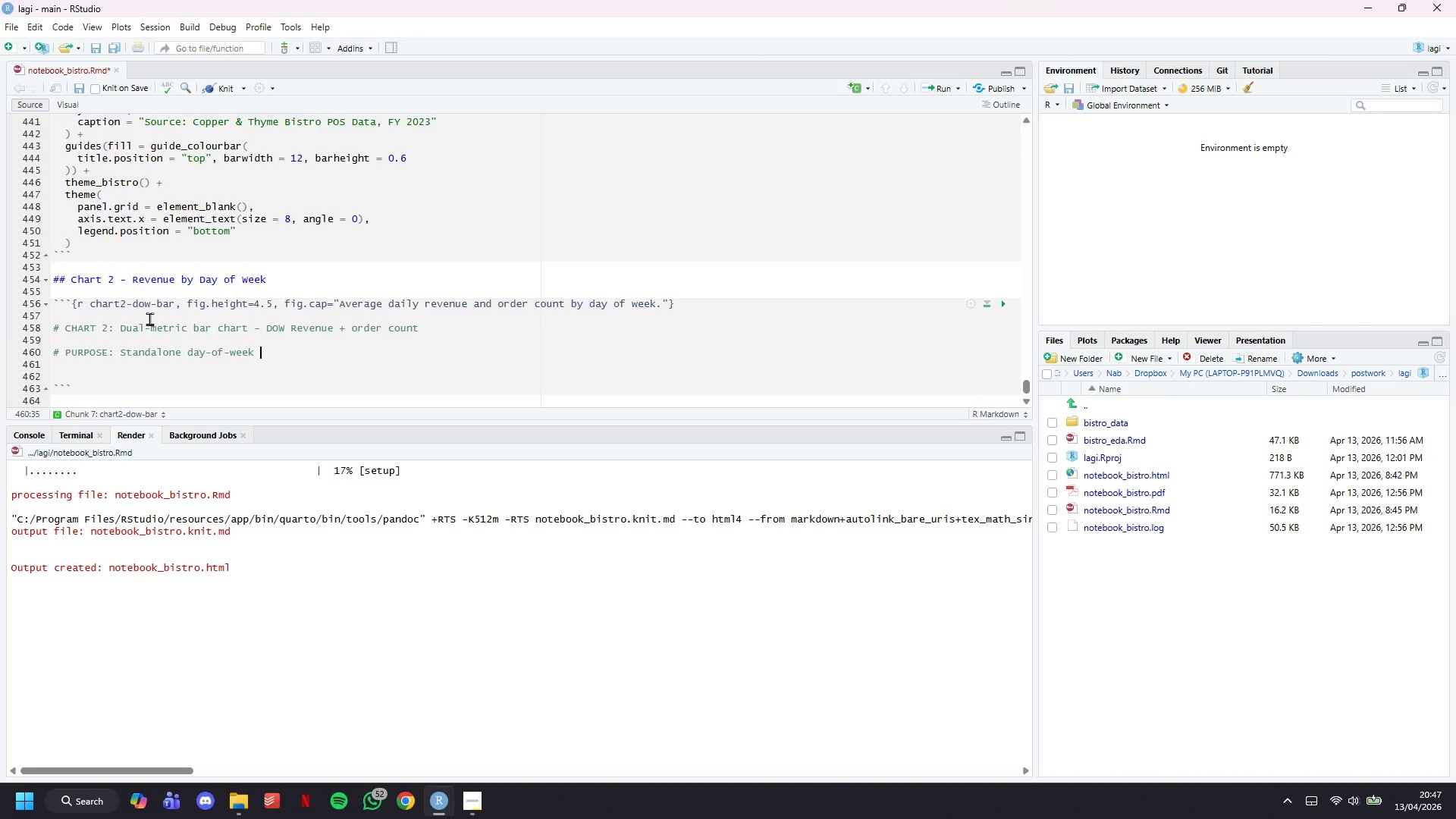 
wait(5.91)
 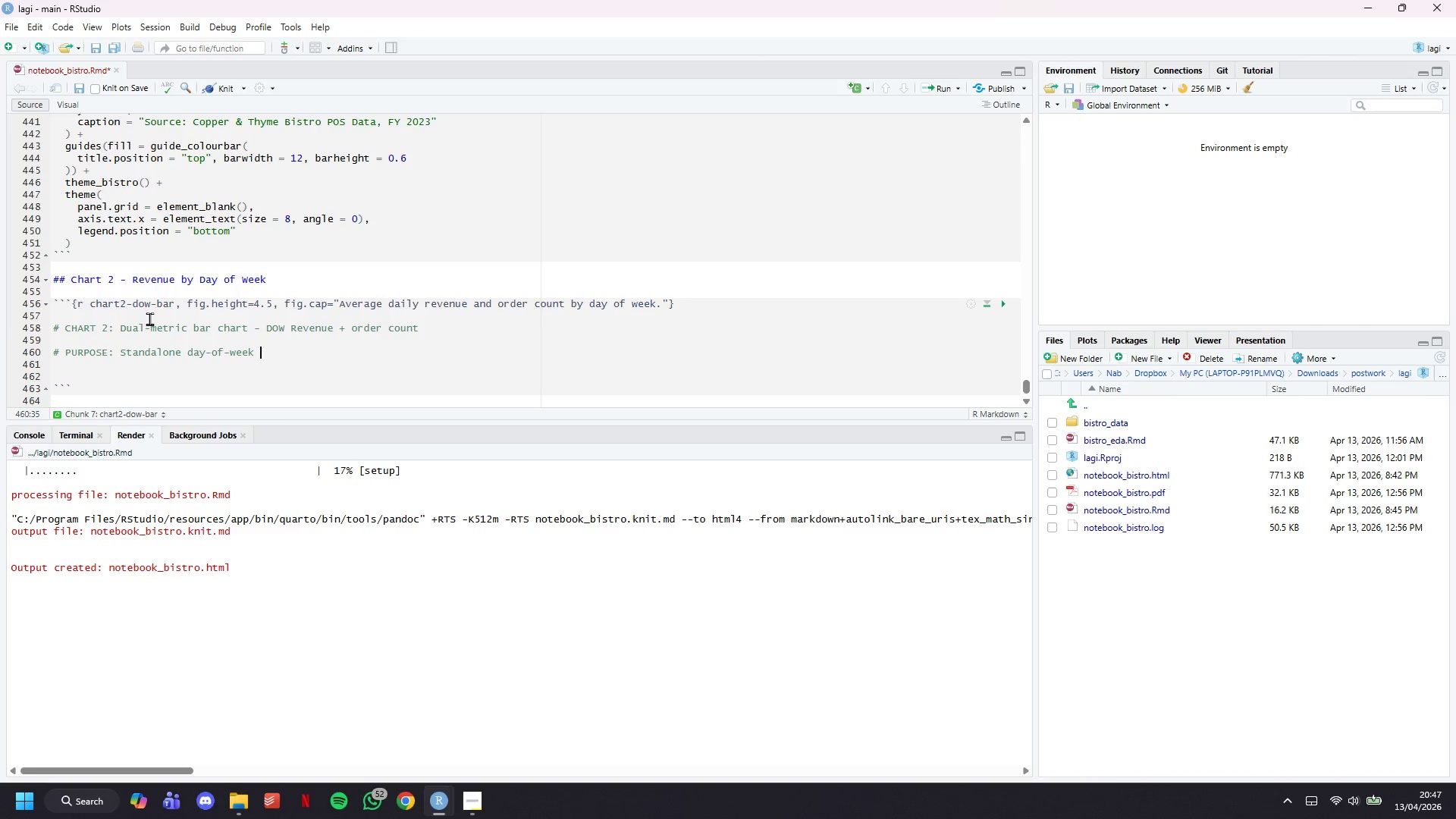 
type(view that allows a manager to quickly answer: "")
 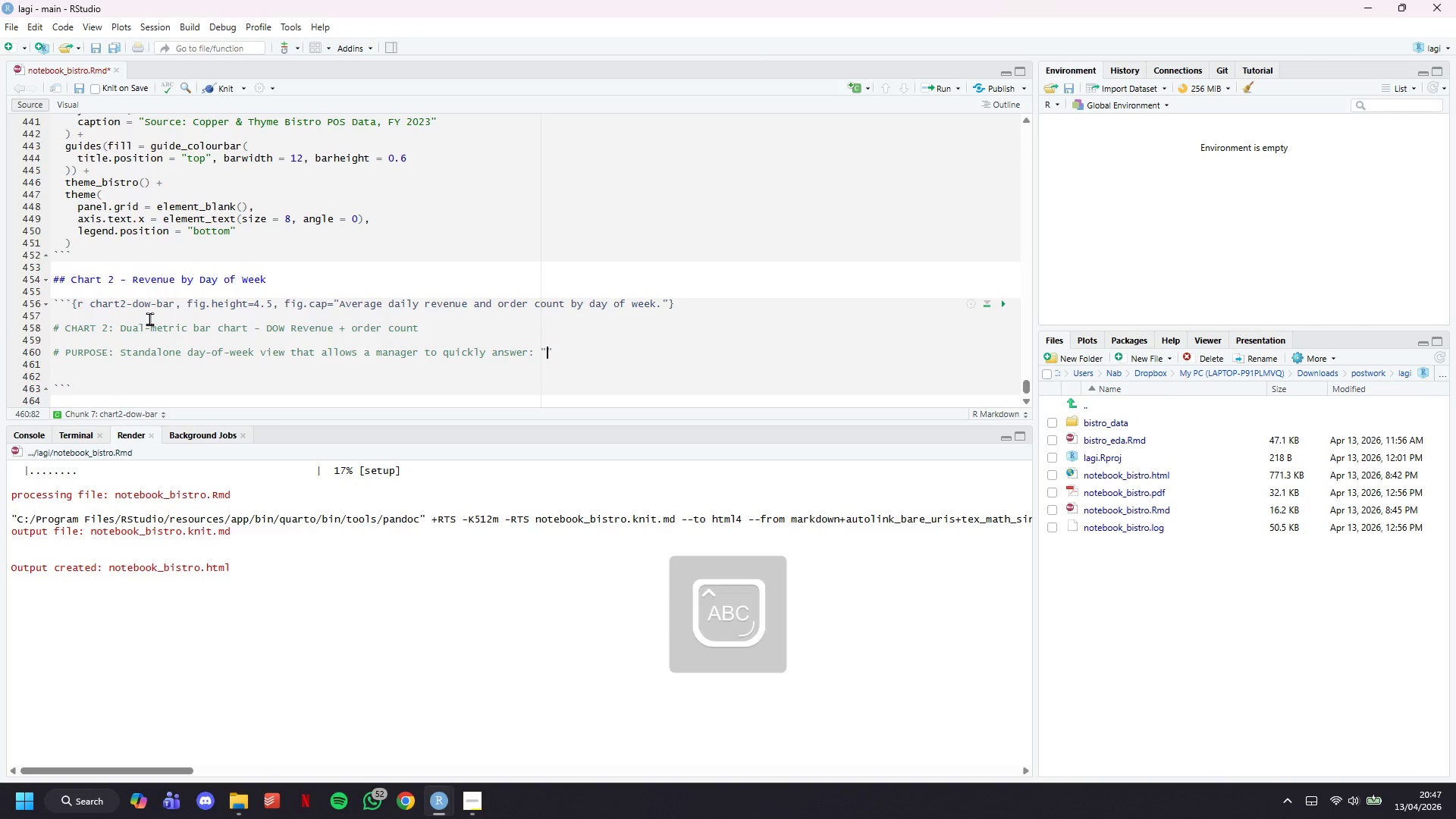 
 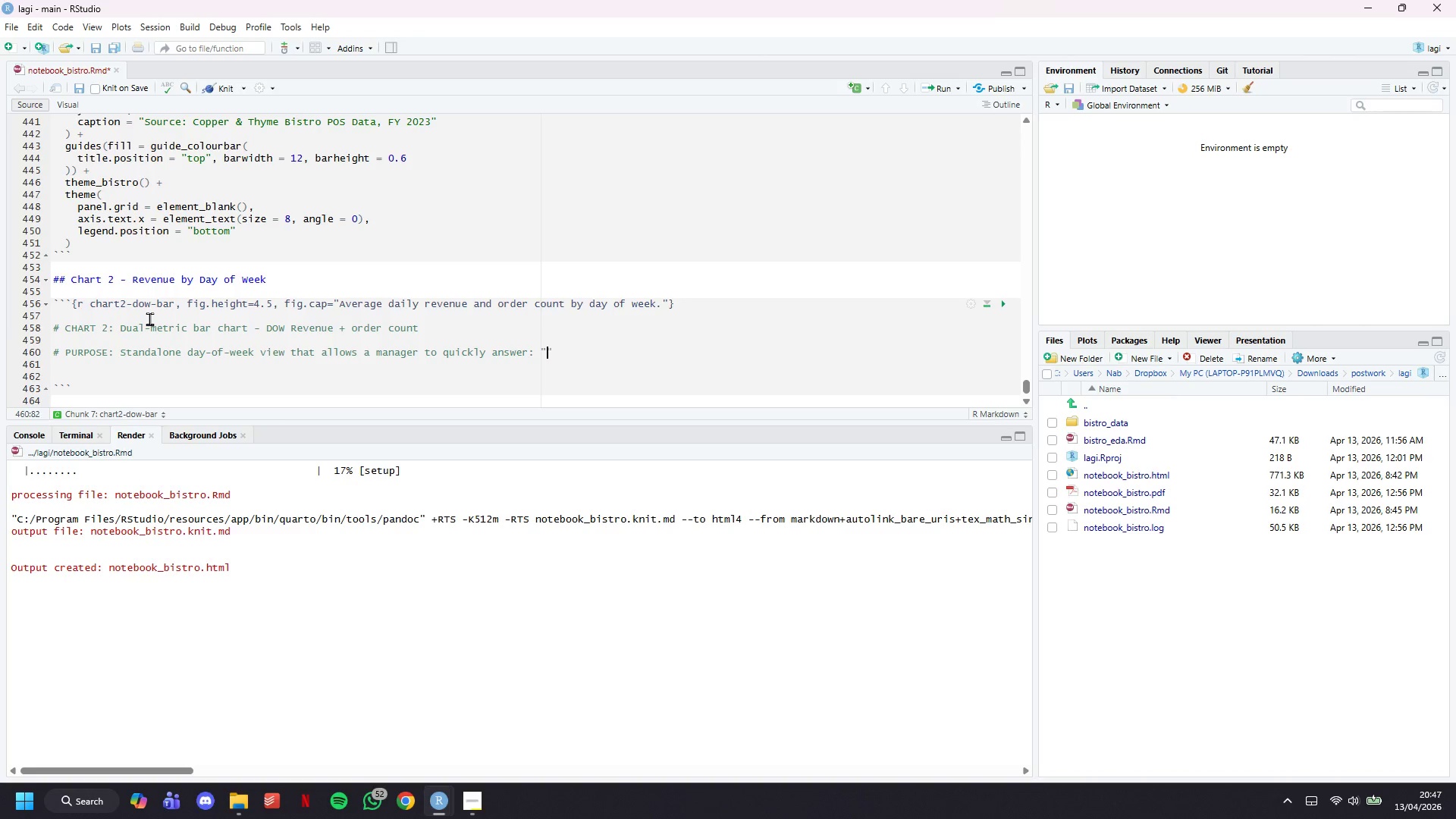 
key(ArrowLeft)
 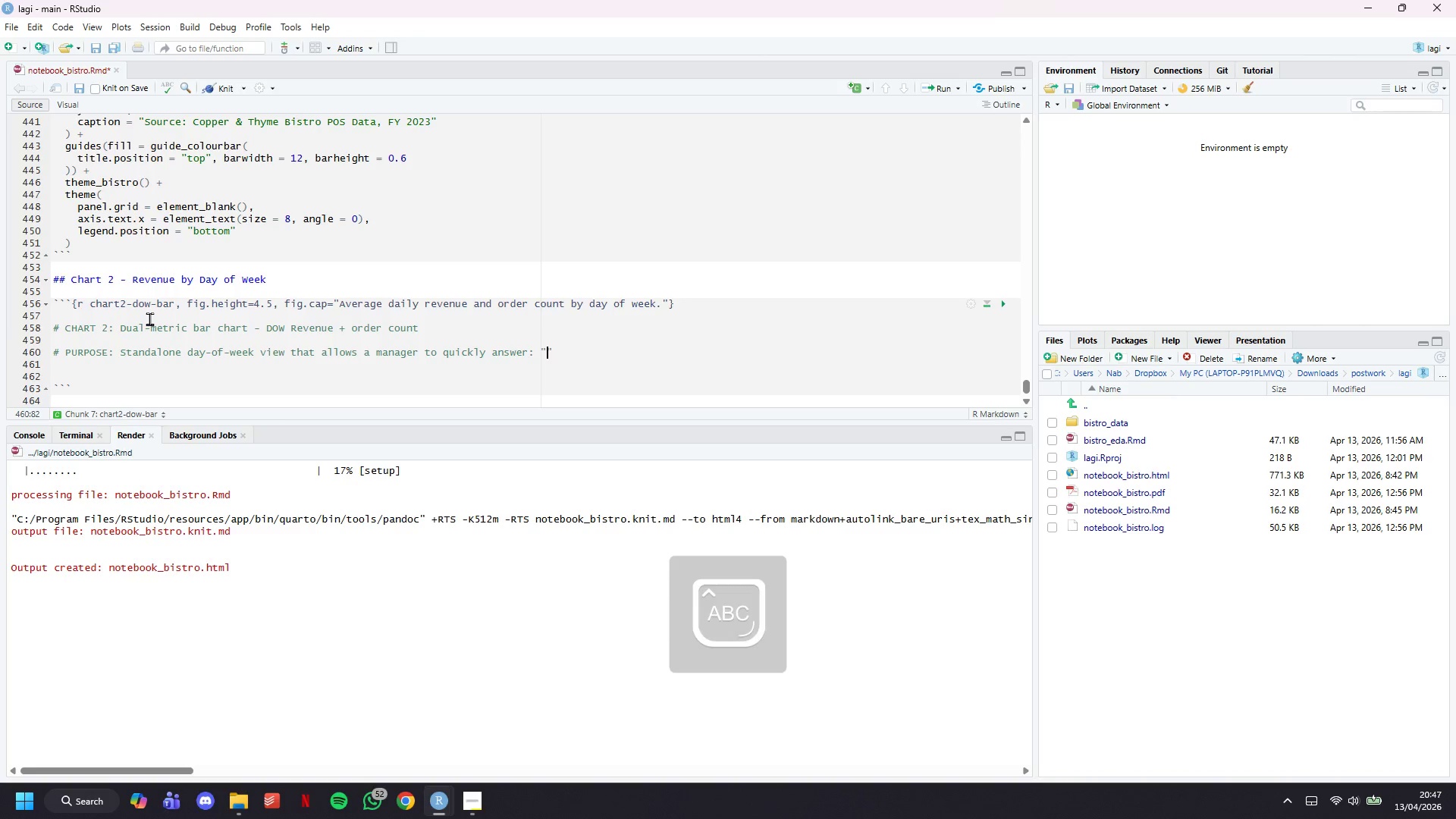 
type(Should we reduce Monday staffing?)
 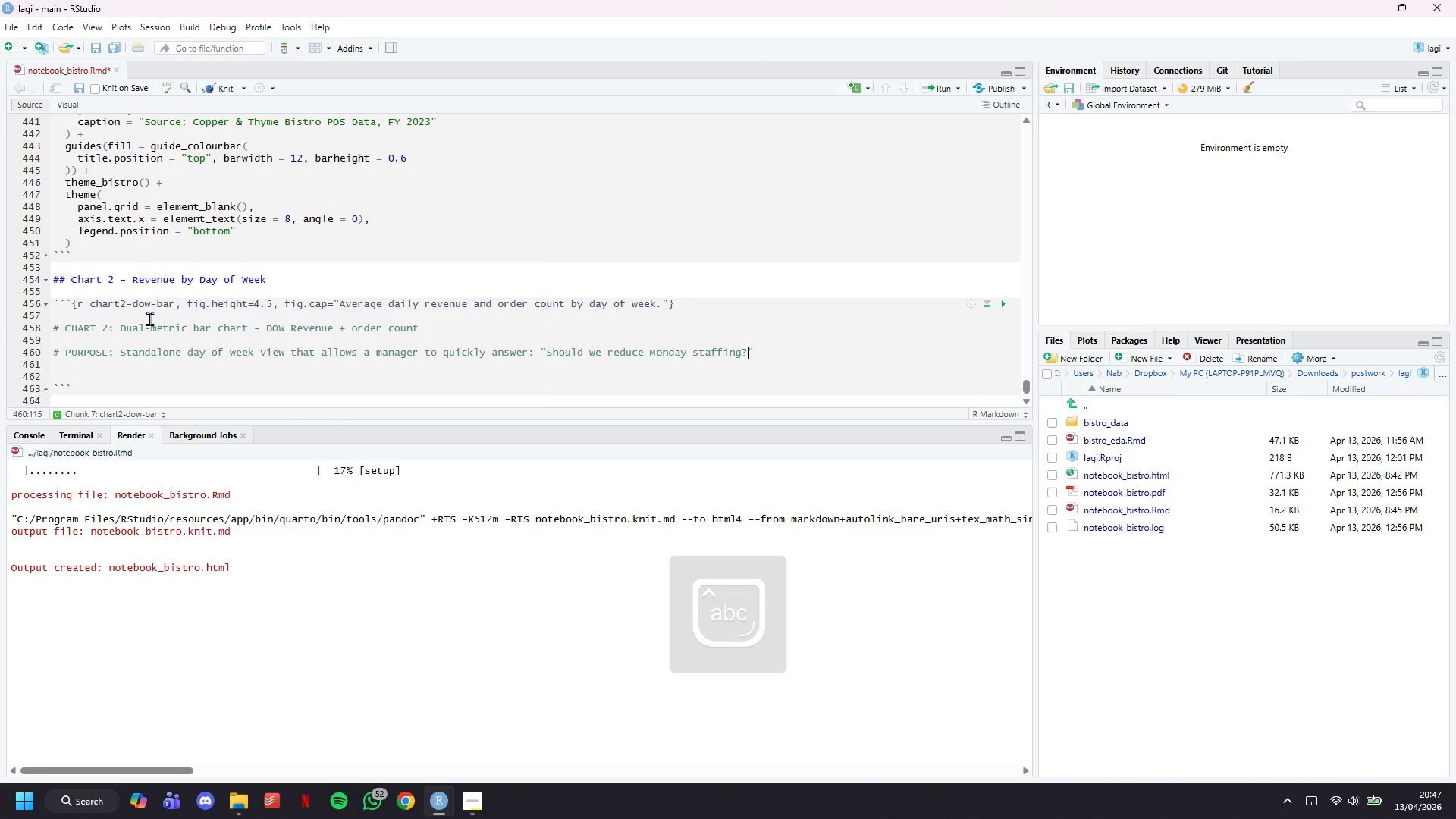 
key(ArrowRight)
 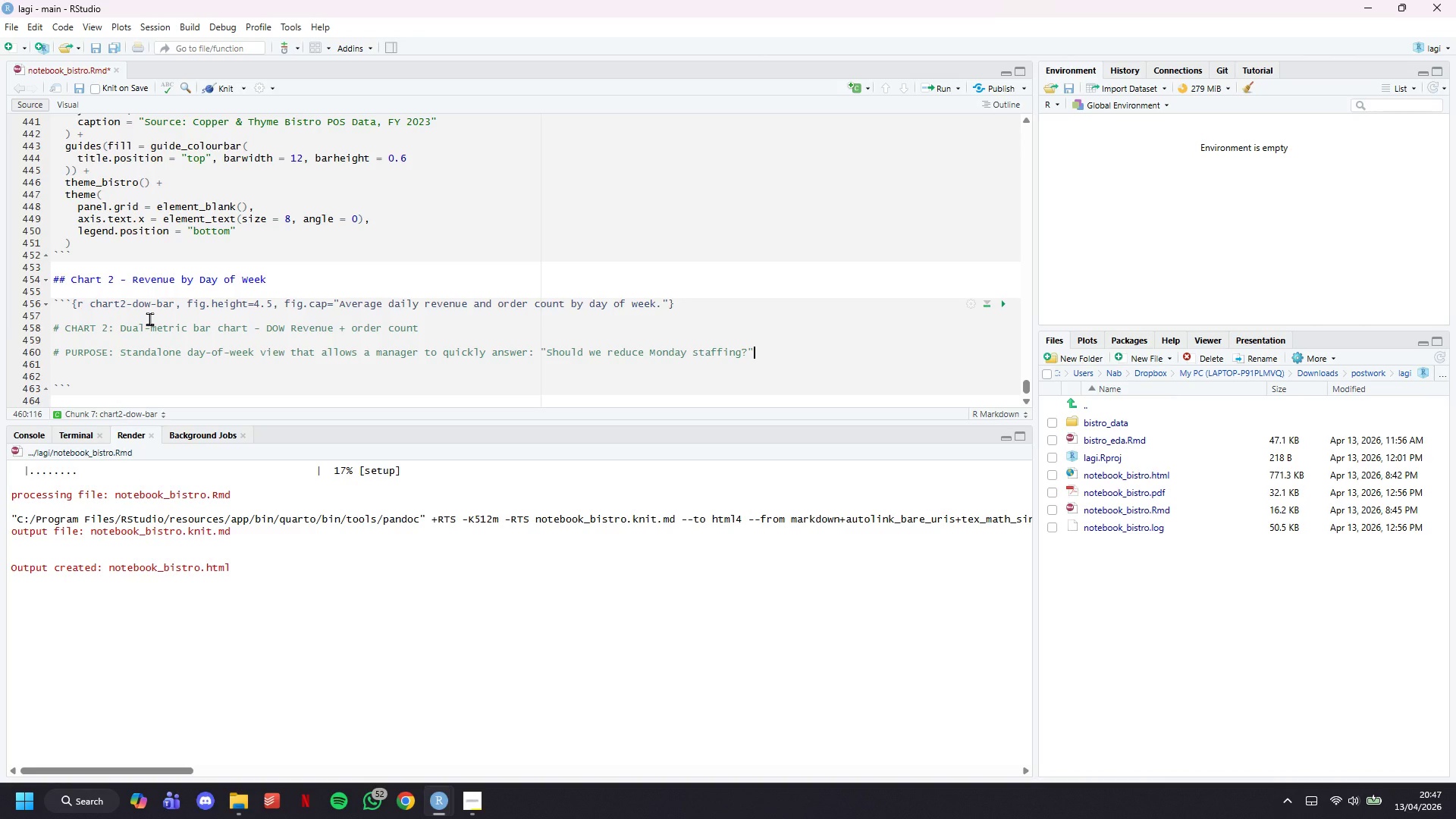 
key(Enter)
 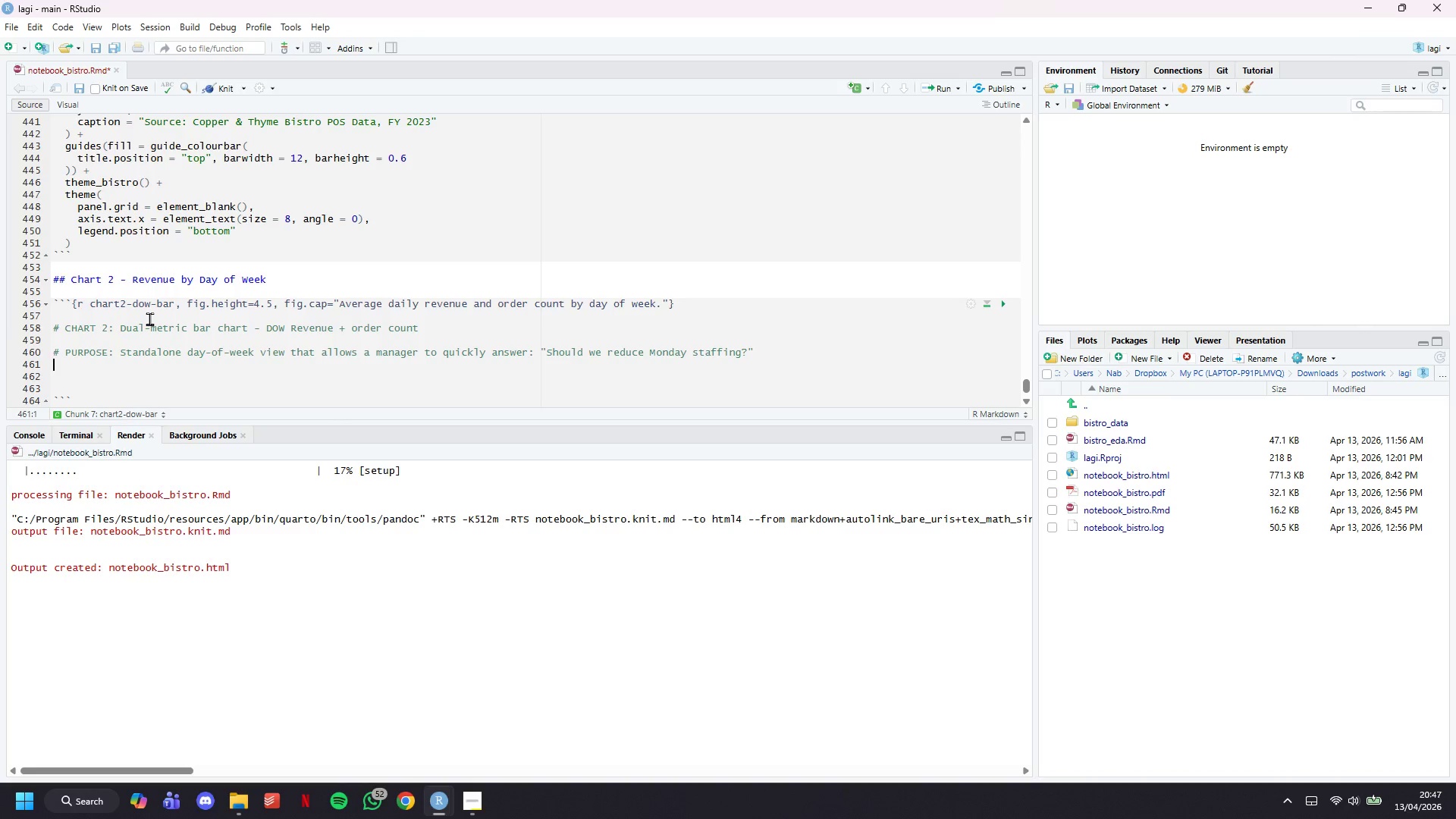 
type(# Answer: yes, if avg g)
key(Backspace)
type(daily )
 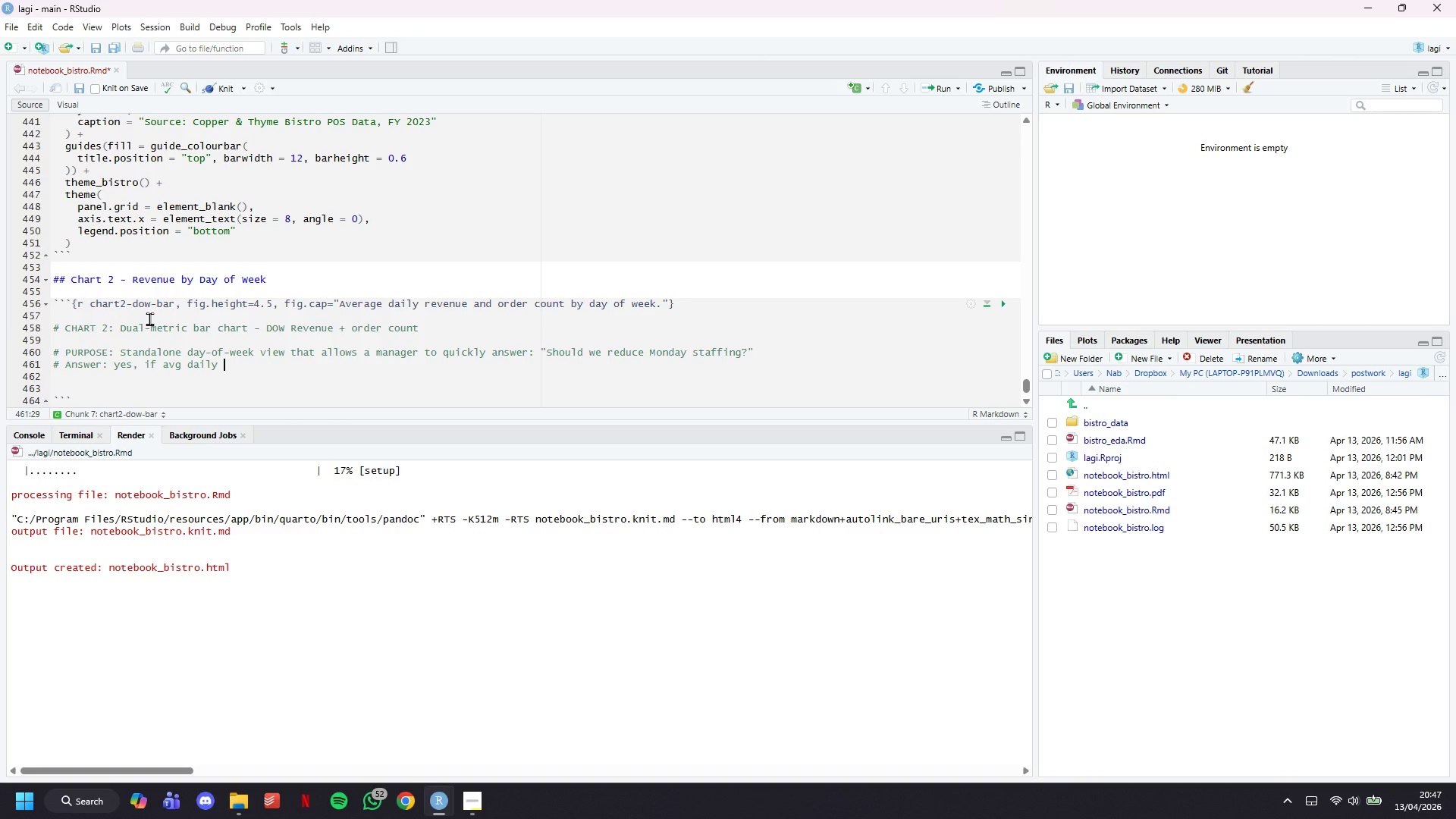 
type(revene)
key(Backspace)
type(ue is )
 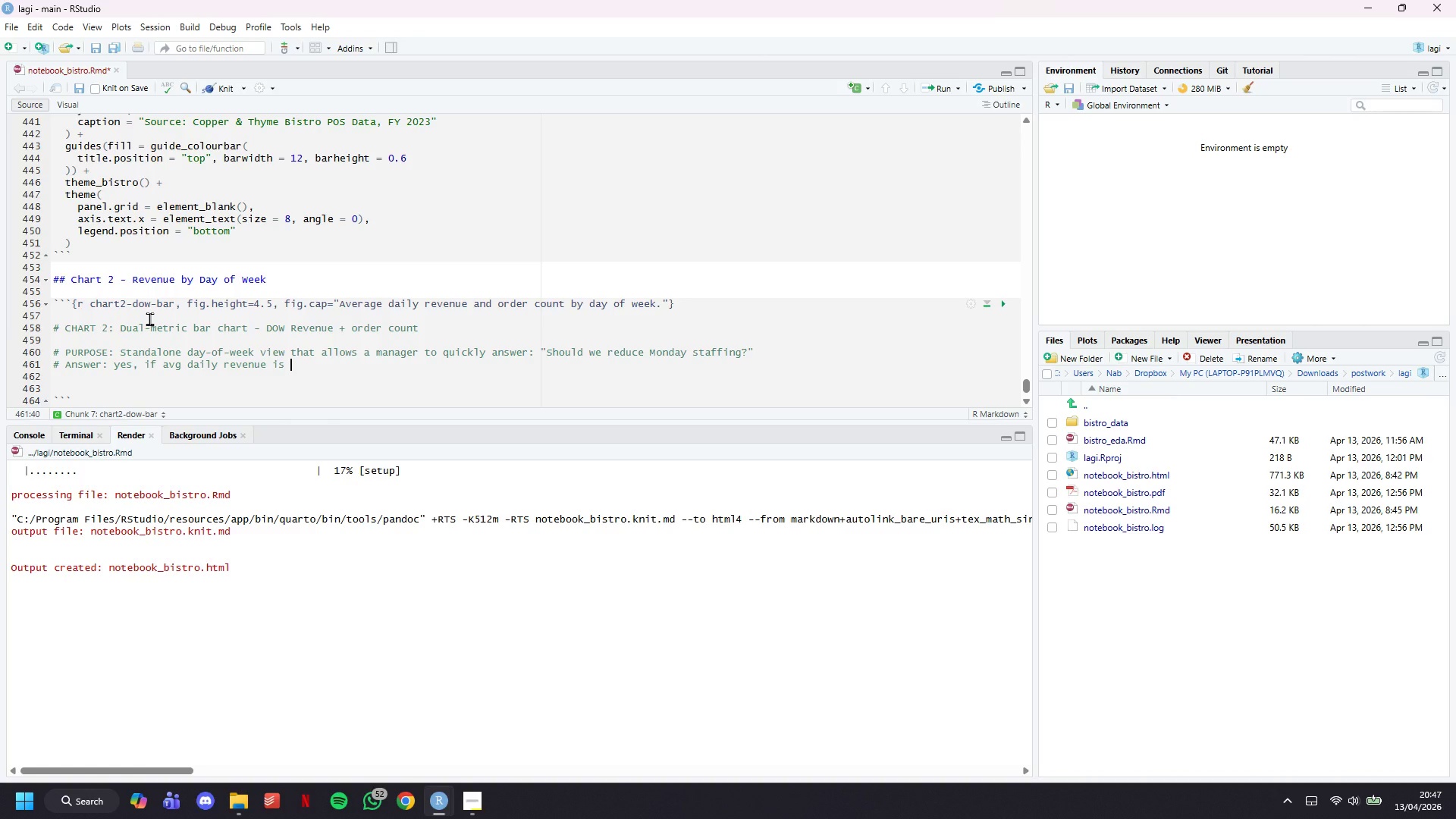 
key(Meta+Period)
 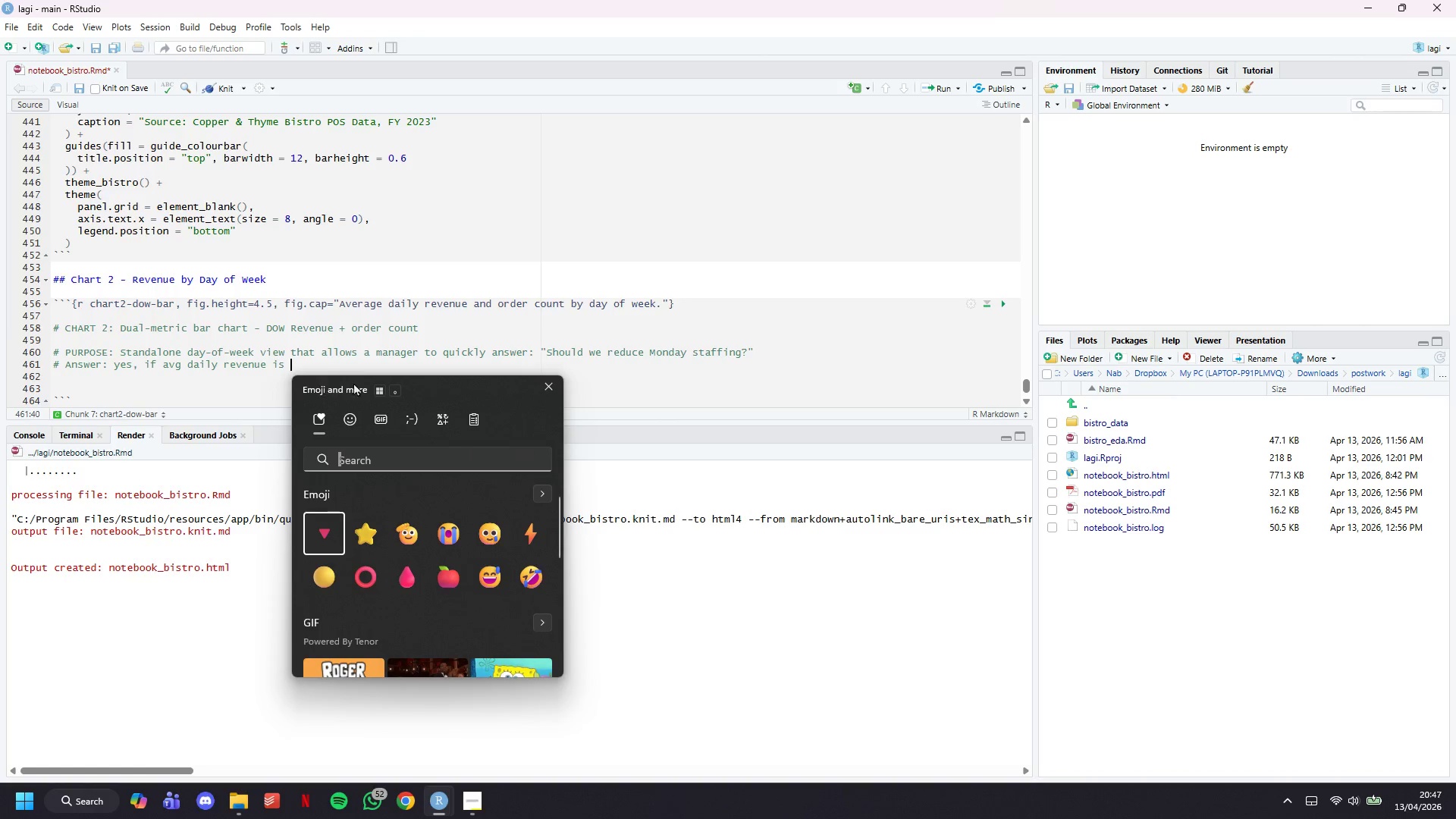 
left_click([446, 419])
 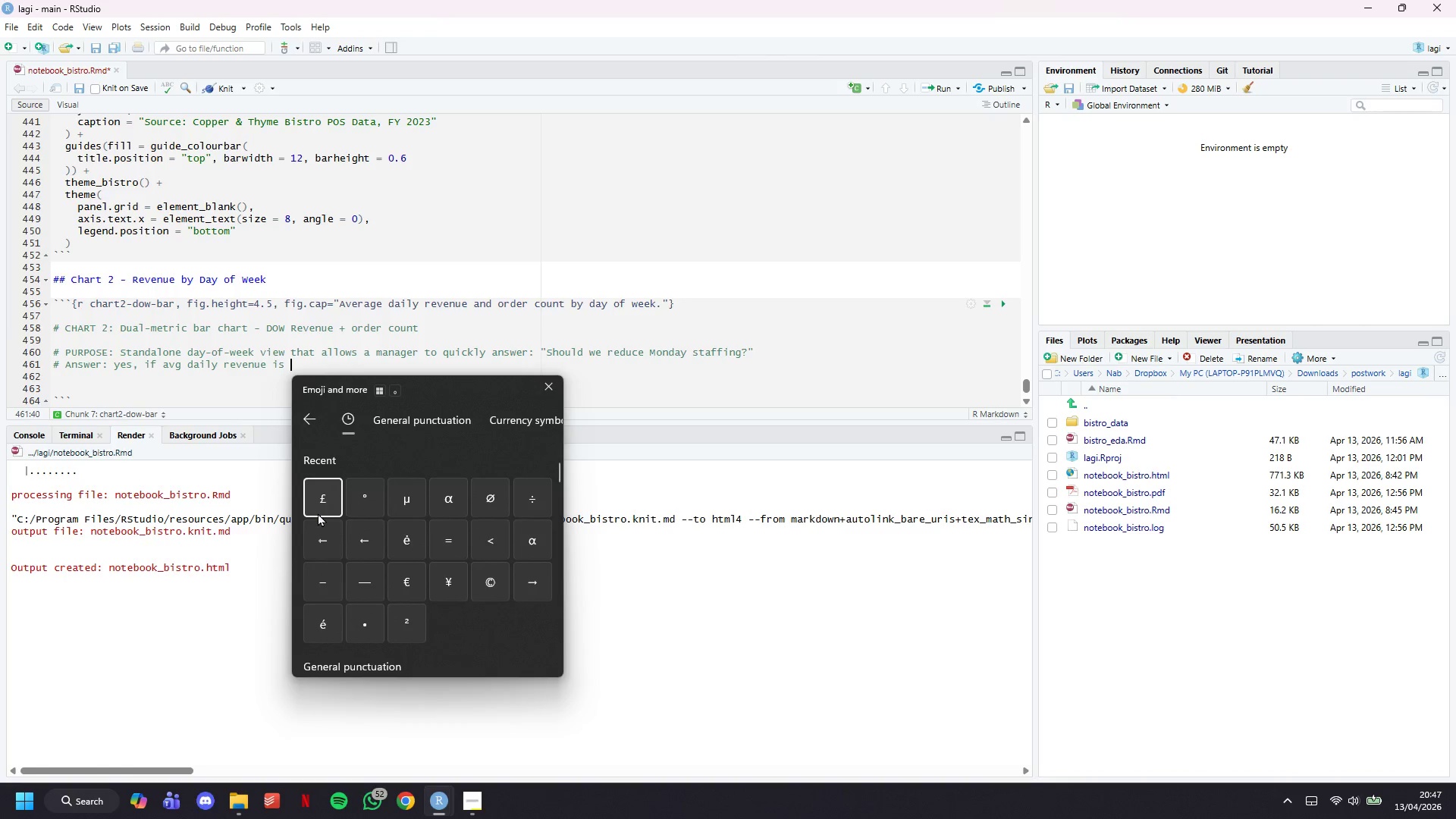 
left_click([322, 504])
 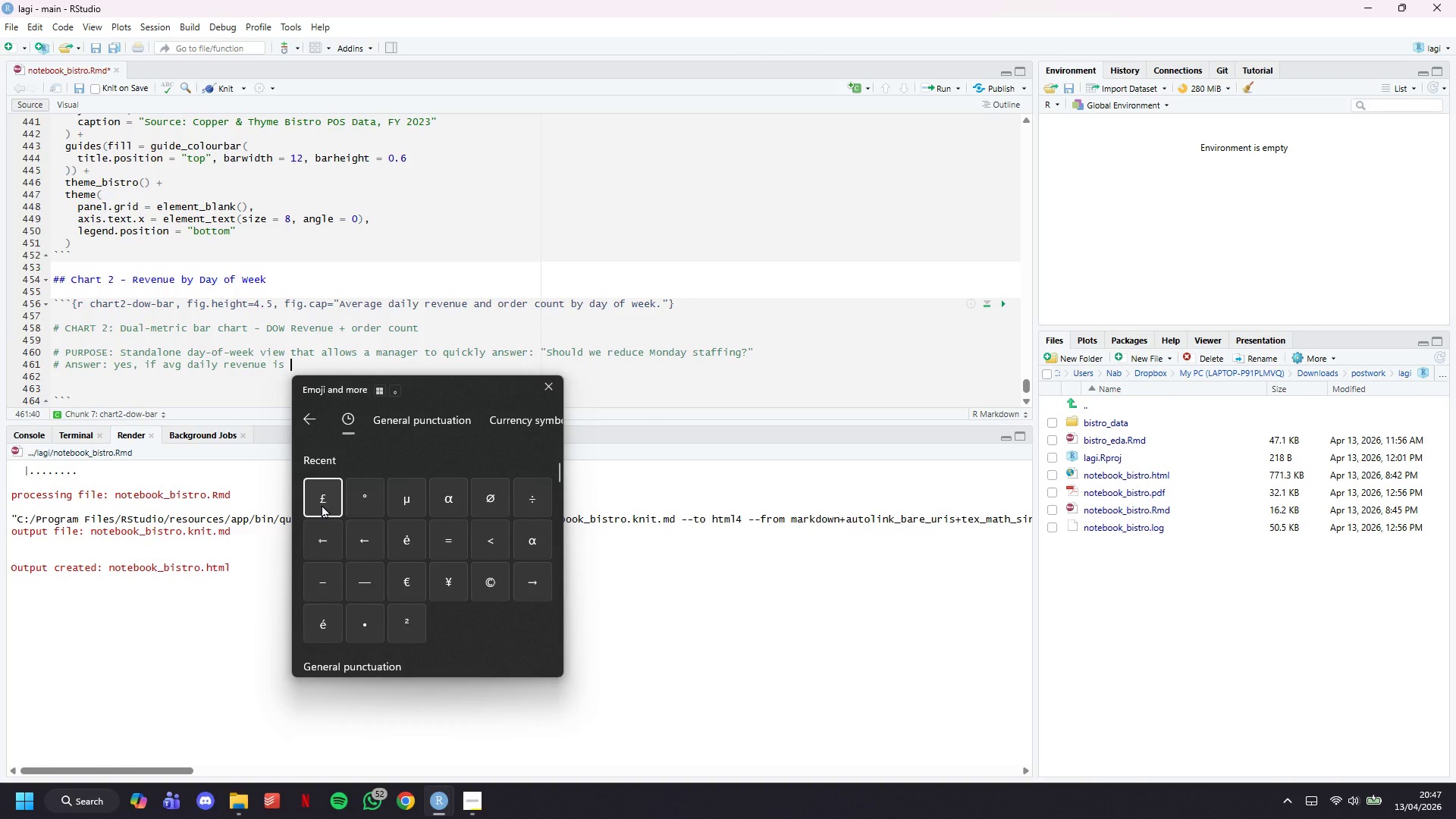 
key(CapsLock)
 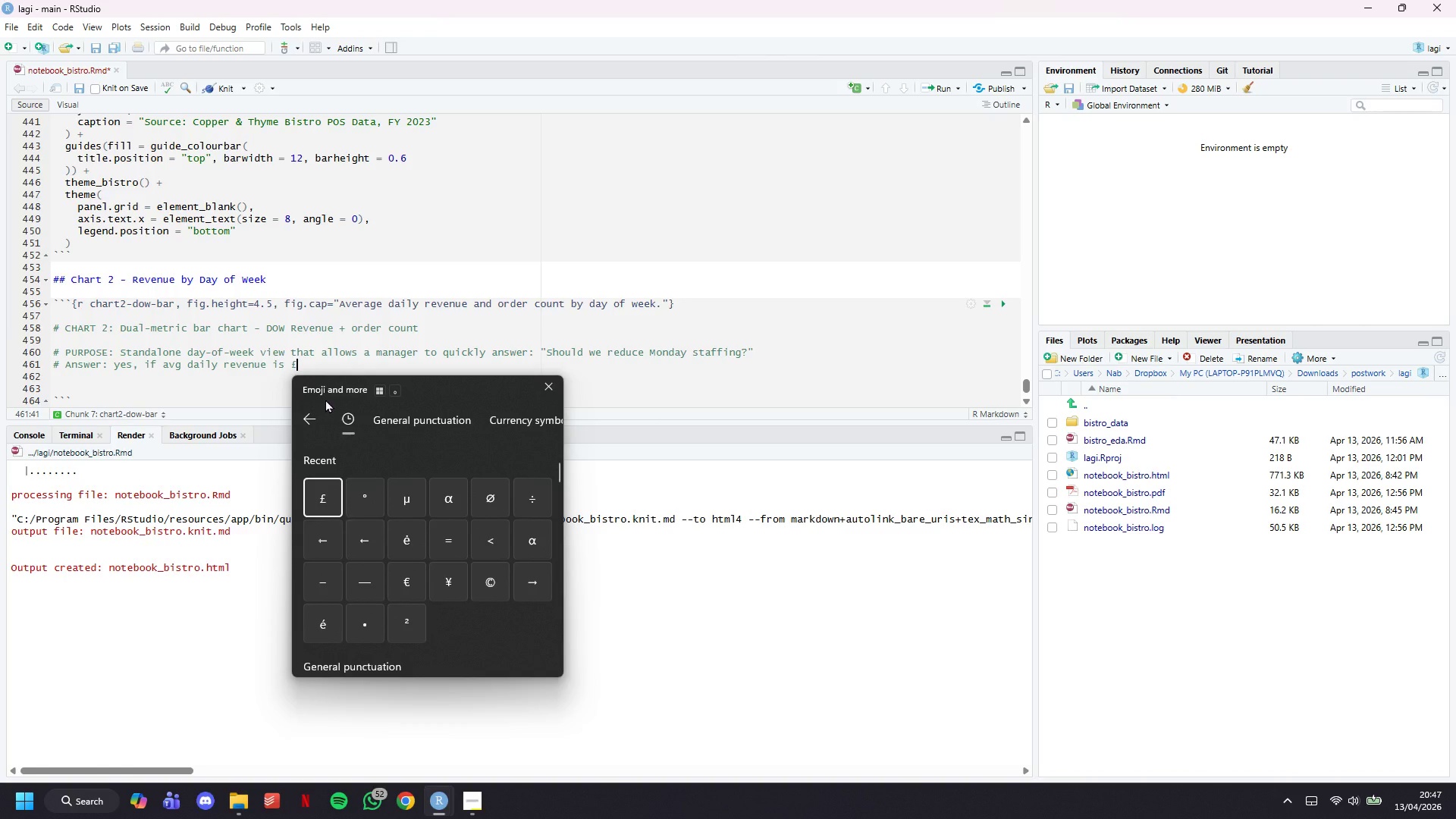 
key(X)
 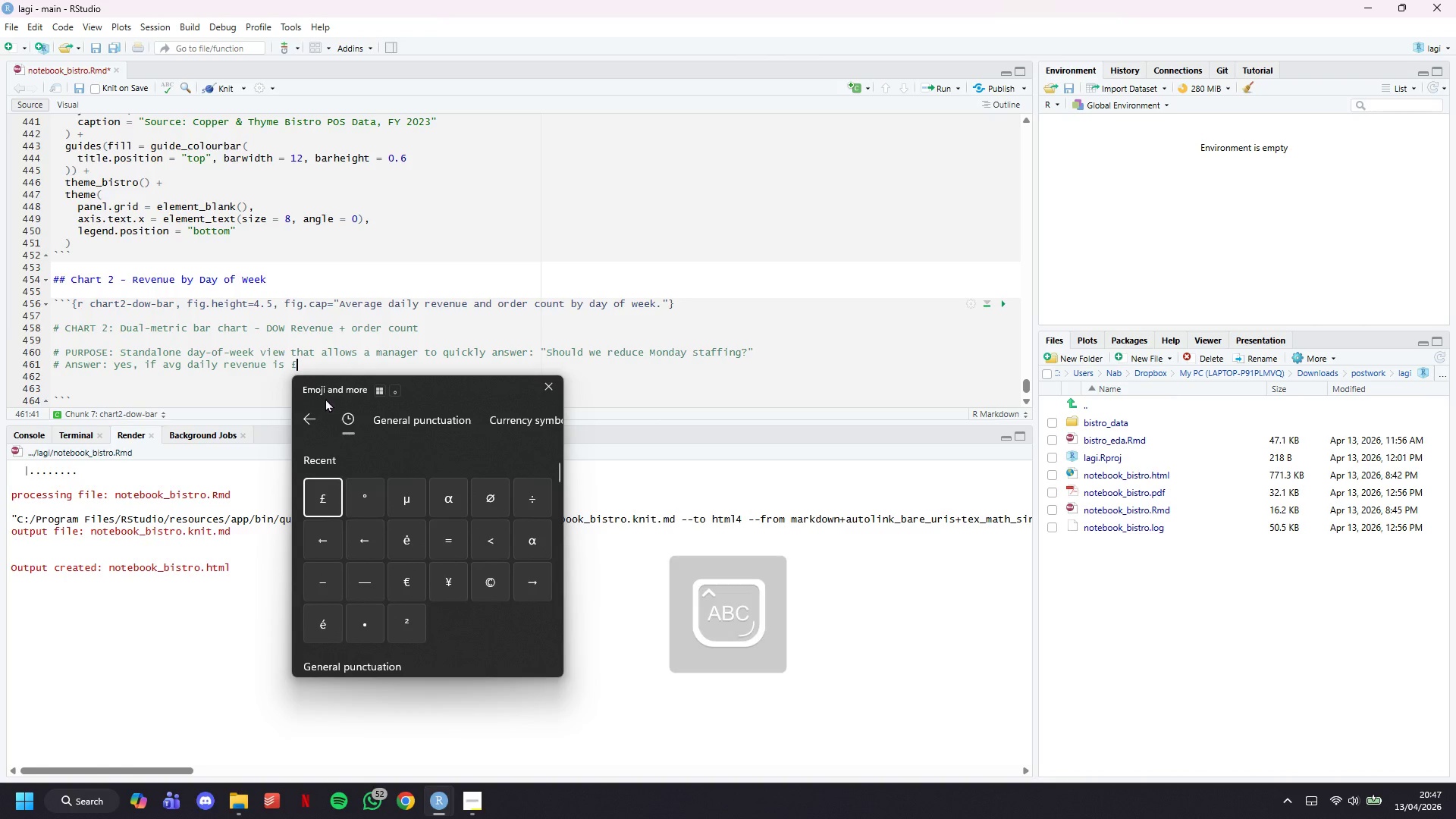 
key(CapsLock)
 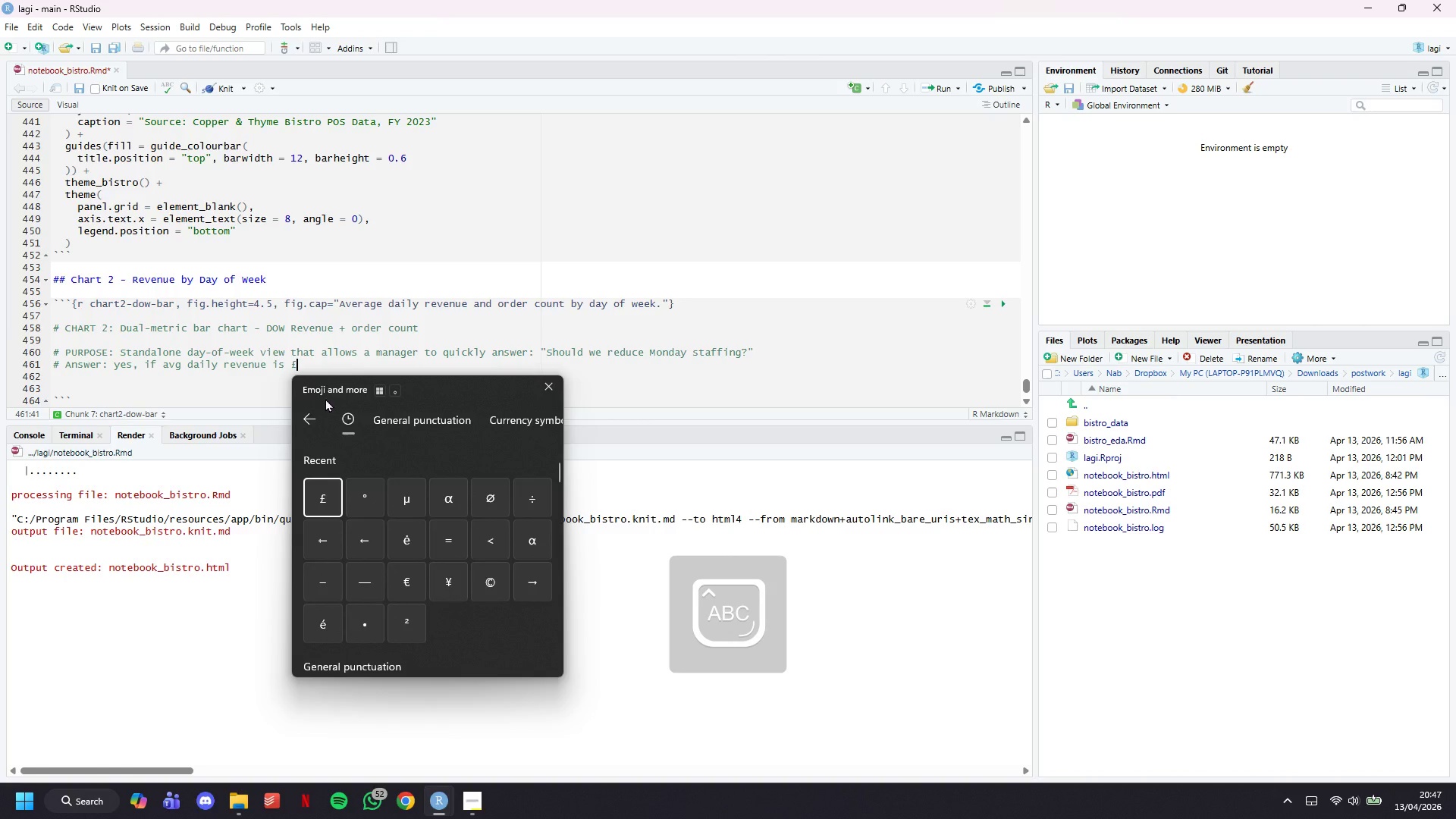 
type( below the break-even labour costt)
key(Backspace)
type( threshold.)
 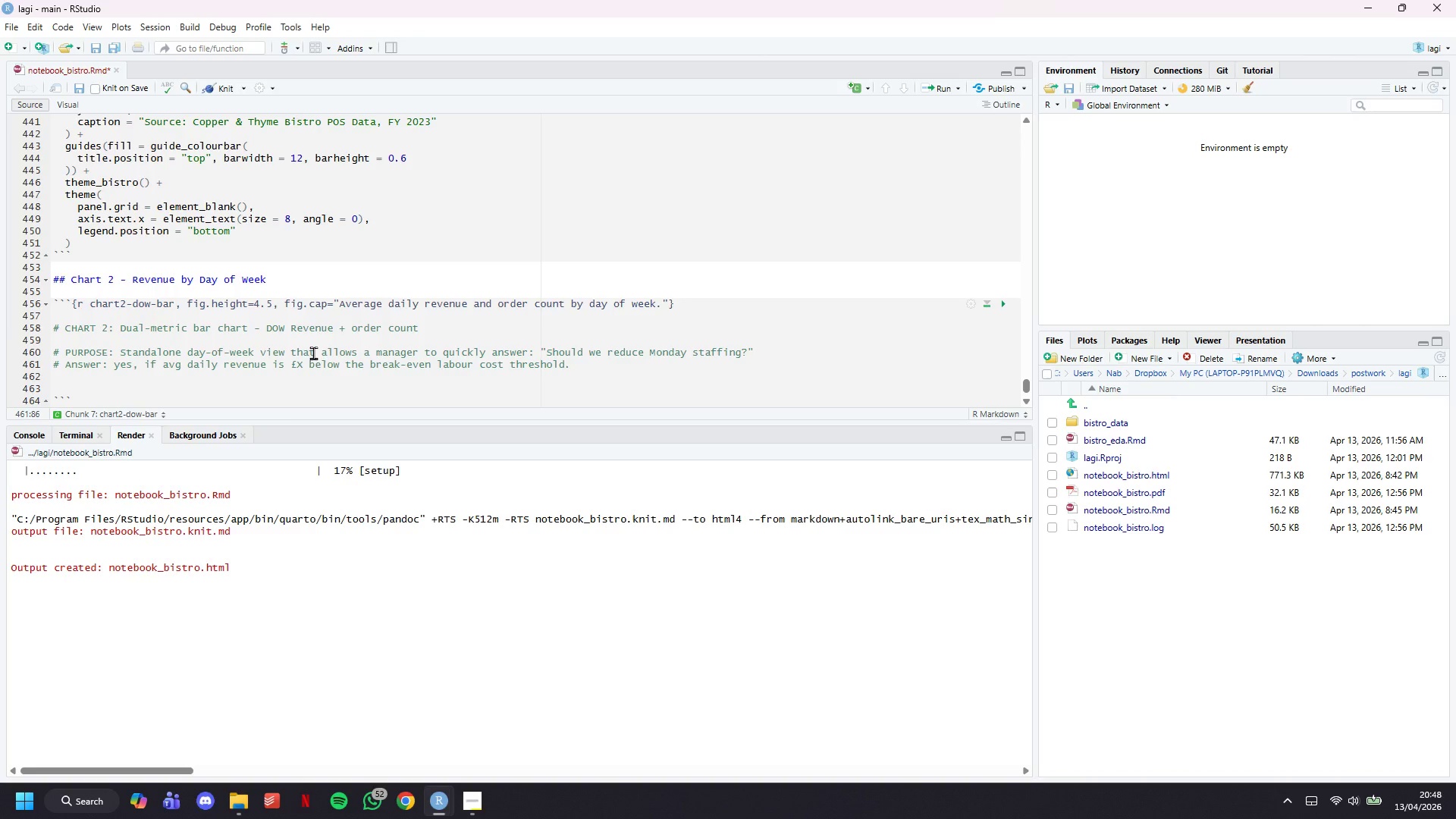 
key(Enter)
 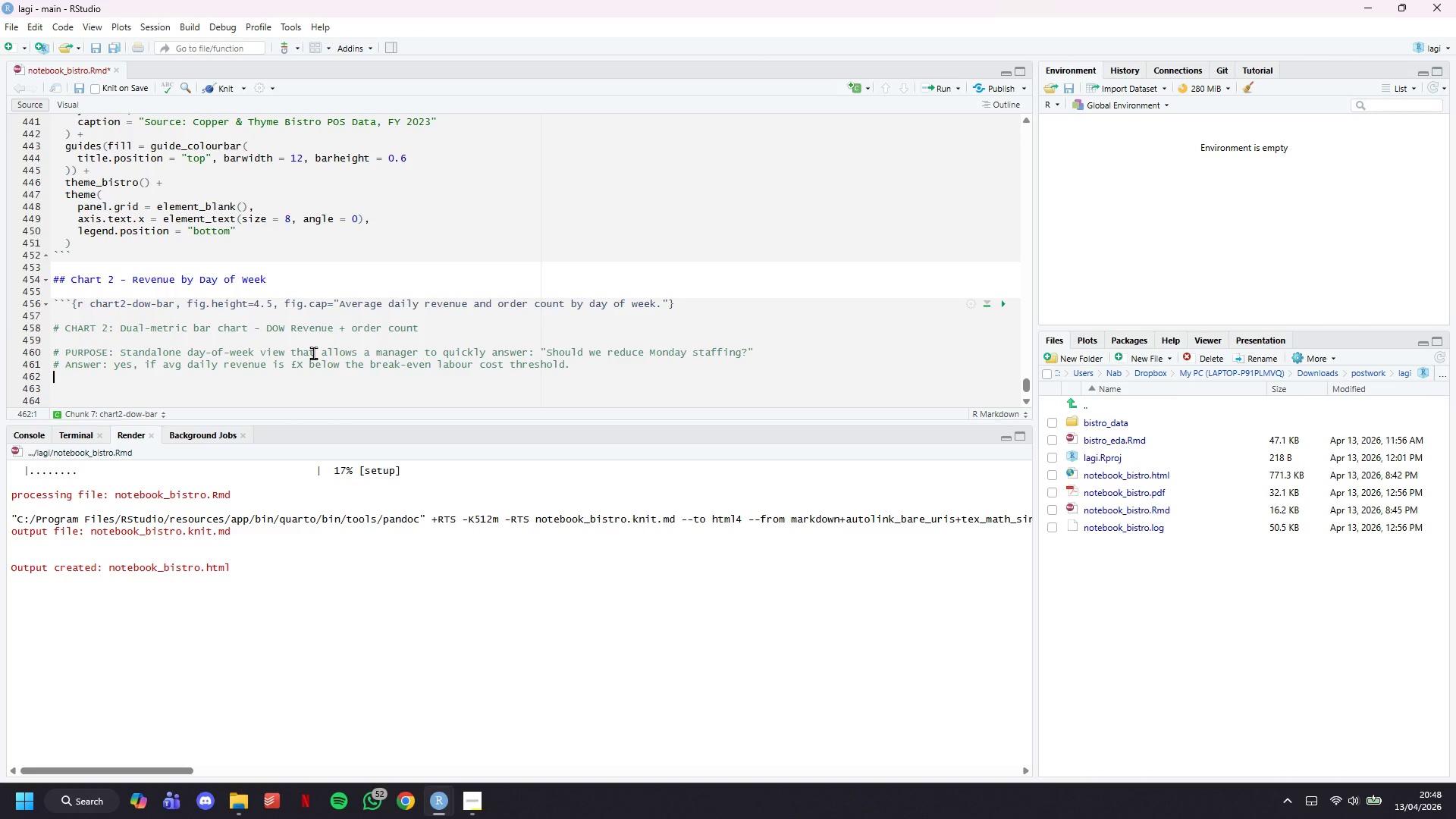 
key(Enter)
 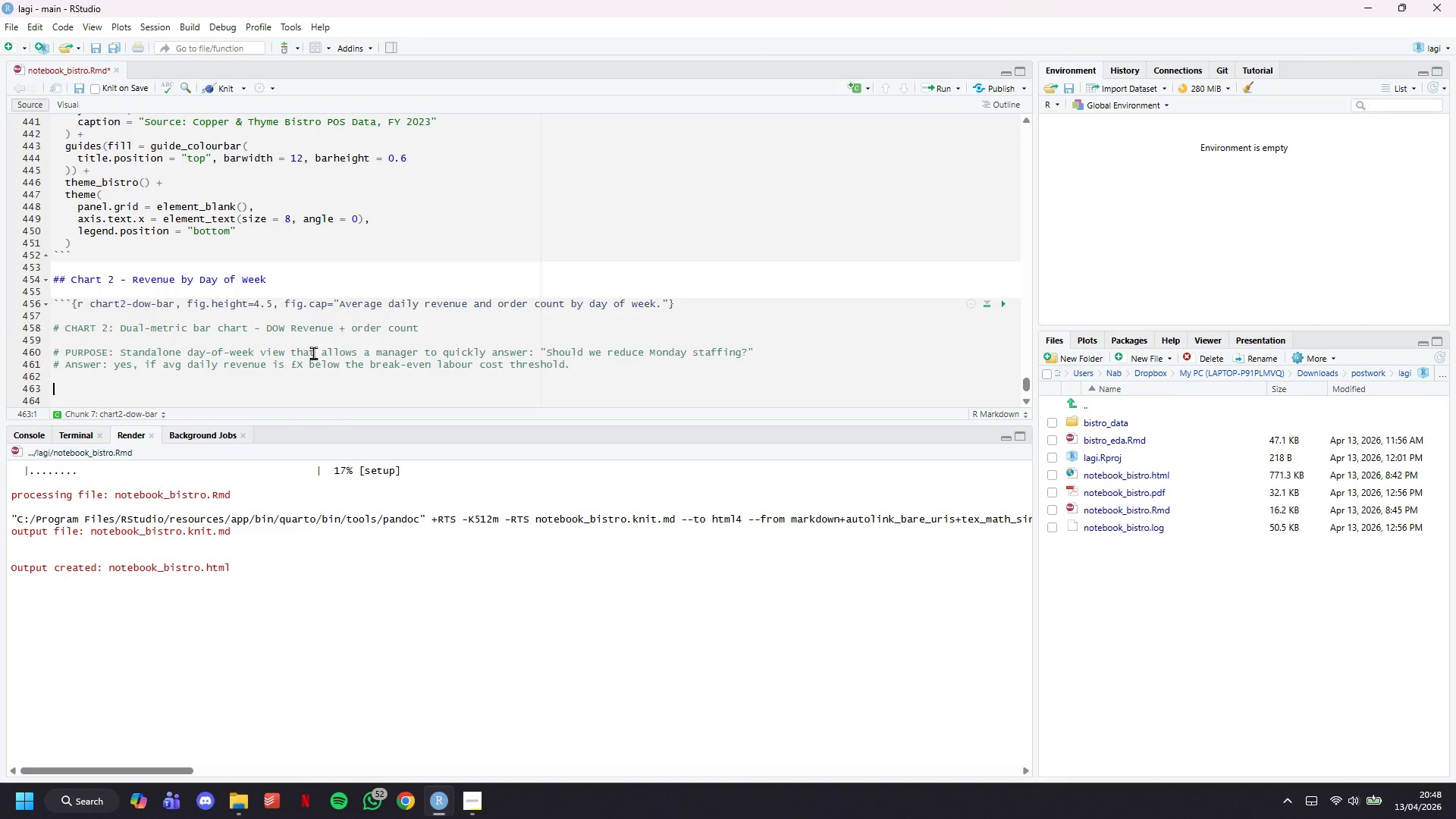 
type(# Design = primary_)
key(Backspace)
type( bars = av )
key(Backspace)
type(g daily revenue (left axis)
 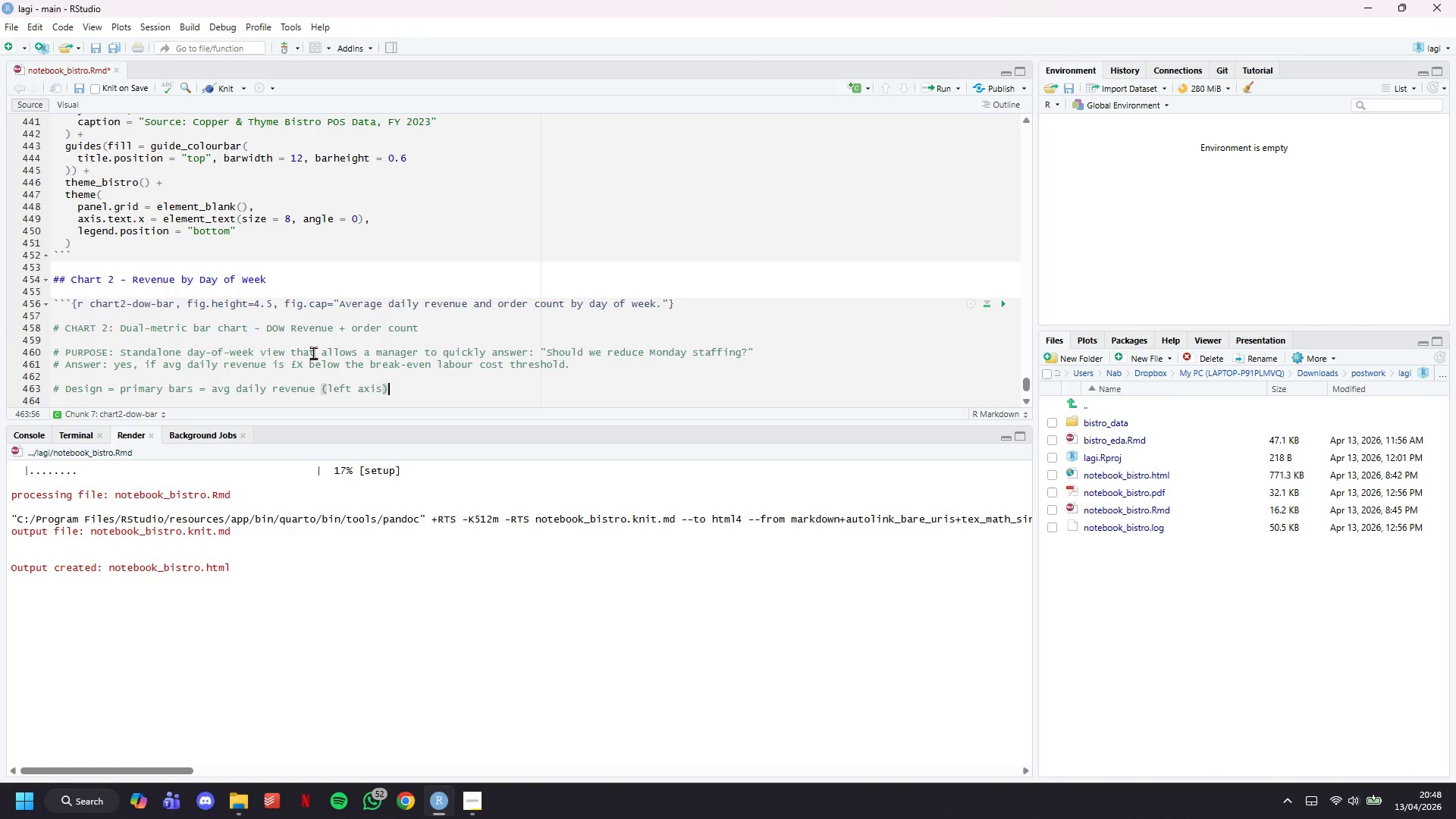 
 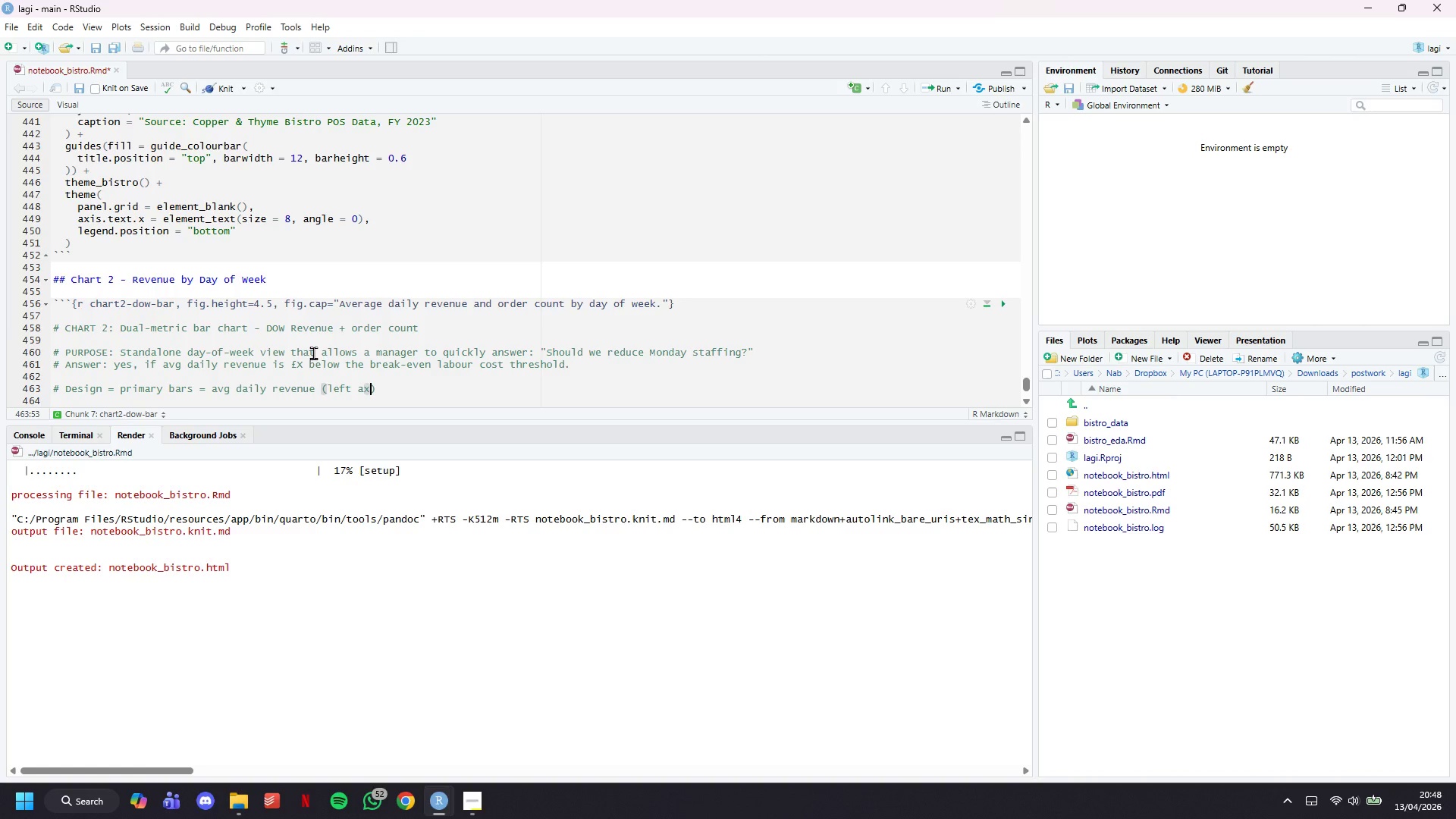 
key(ArrowRight)
 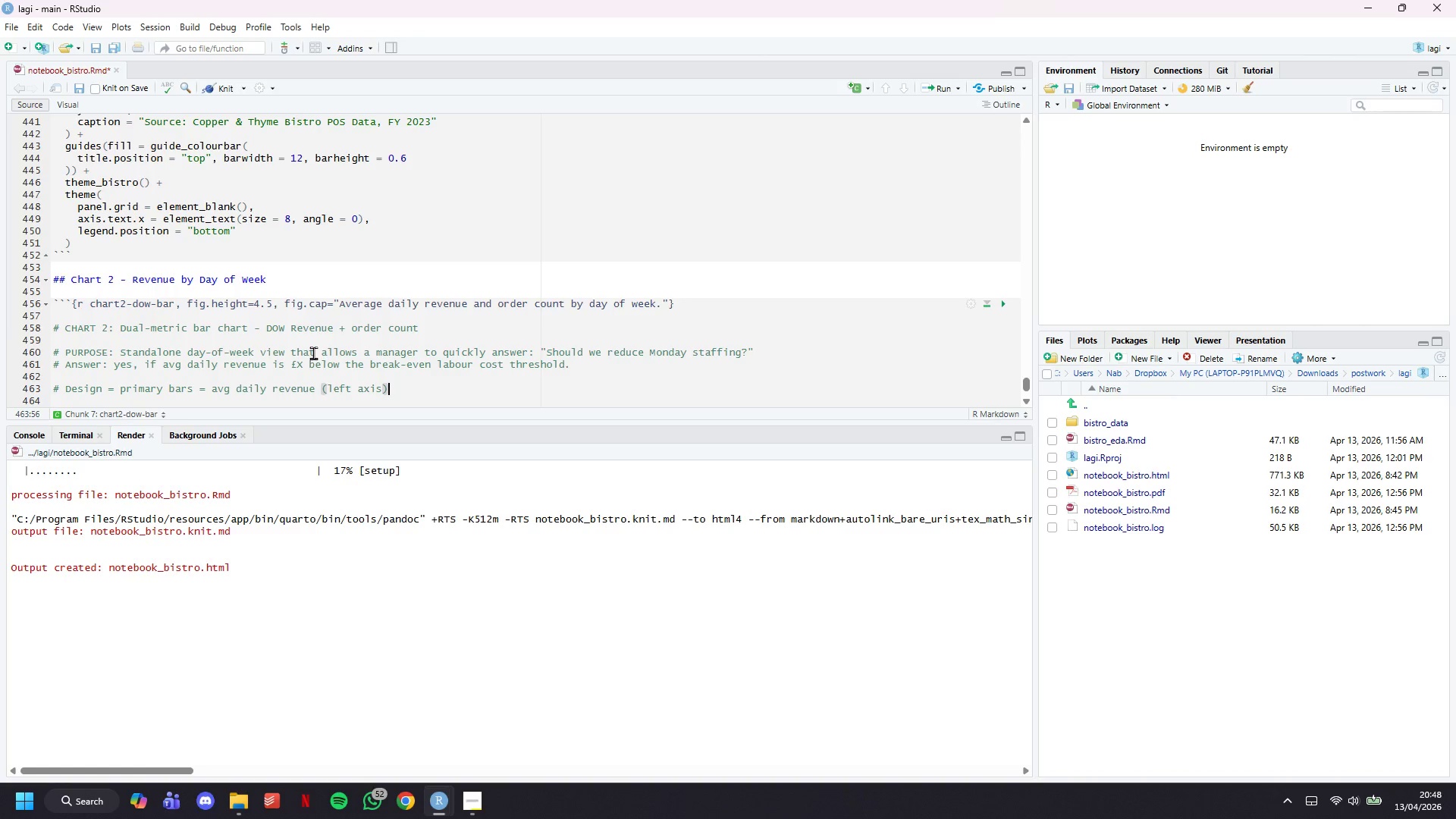 
key(Enter)
 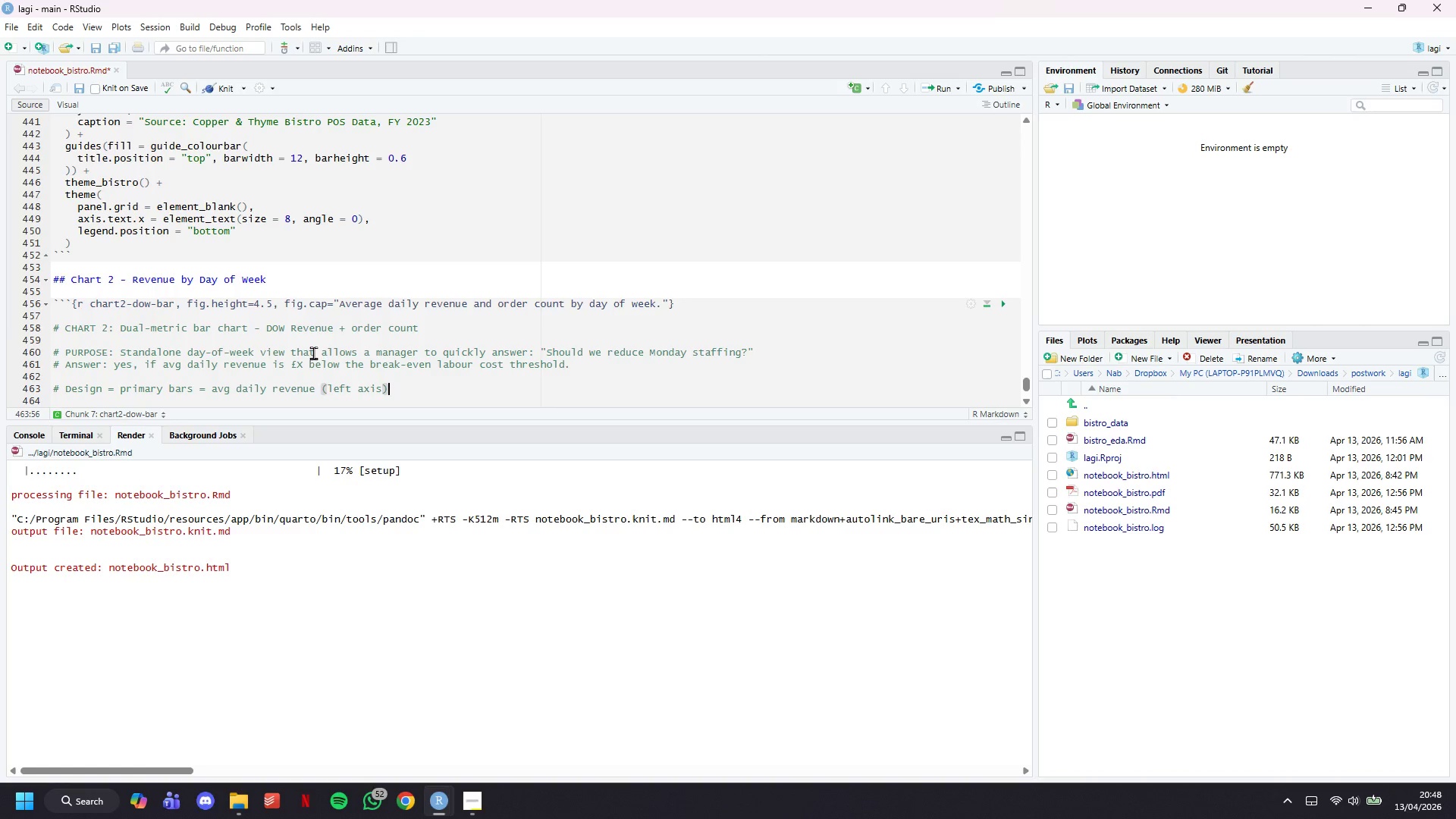 
key(Shift+3)
 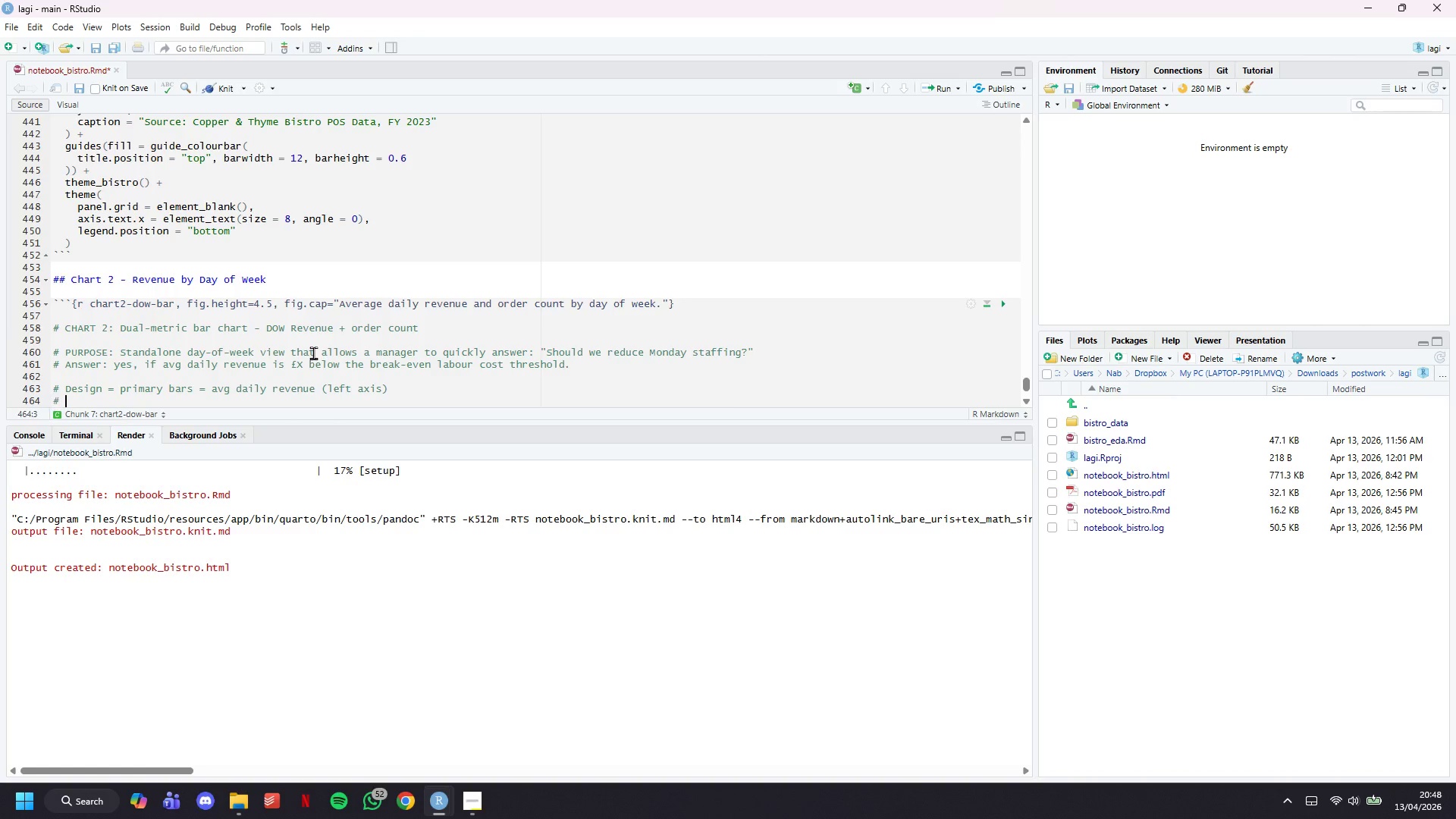 
key(Space)
 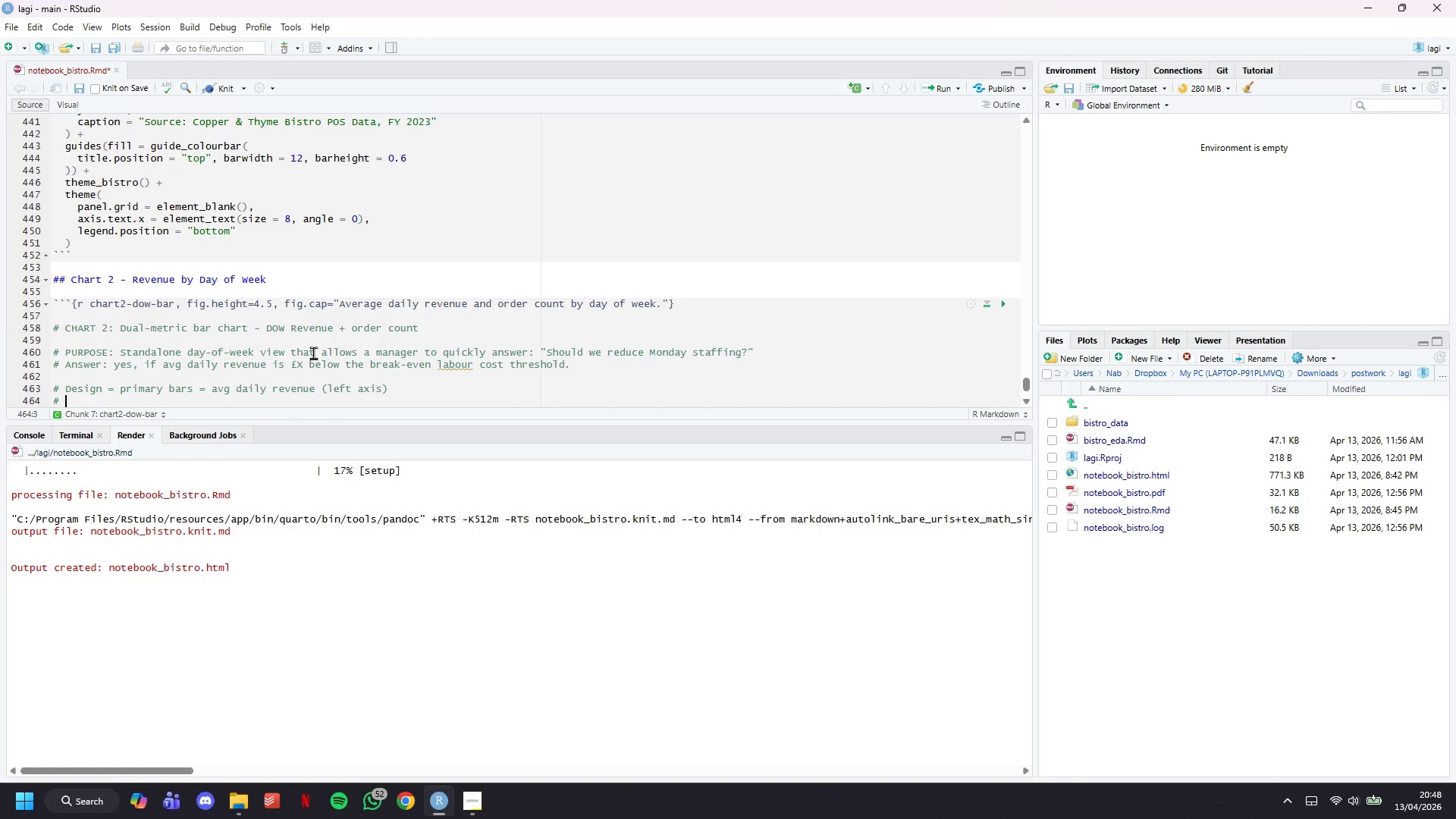 
key(Backspace)
 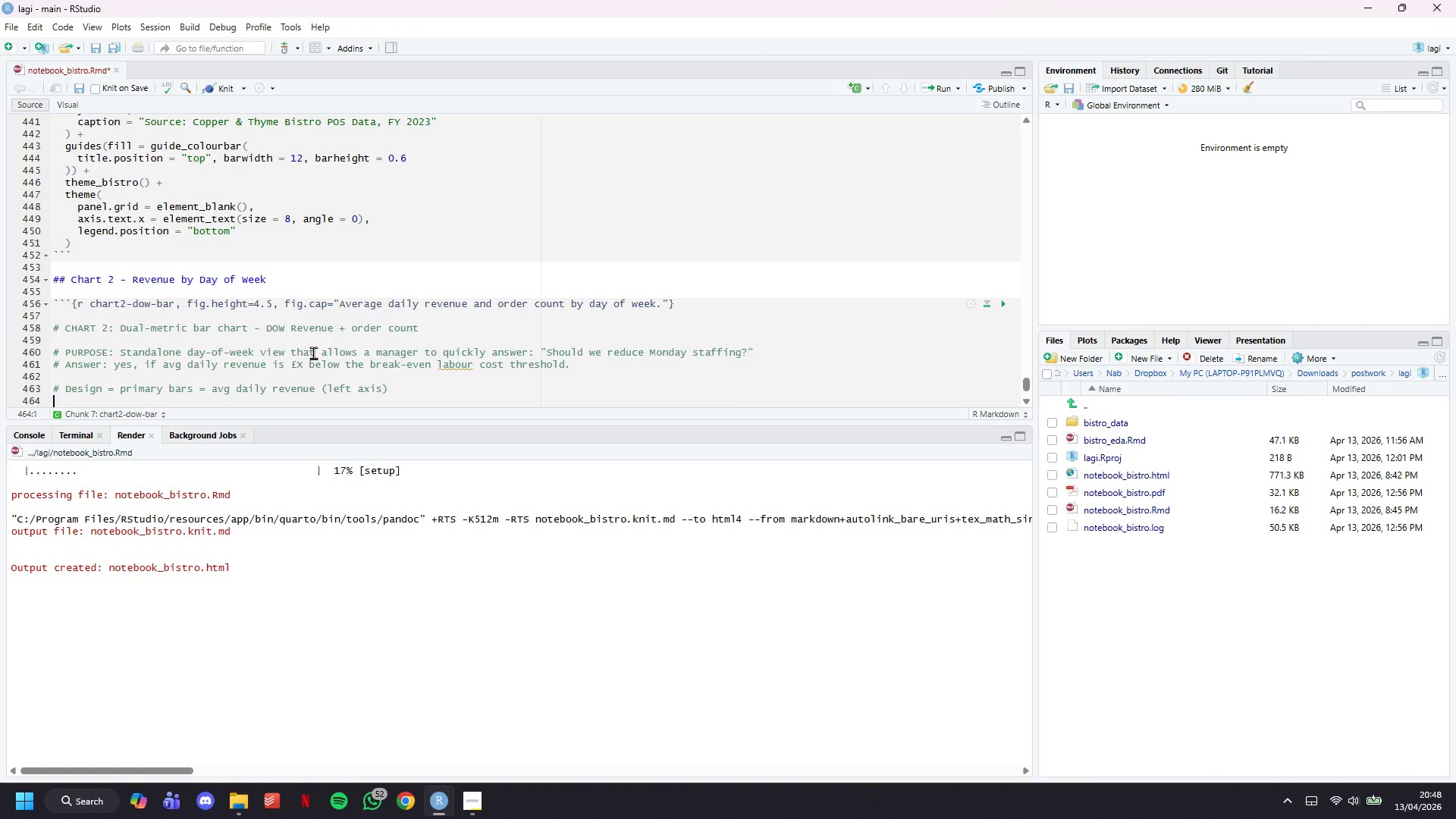 
key(Backspace)
 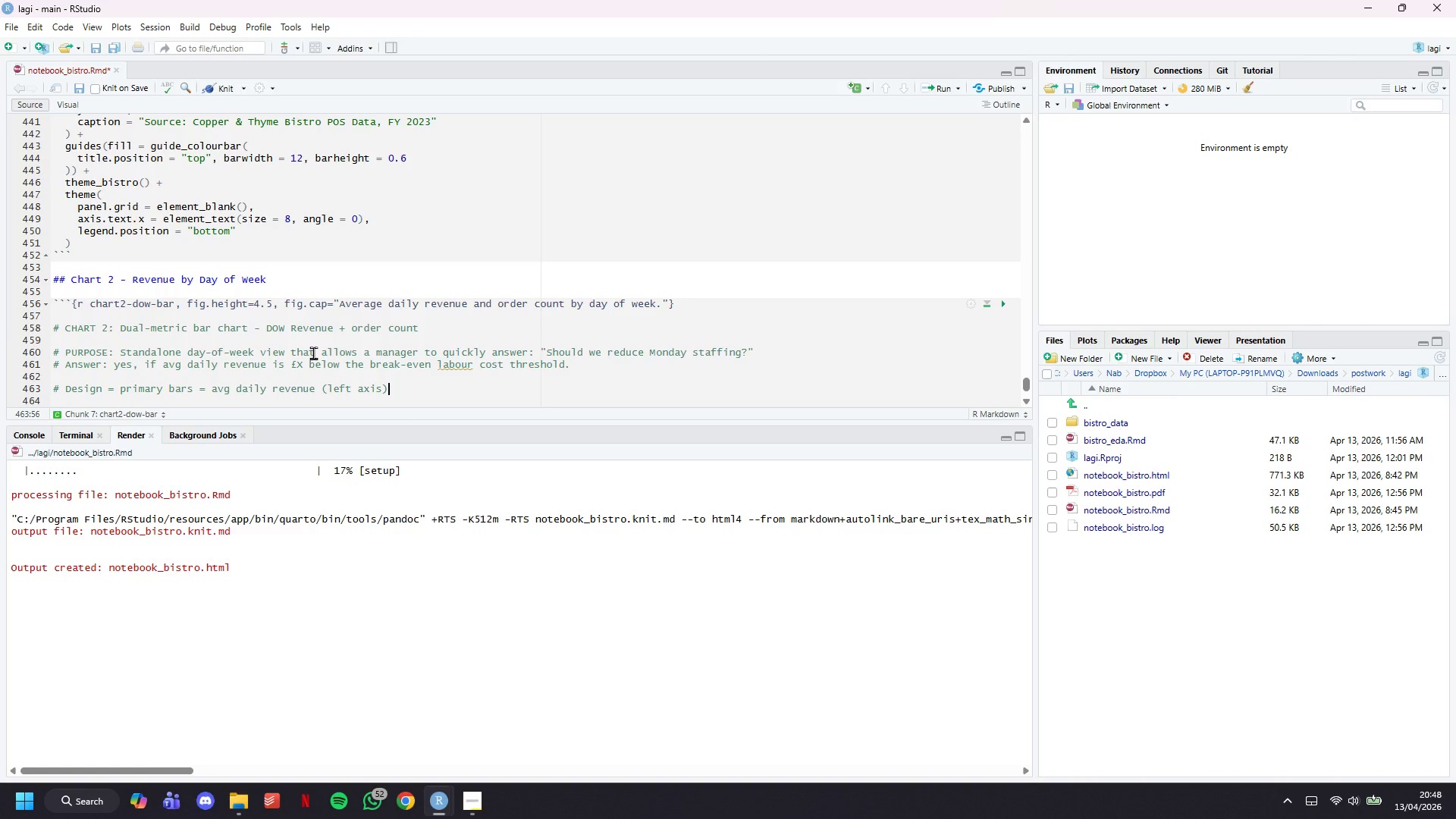 
key(Backspace)
 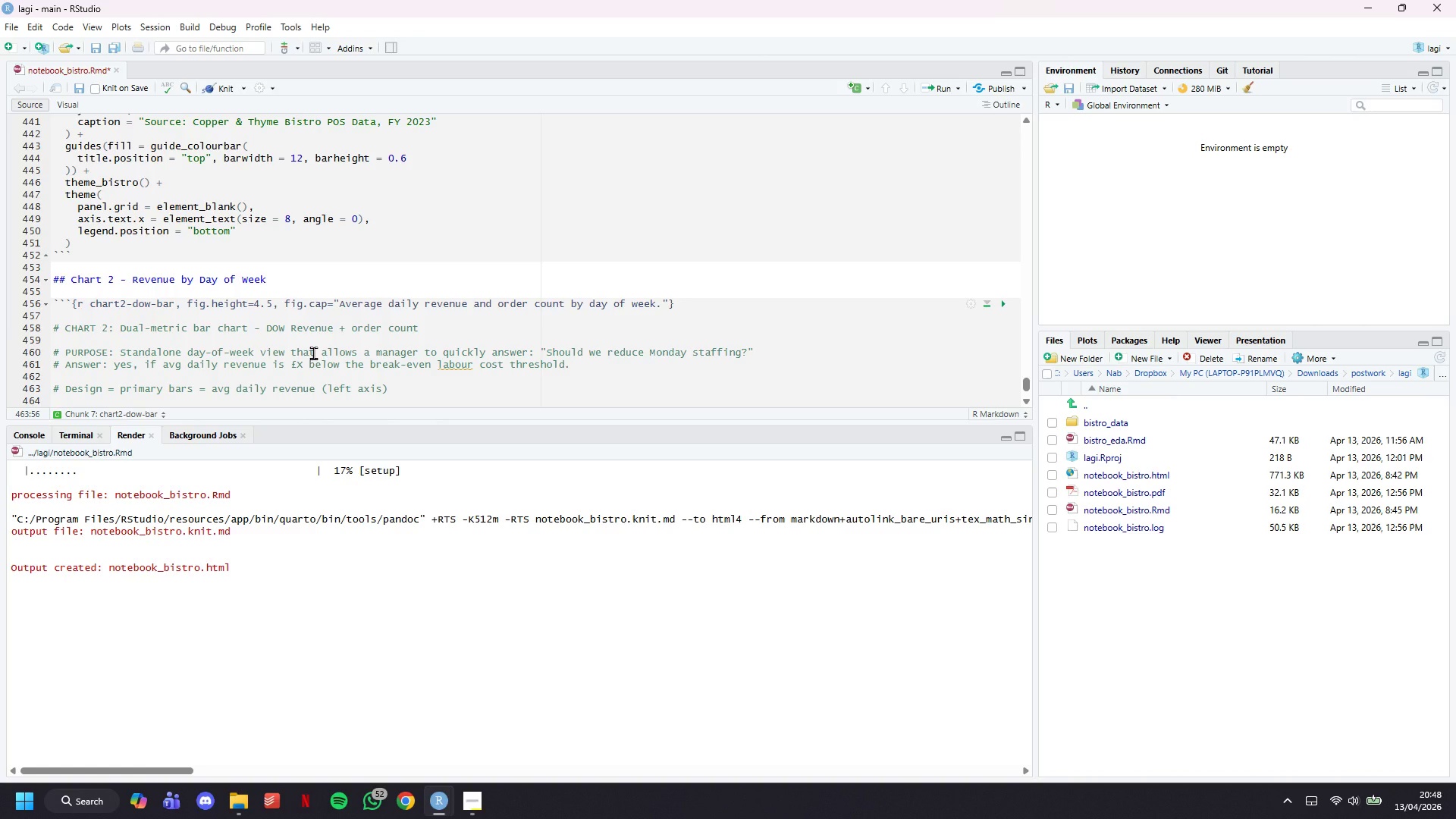 
key(Enter)
 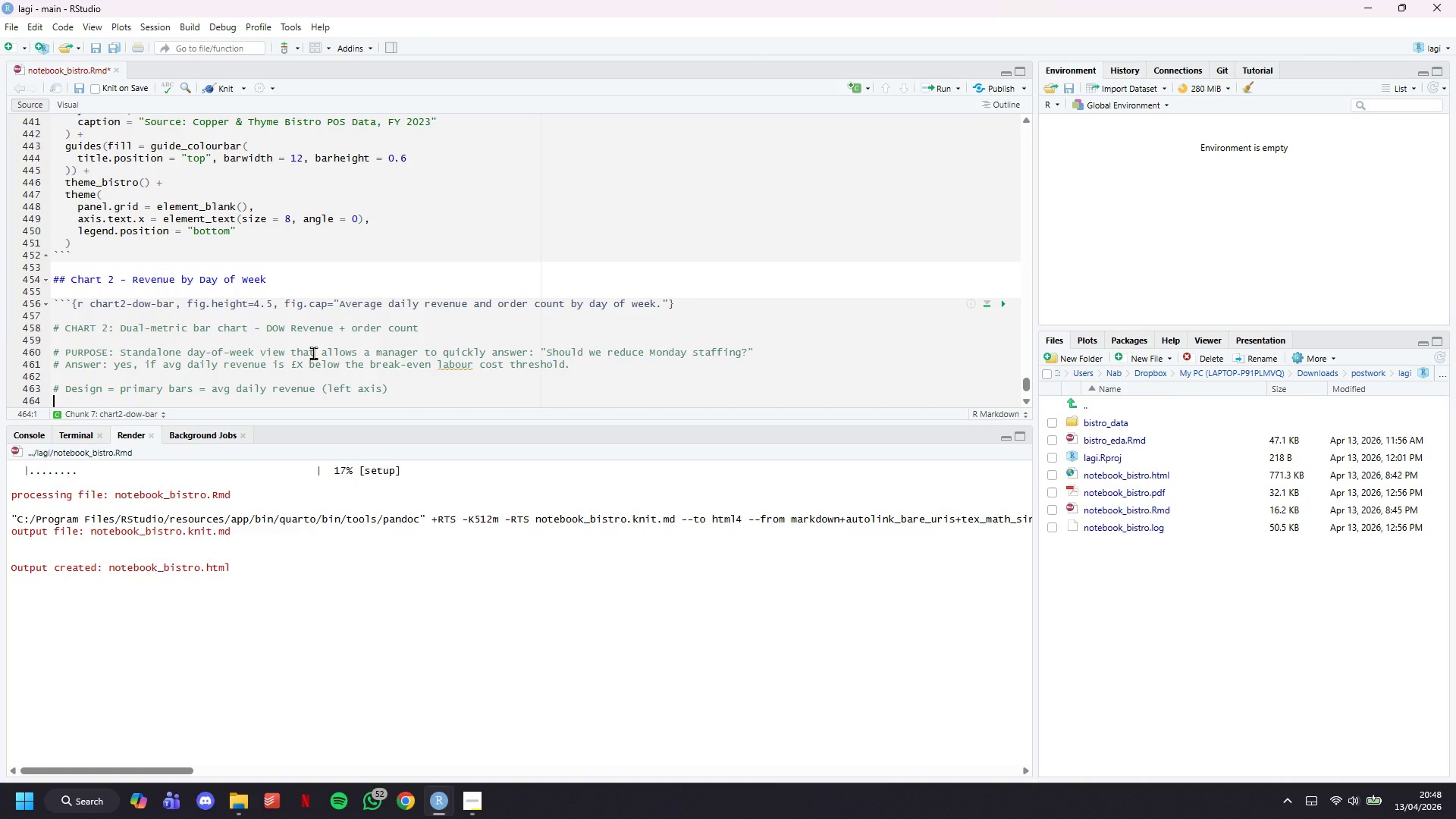 
type(# secondary line+points = avg p)
key(Backspace)
type(order )
 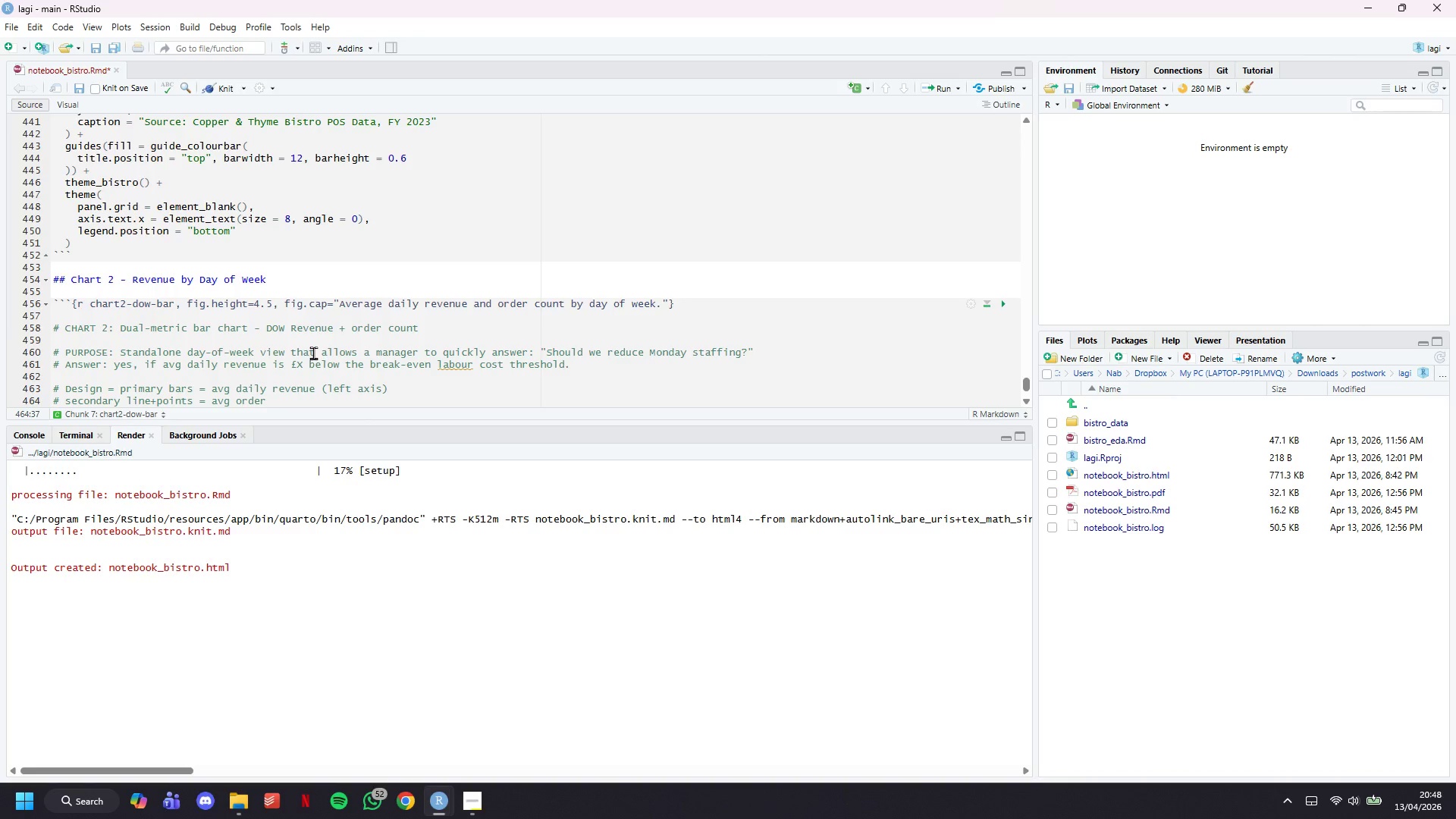 
type(value (right axis)
 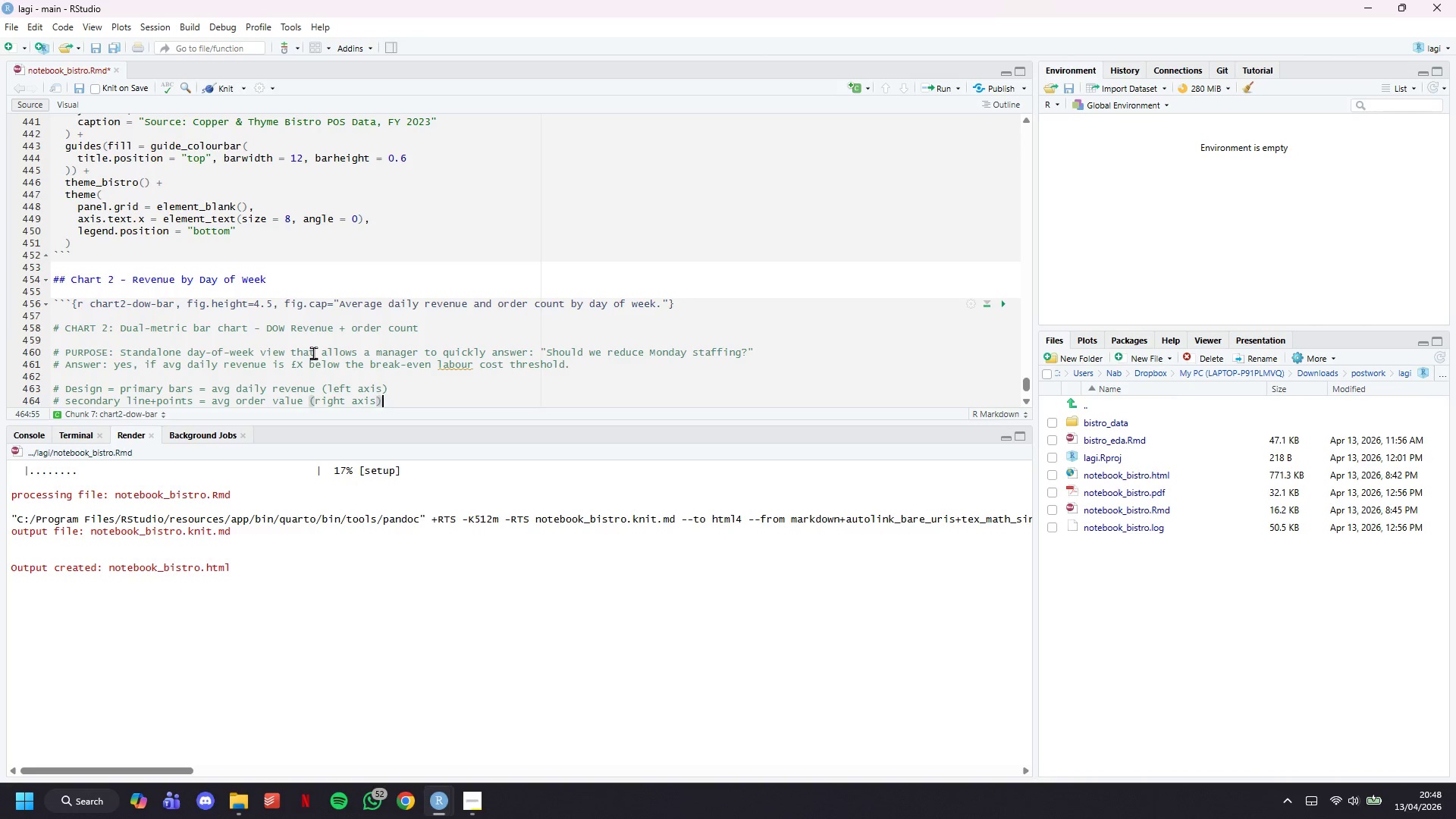 
 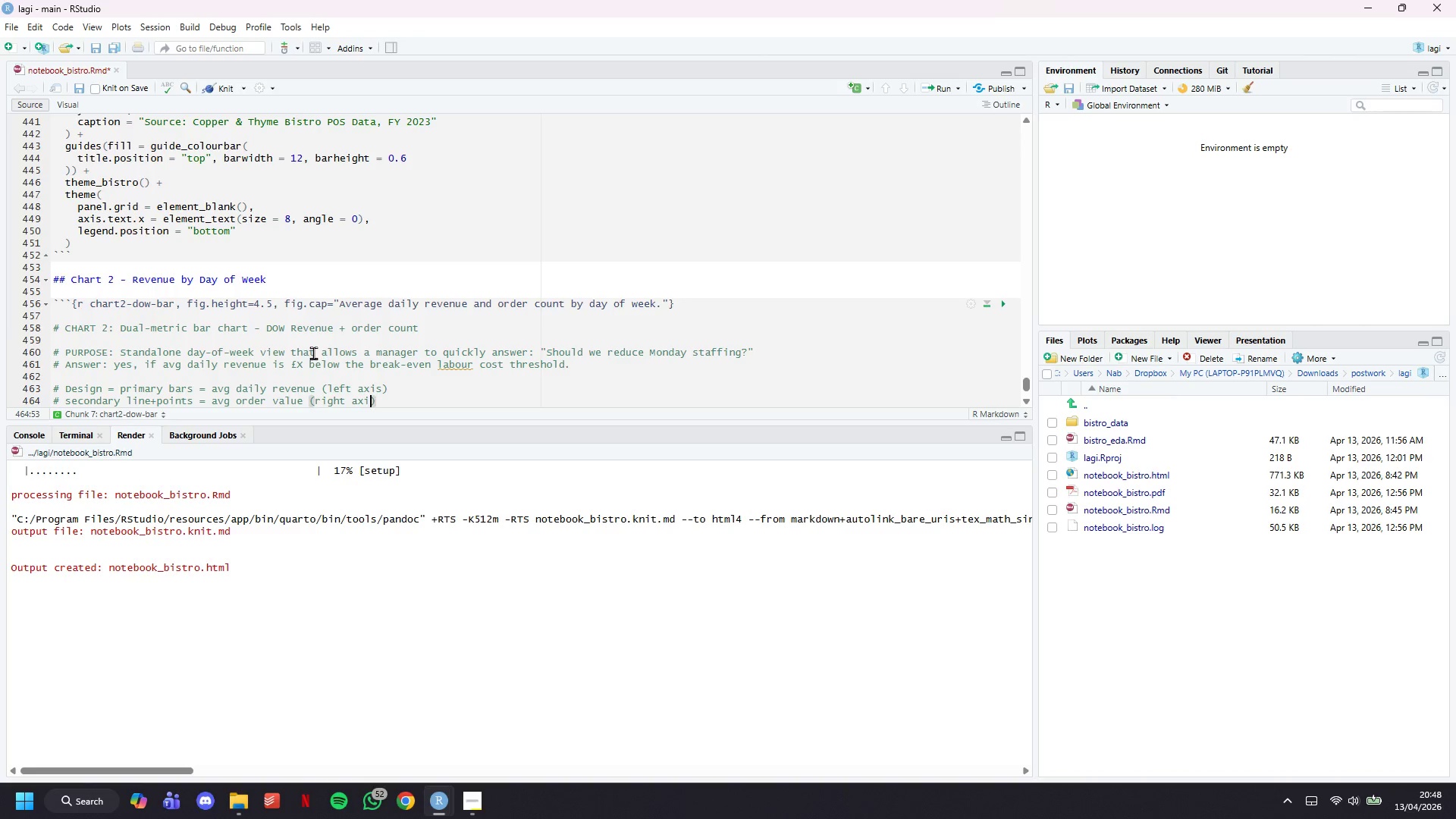 
key(ArrowRight)
 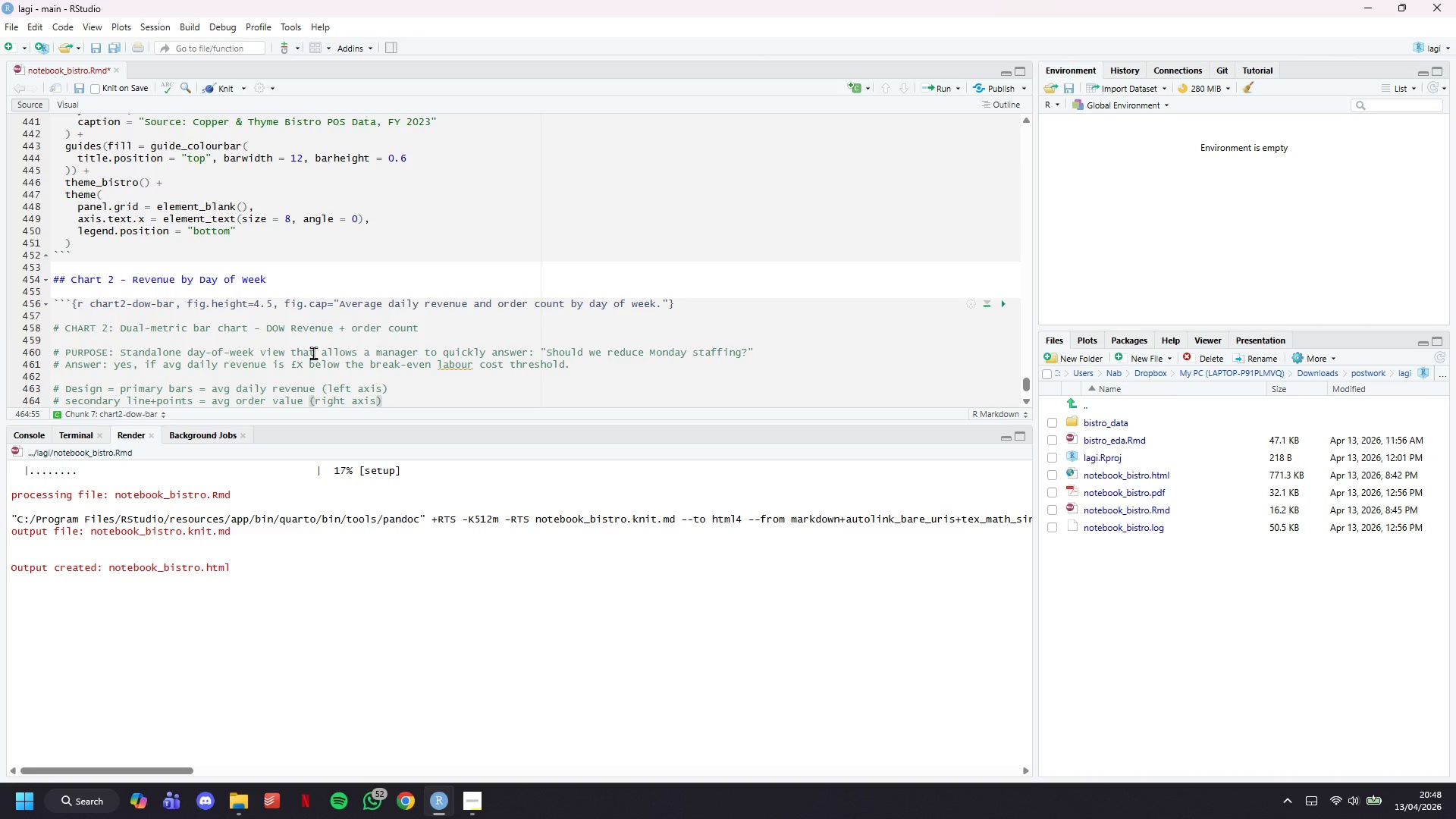 
key(Enter)
 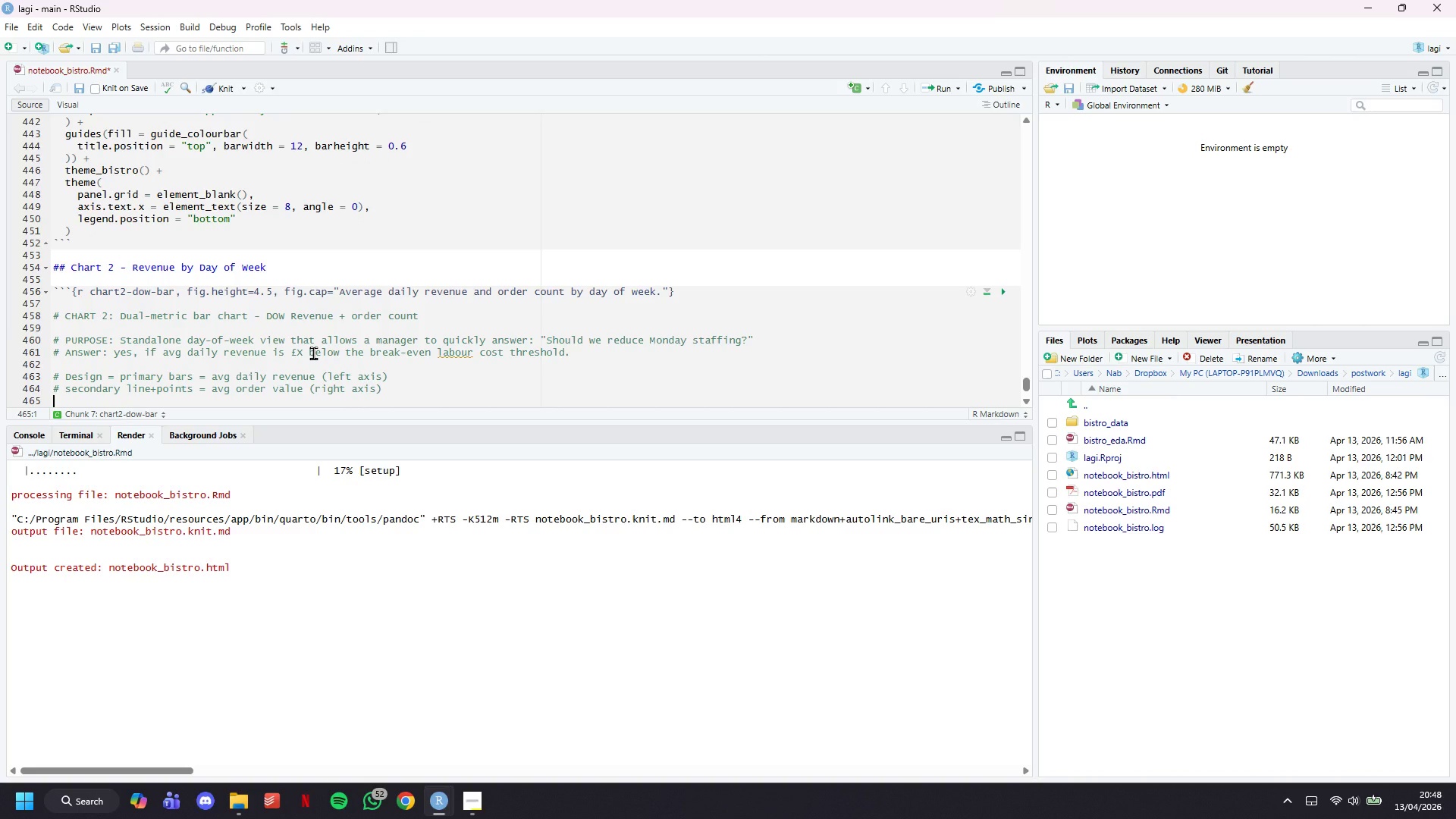 
type(# Colour: highlight Fri/Sat as strong days, Mon/Tue as weak)
 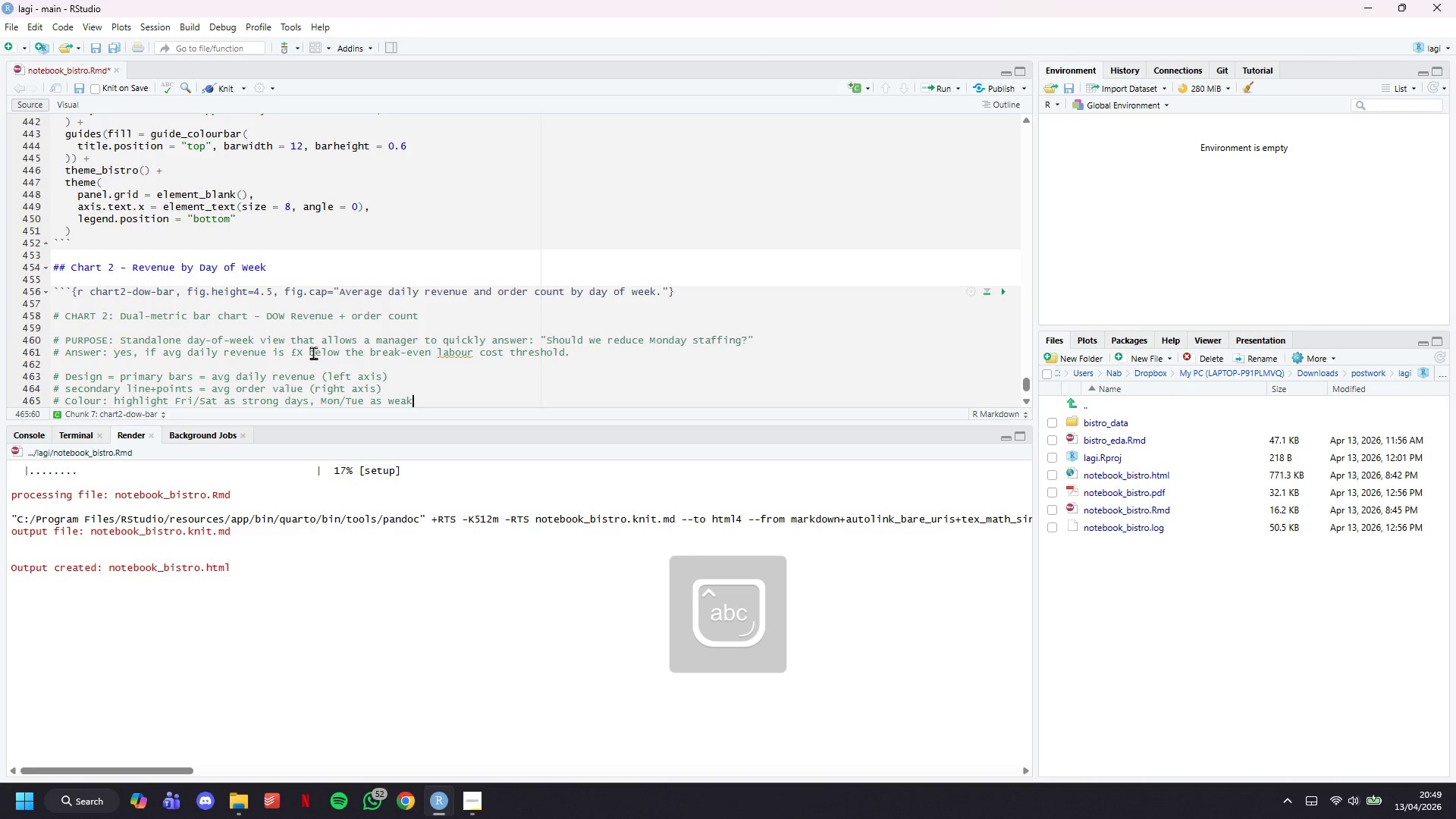 
key(Control+S)
 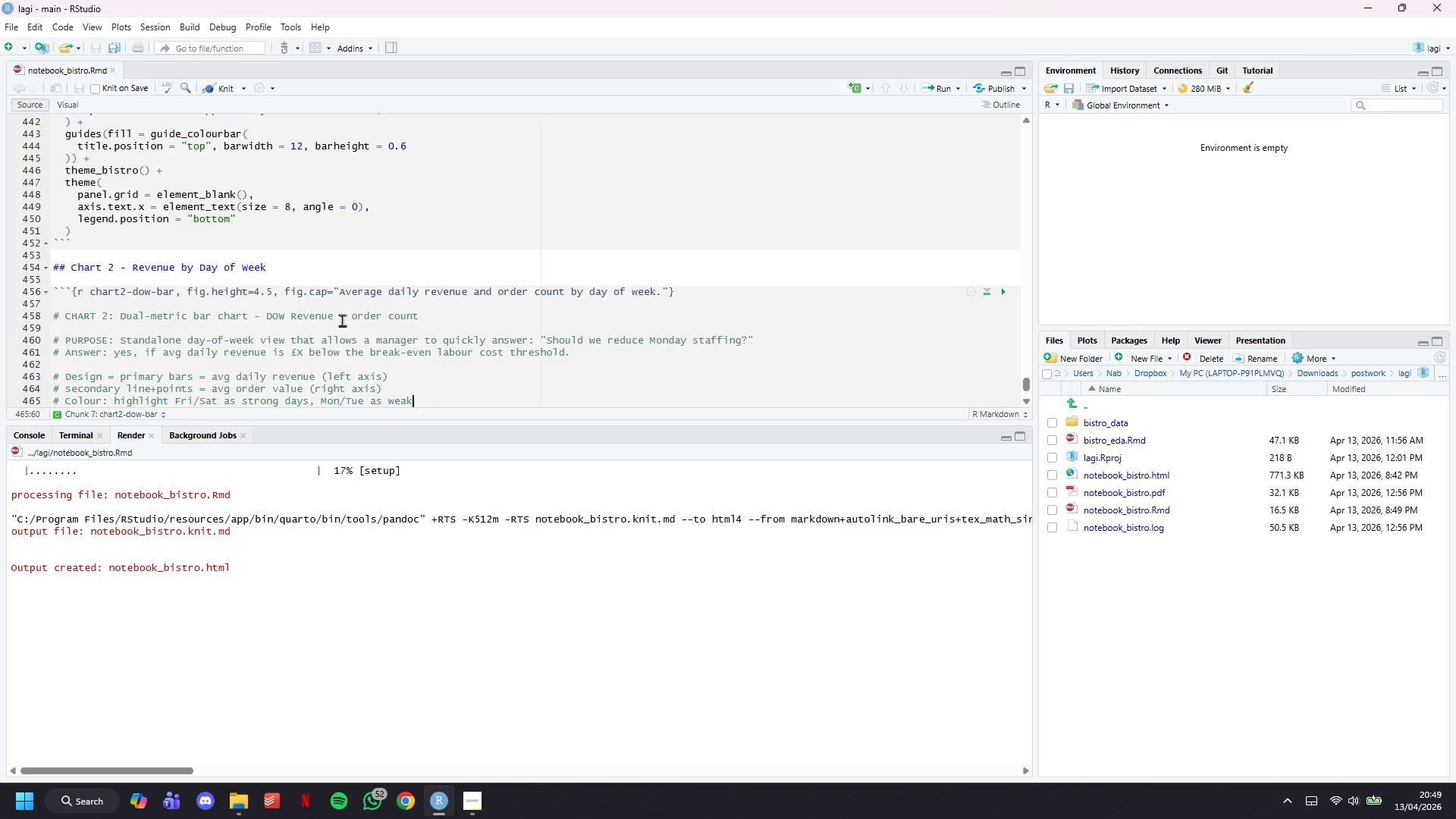 
scroll: coordinate [342, 320], scroll_direction: down, amount: 5.0
 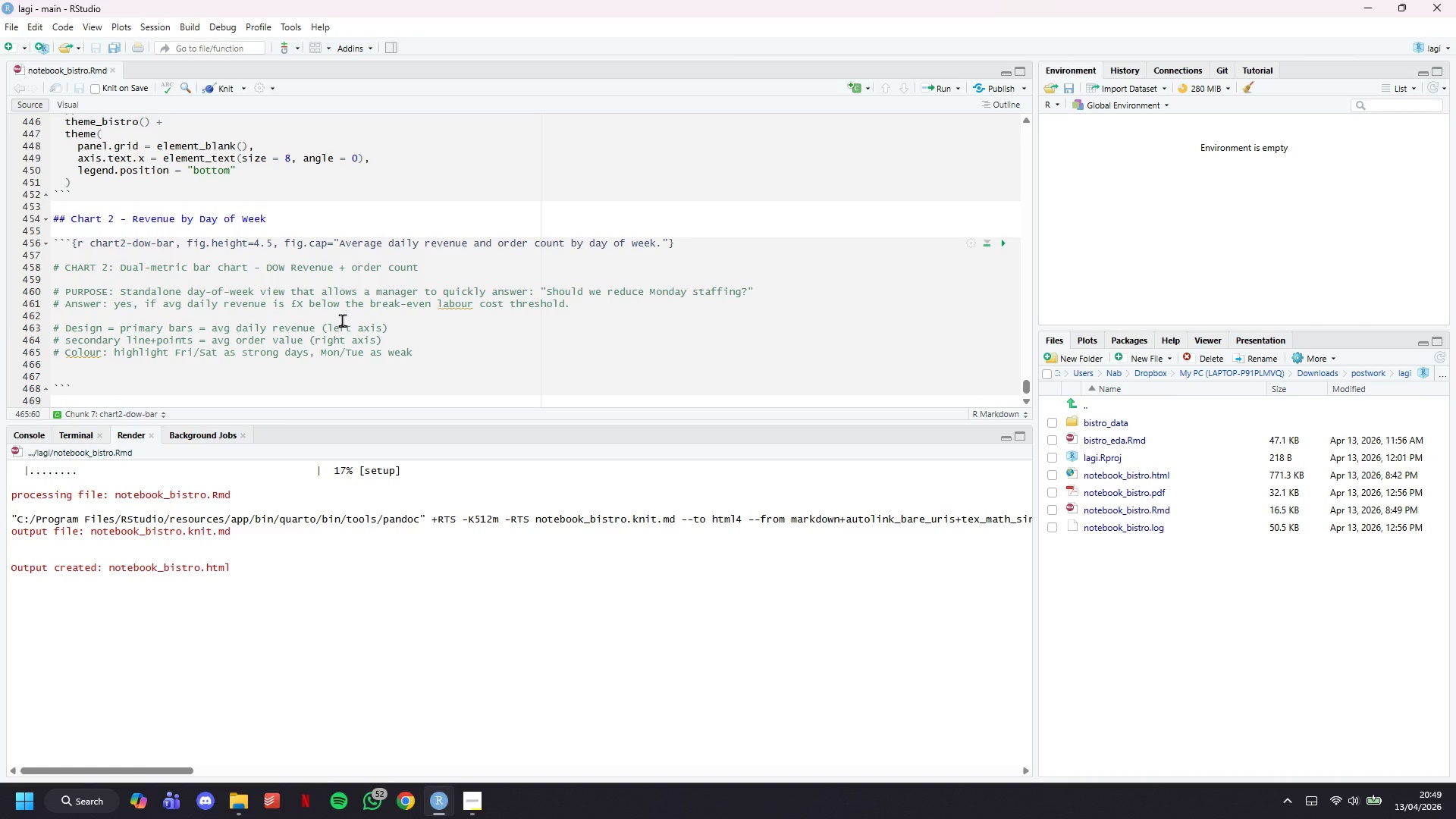 
key(Enter)
 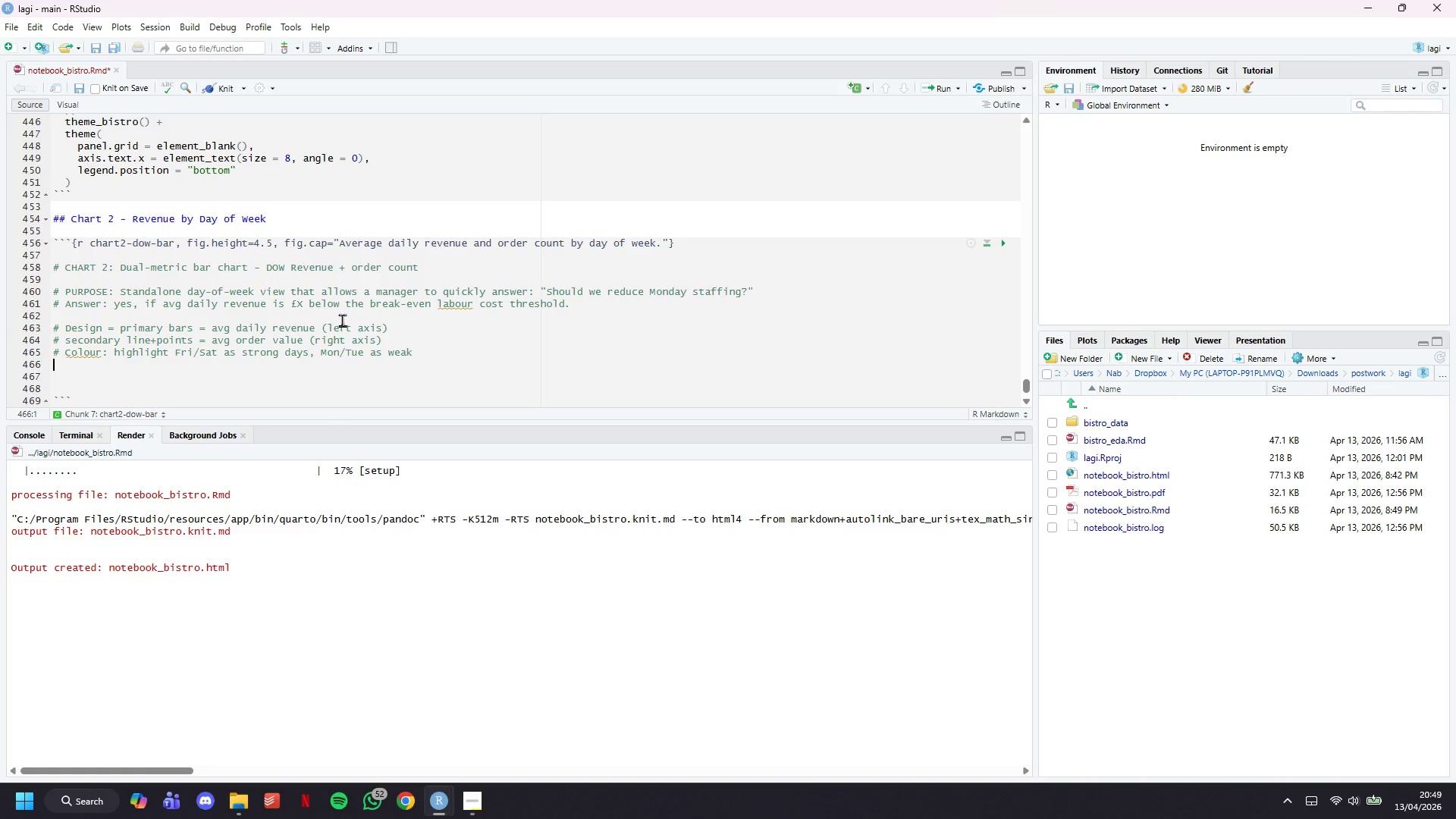 
key(Enter)
 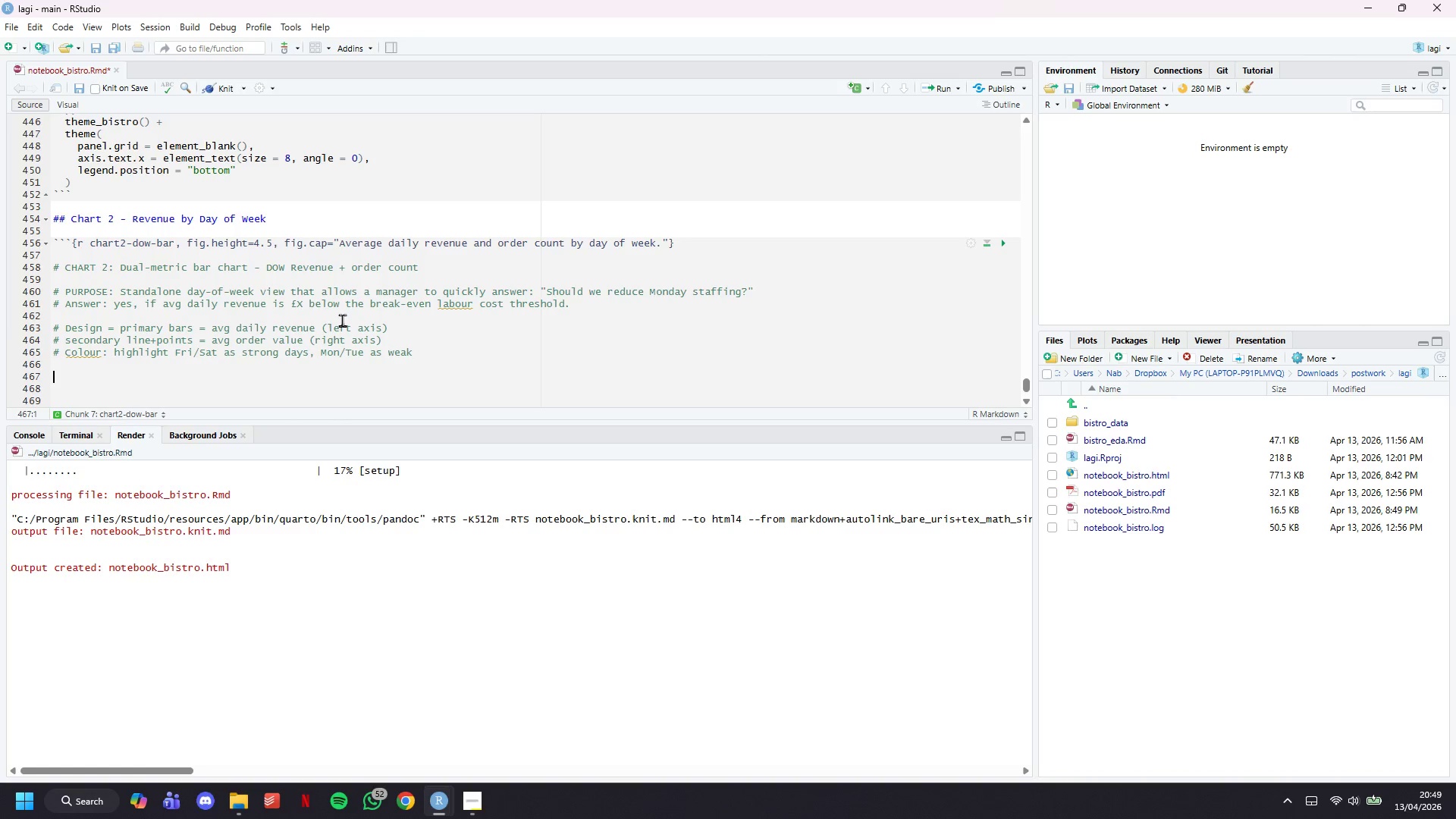 
type(dow_plot <- dow_summay)
key(Backspace)
type(ry %>%)
 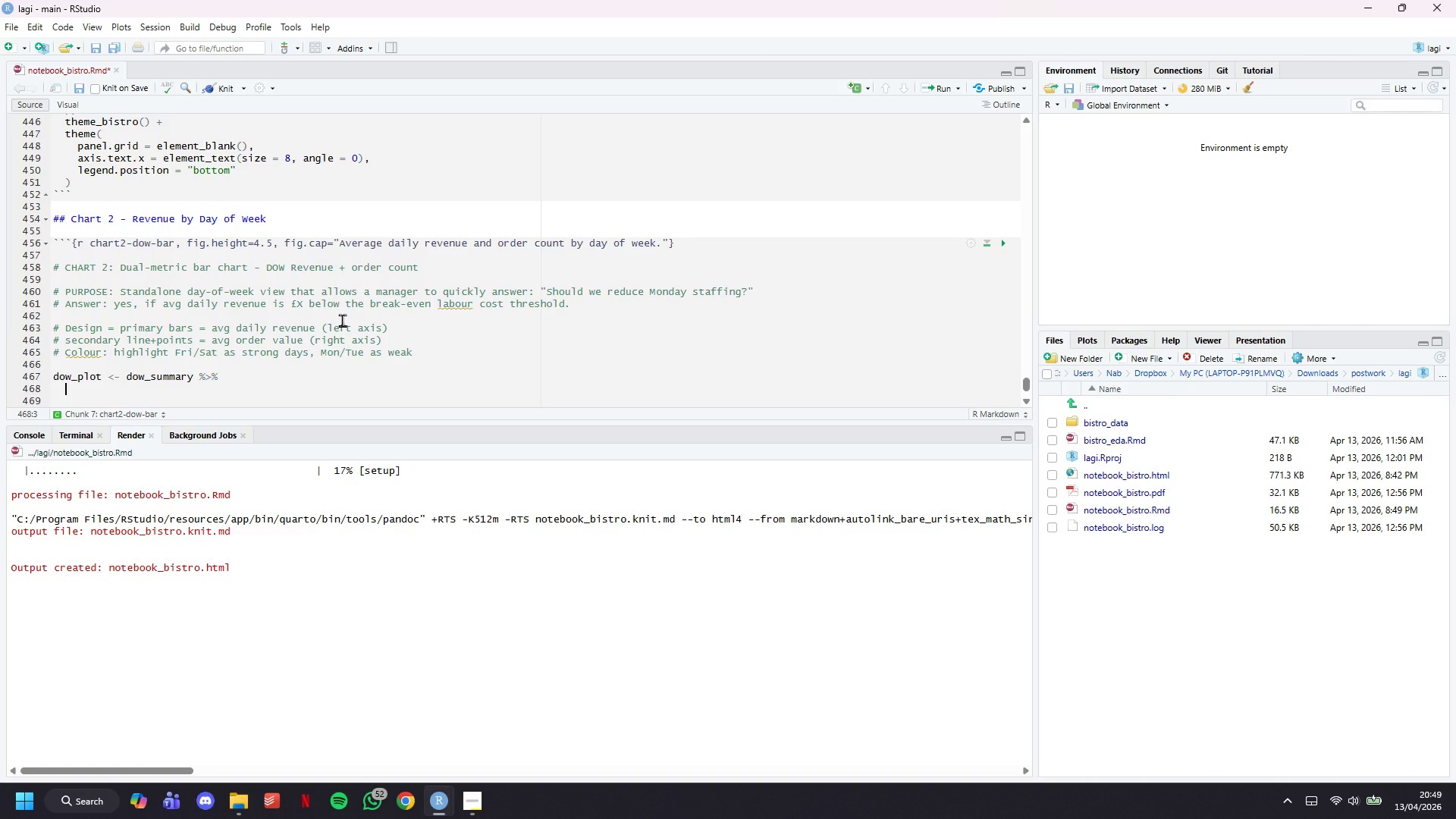 
 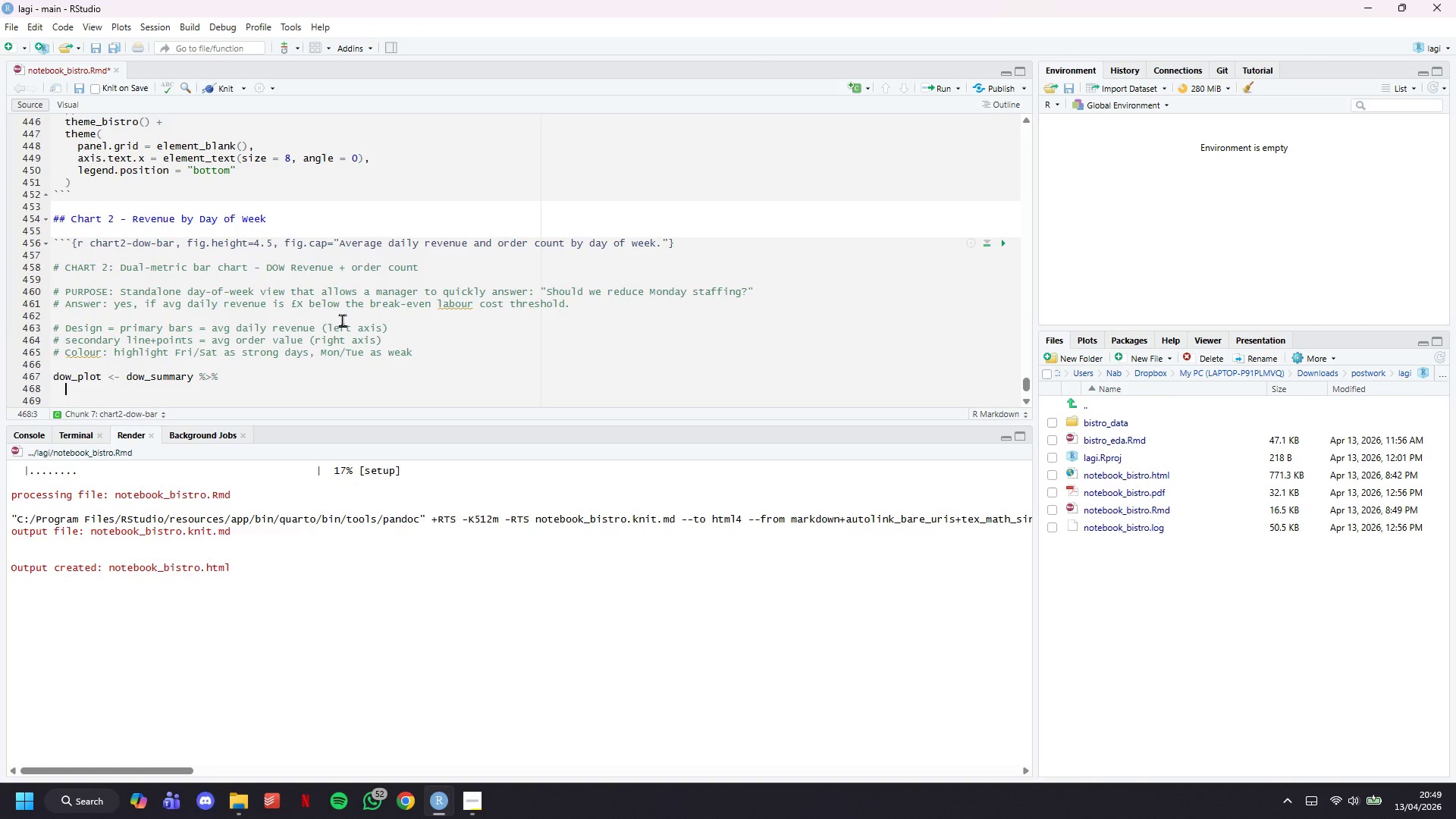 
key(Enter)
 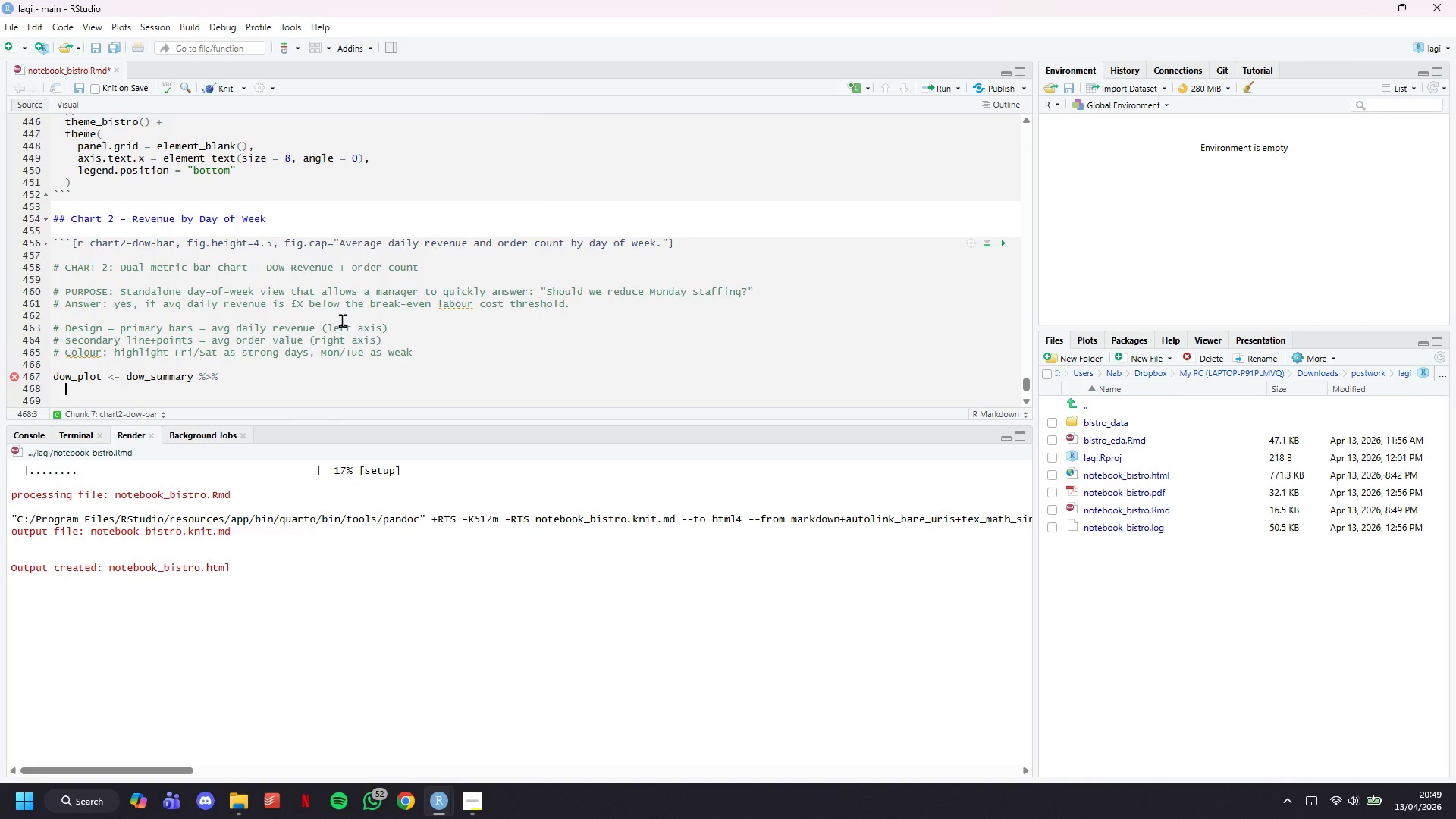 
type(mutate()
 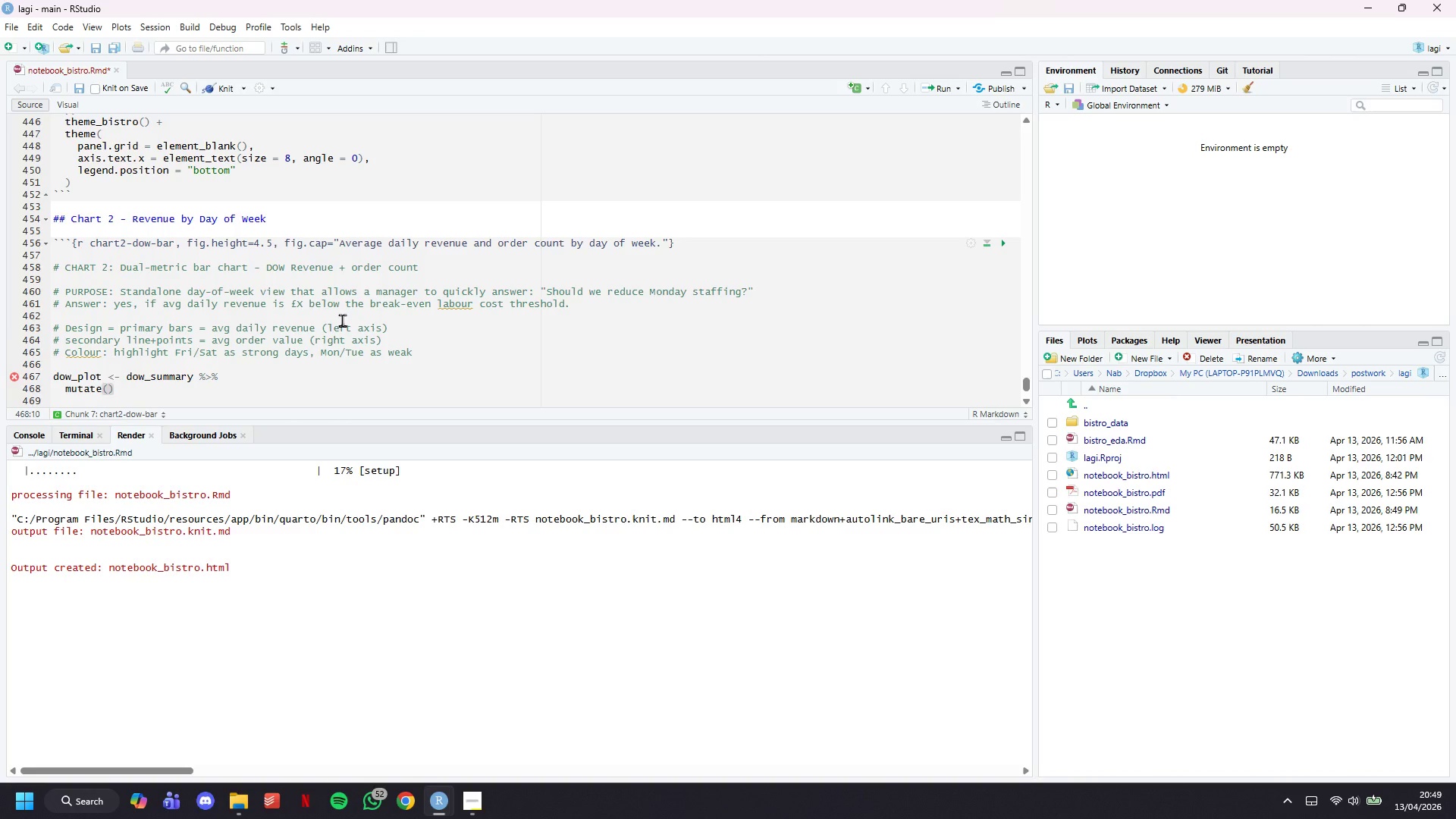 
key(Enter)
 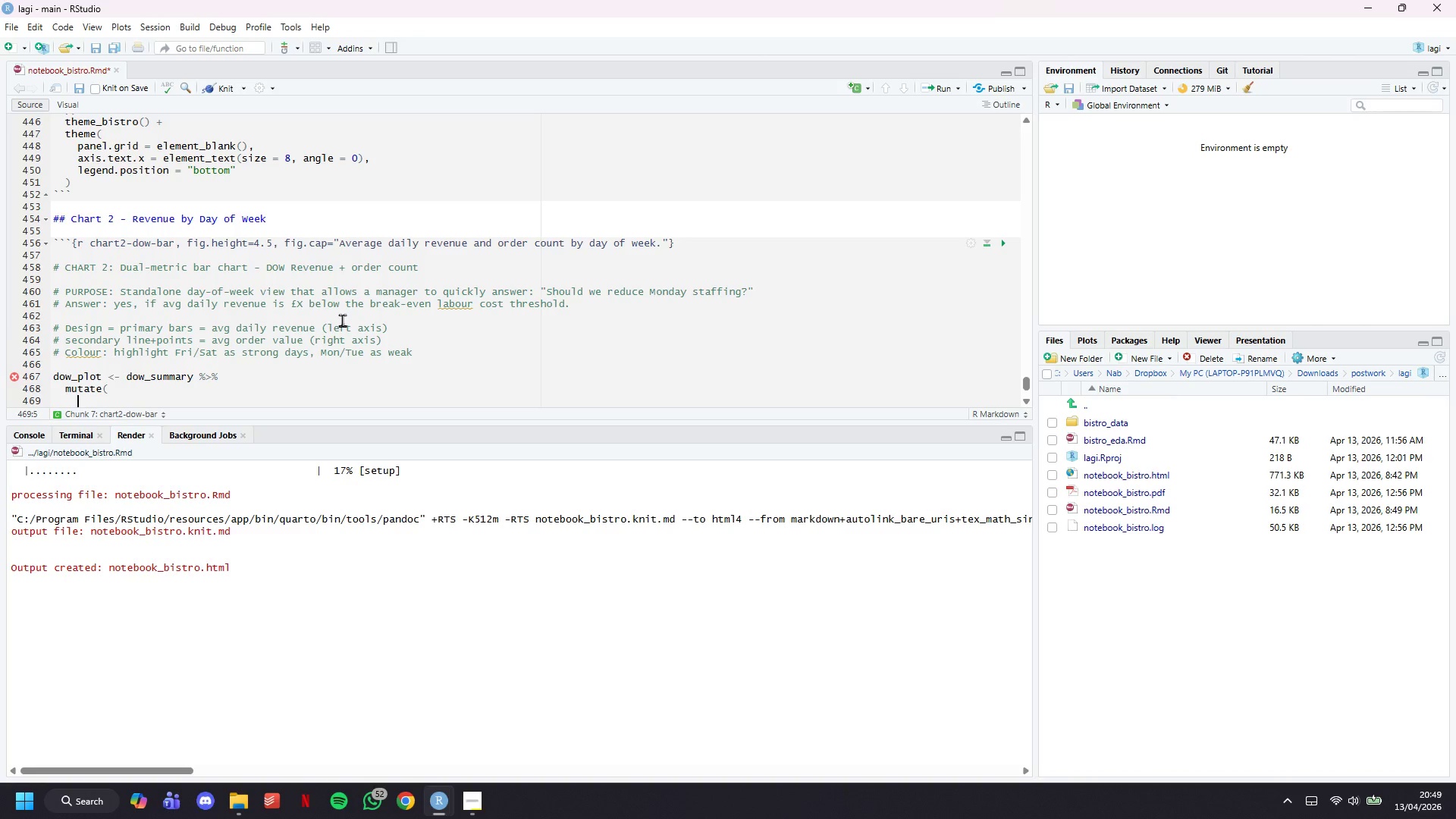 
type(bar_fill = case_when()
 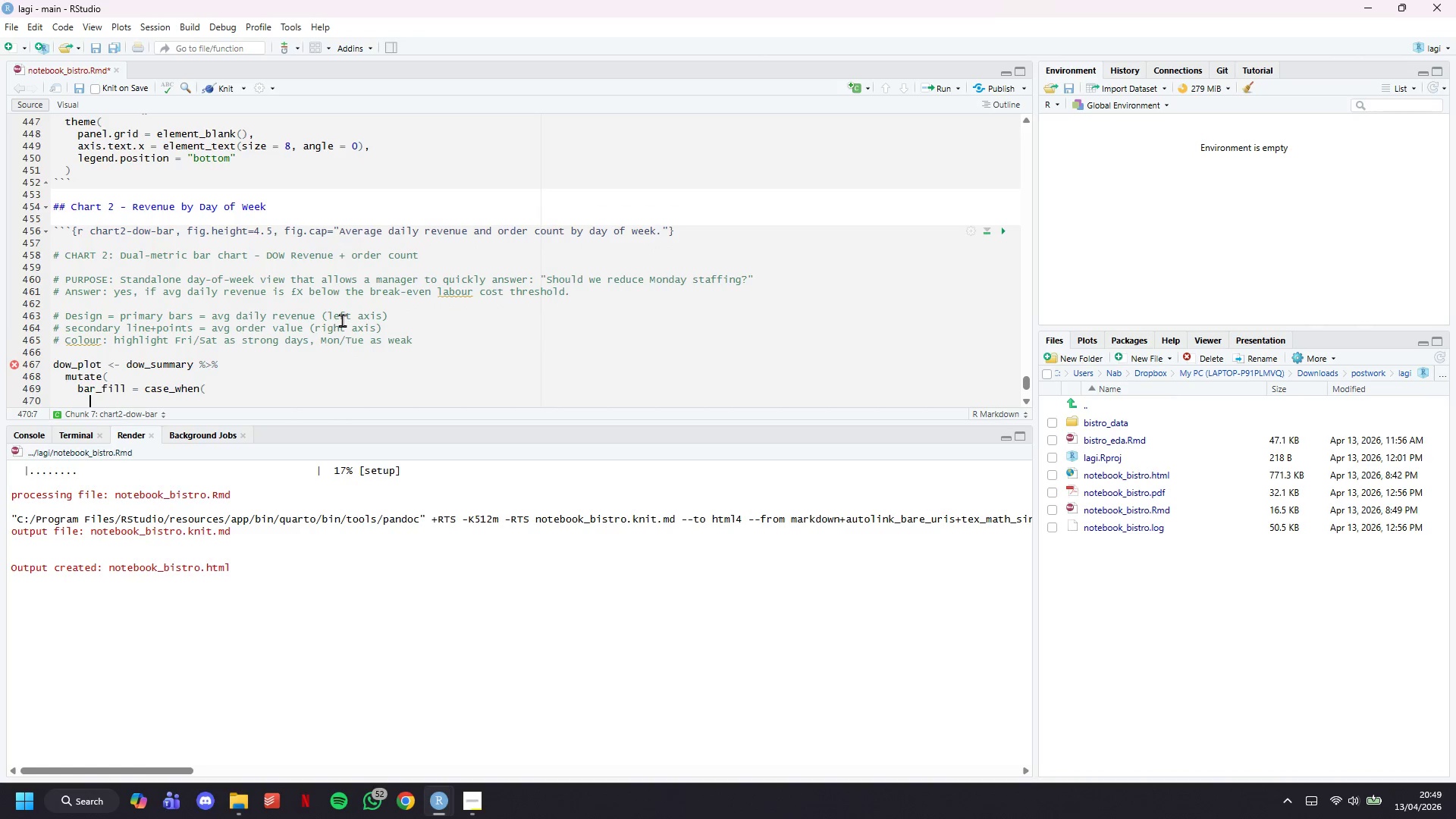 
 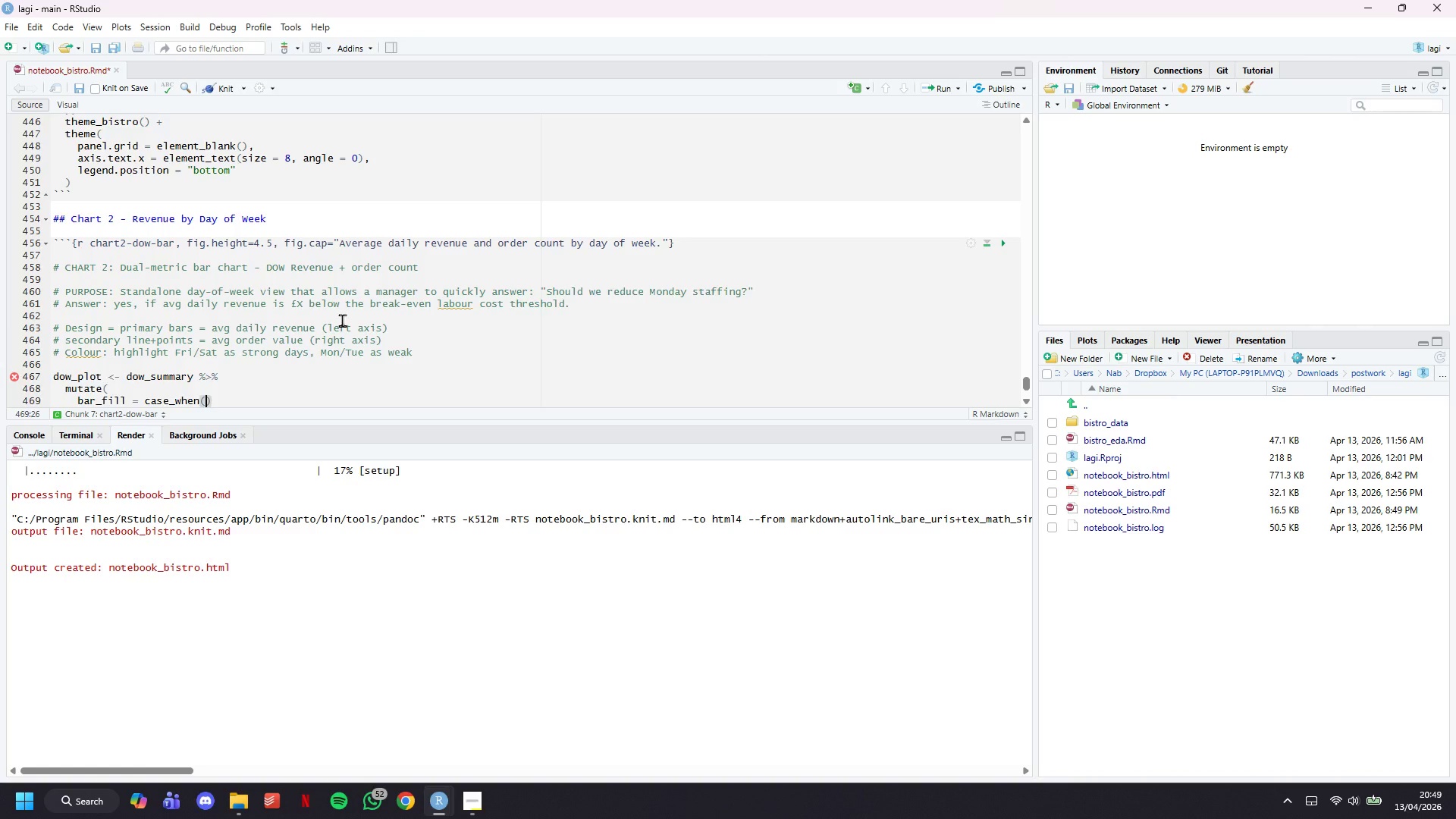 
key(Enter)
 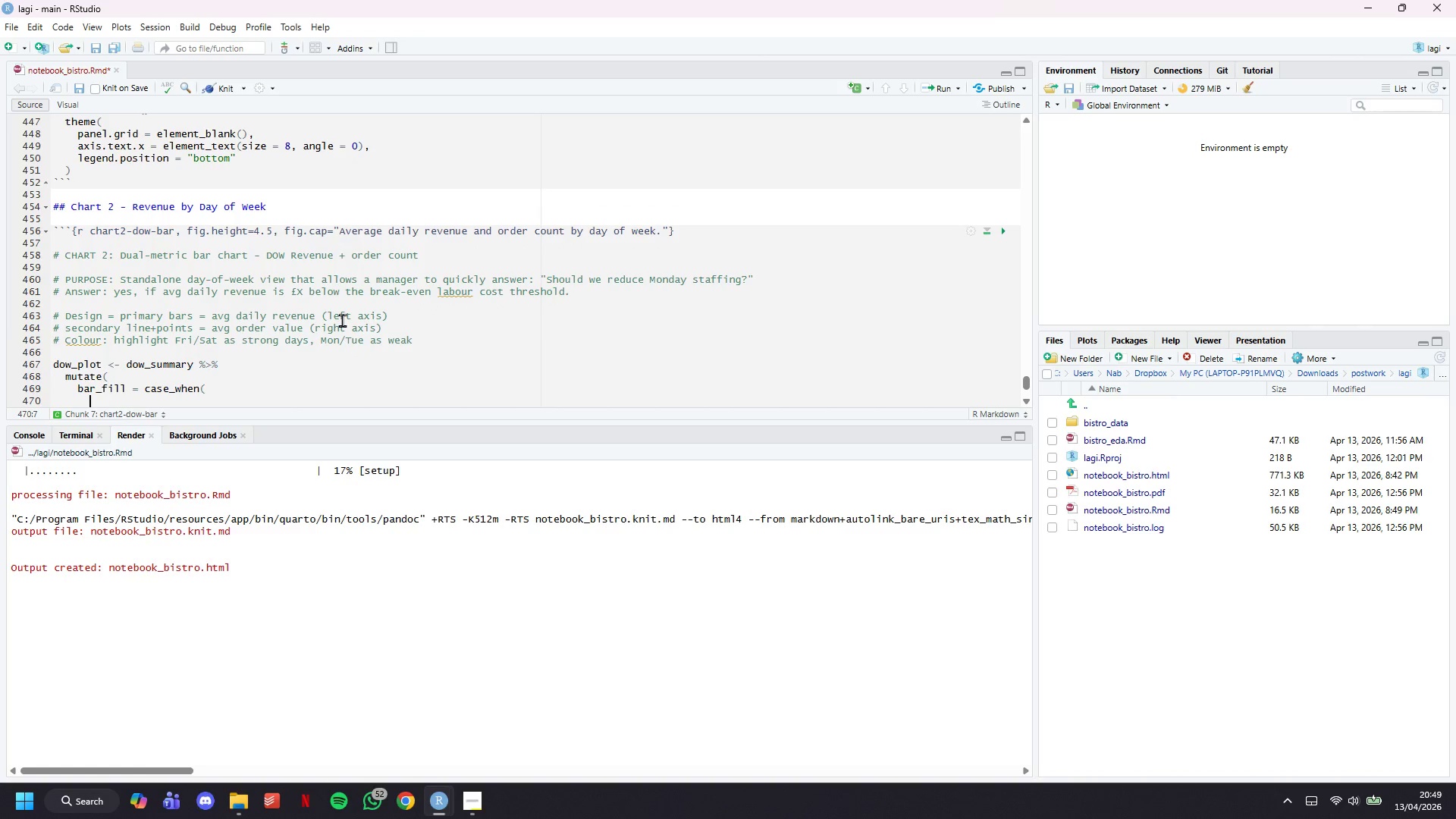 
wait(5.56)
 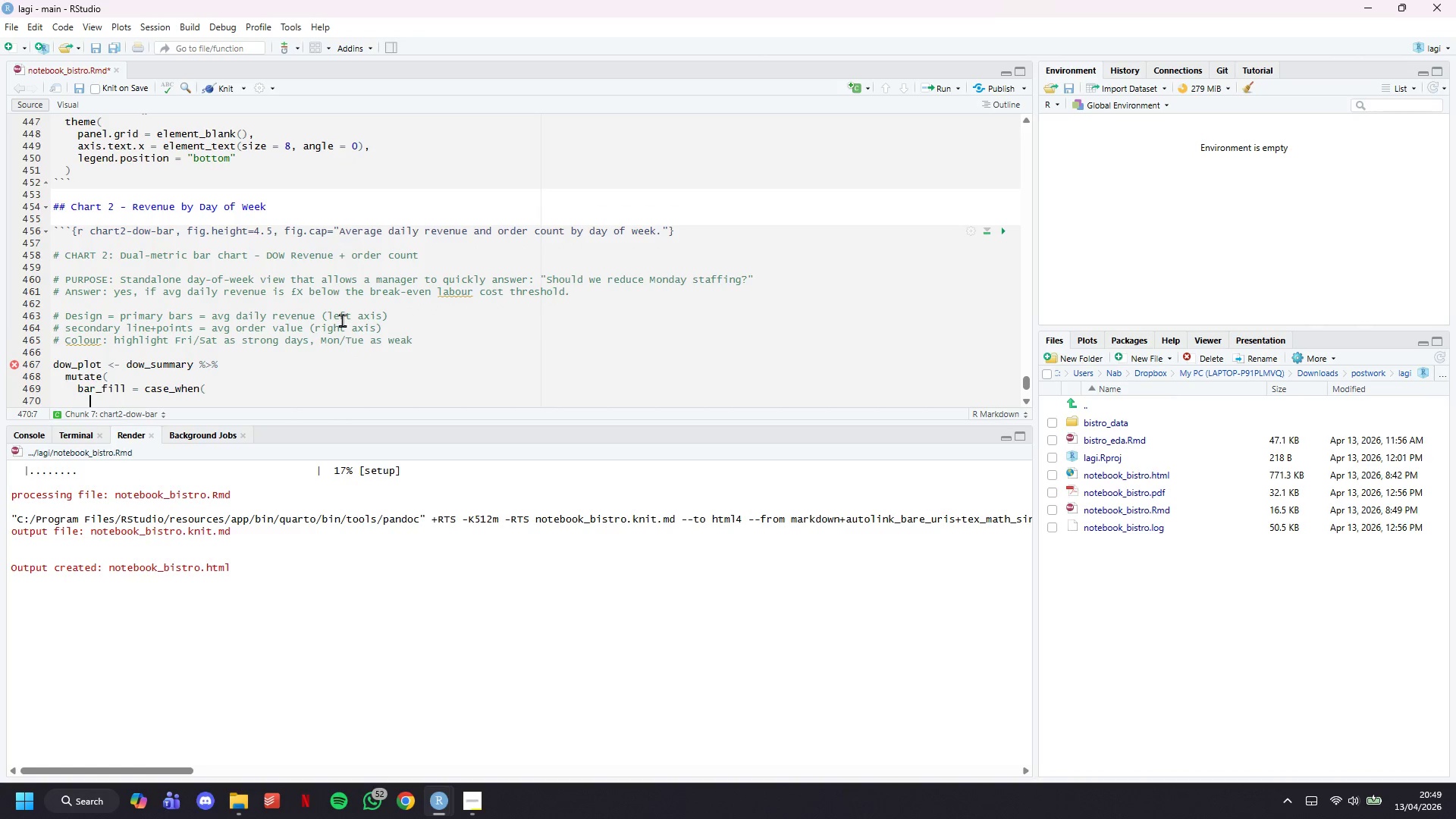 
type(dow %in$)
key(Backspace)
type(%)
 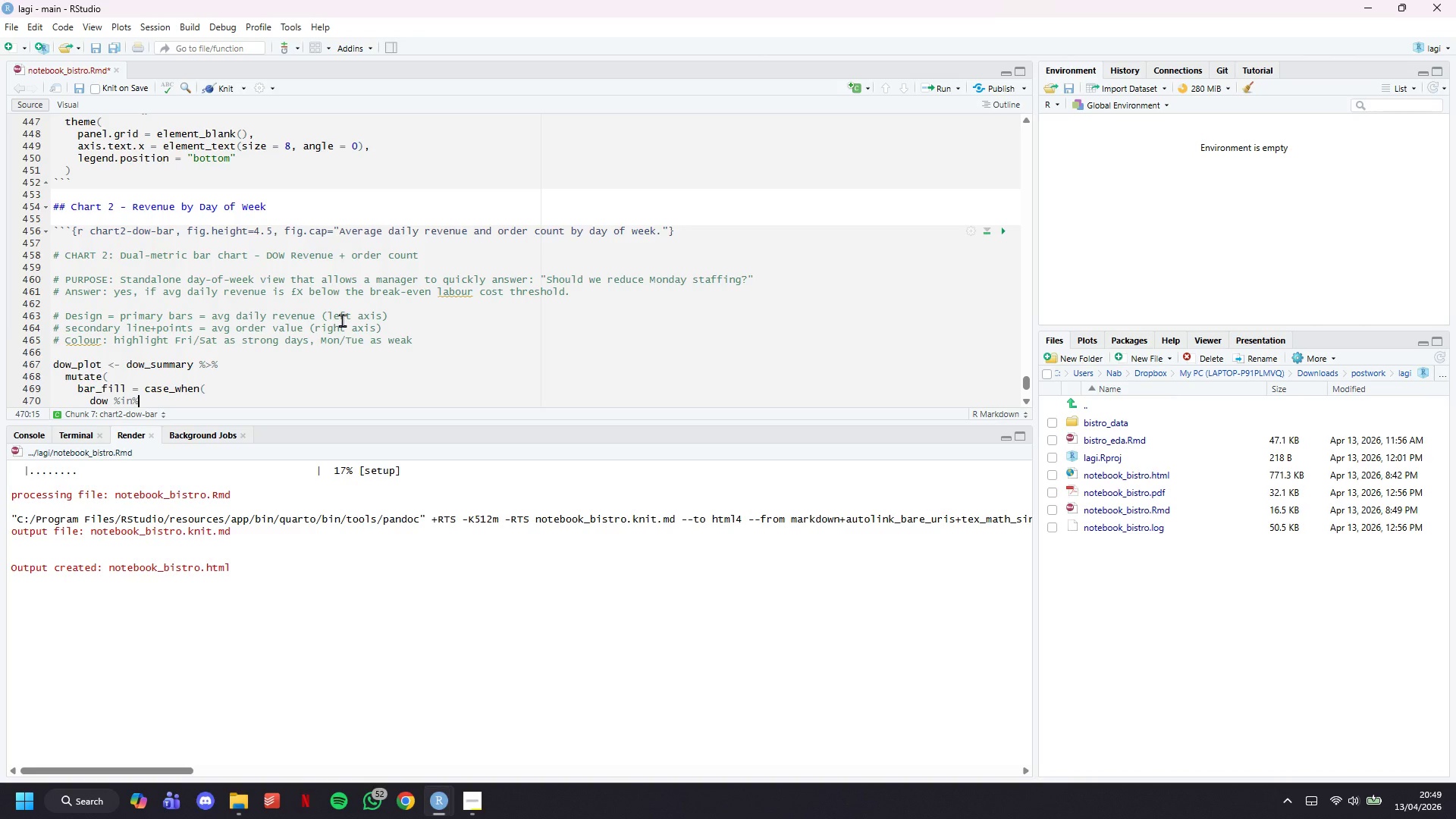 
wait(27.56)
 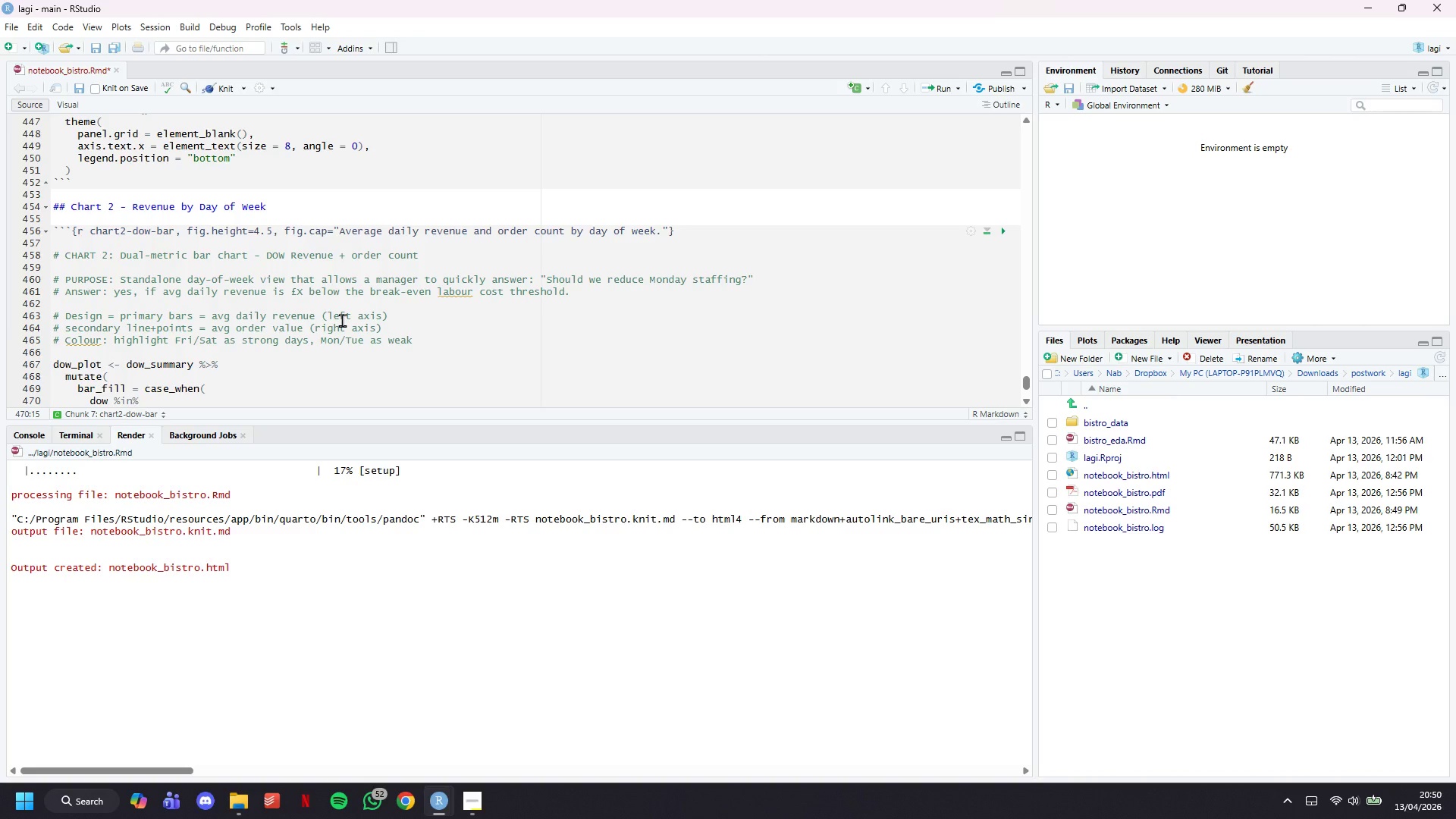 
key(Space)
 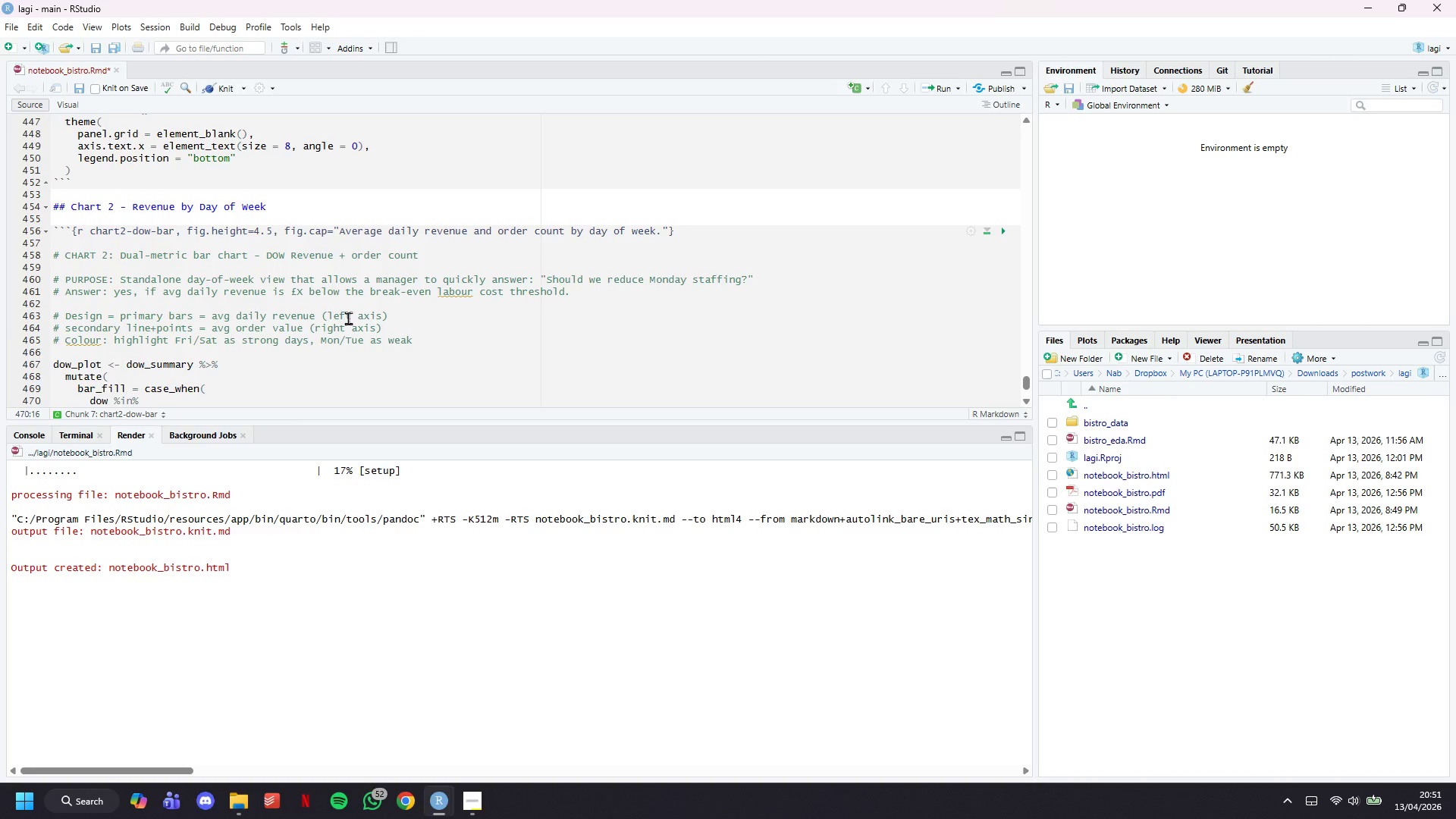 
wait(58.84)
 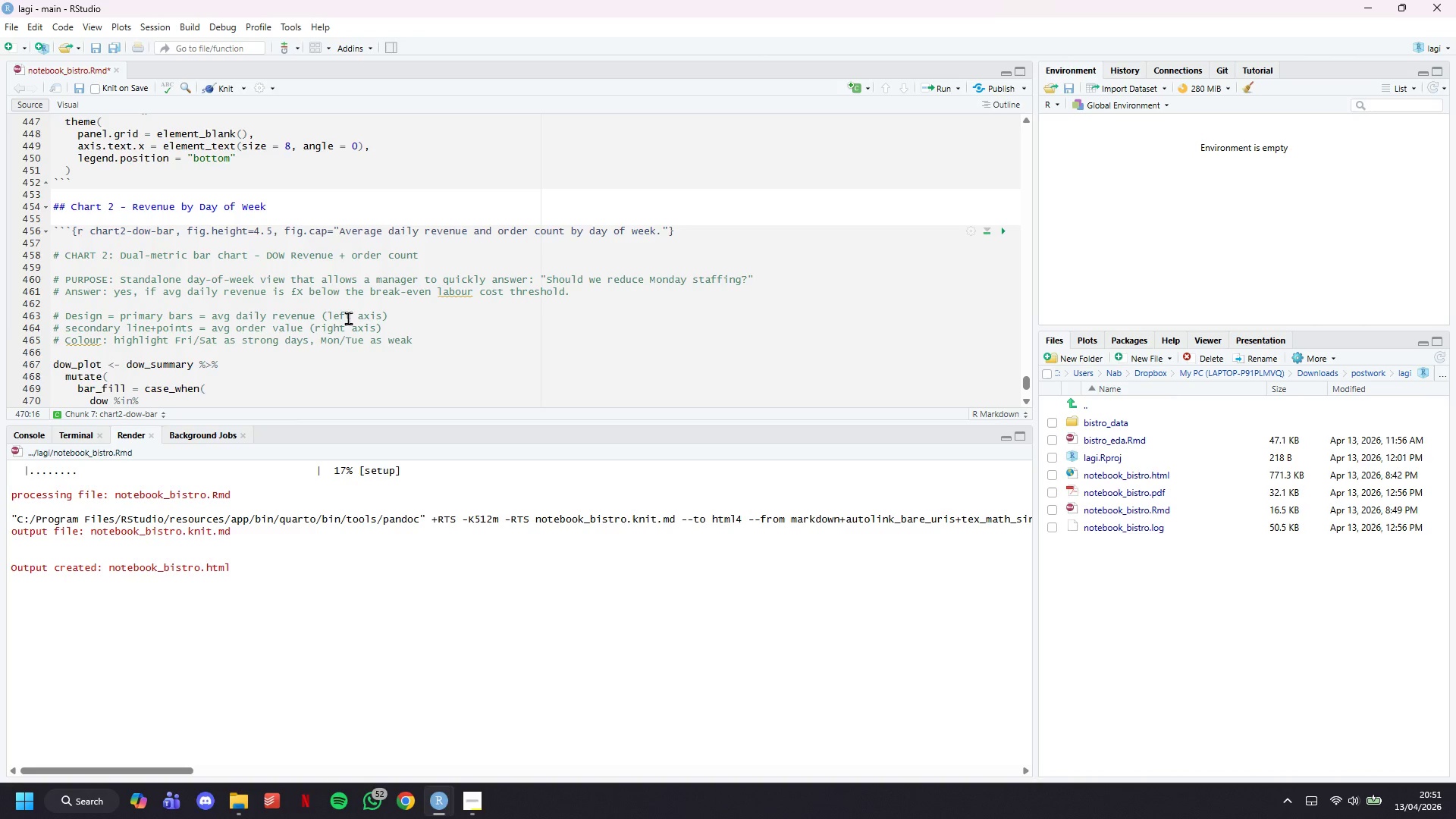 
type(c("Fri)
 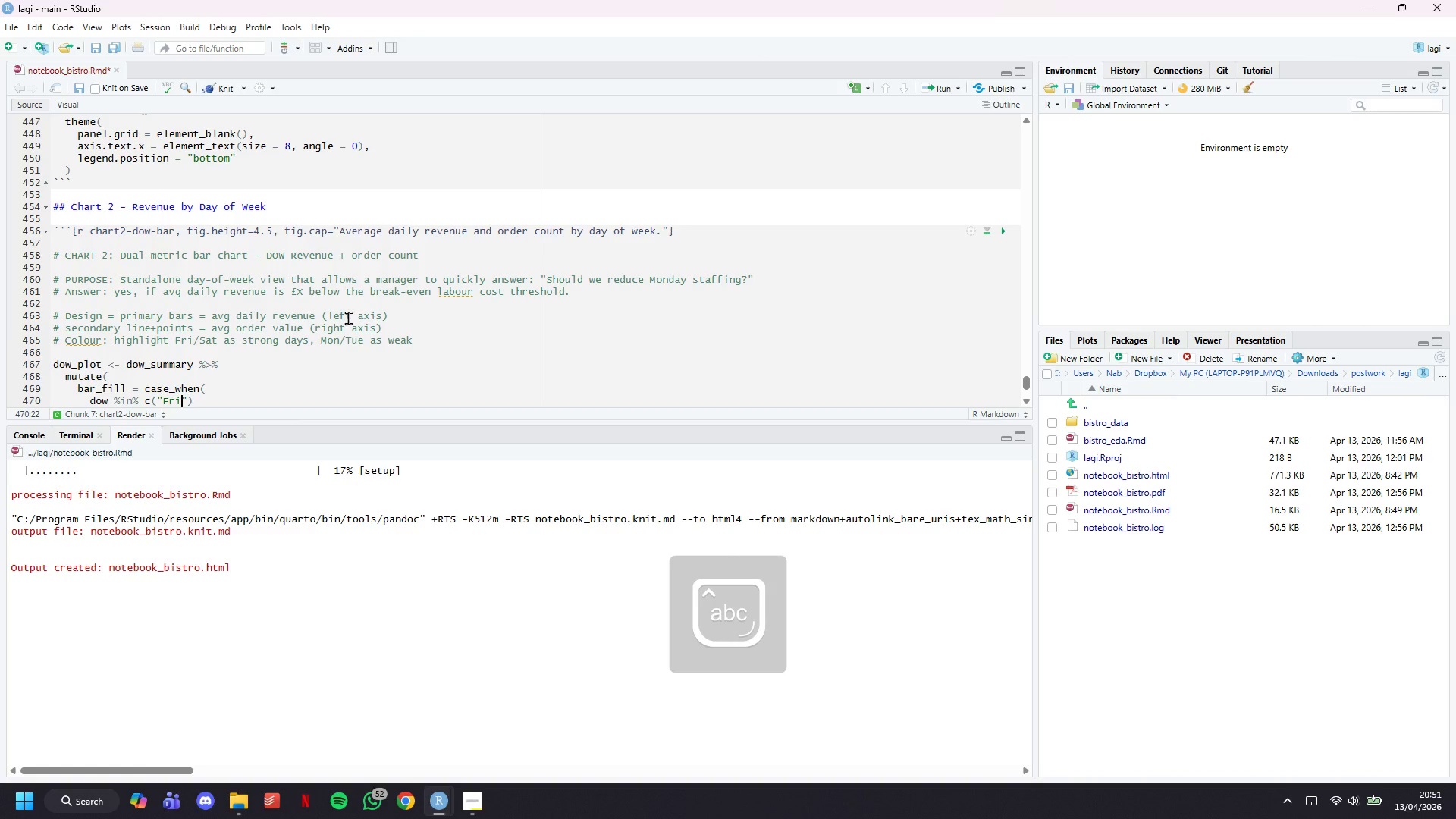 
key(ArrowRight)
 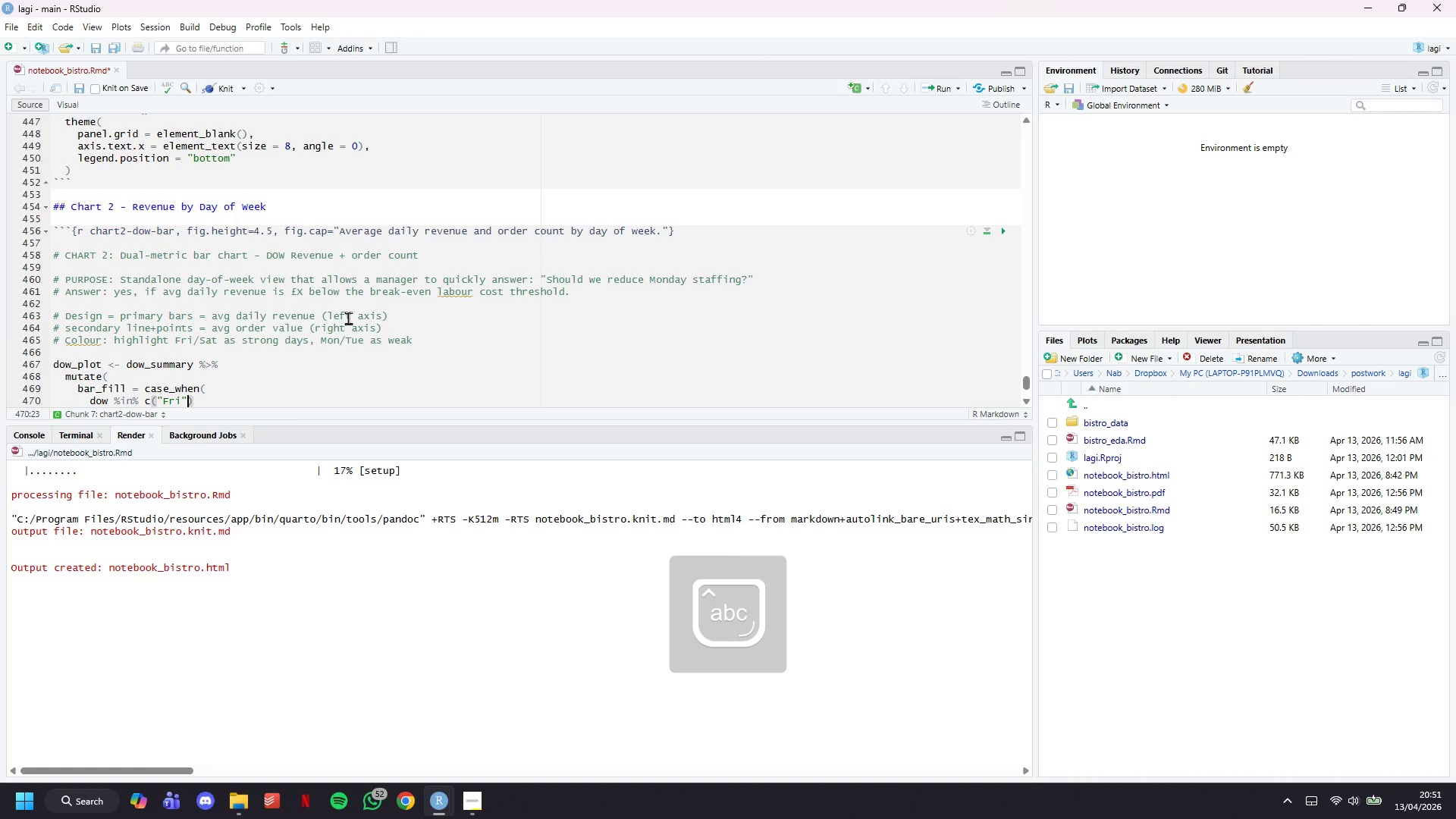 
type(, "Sat)
 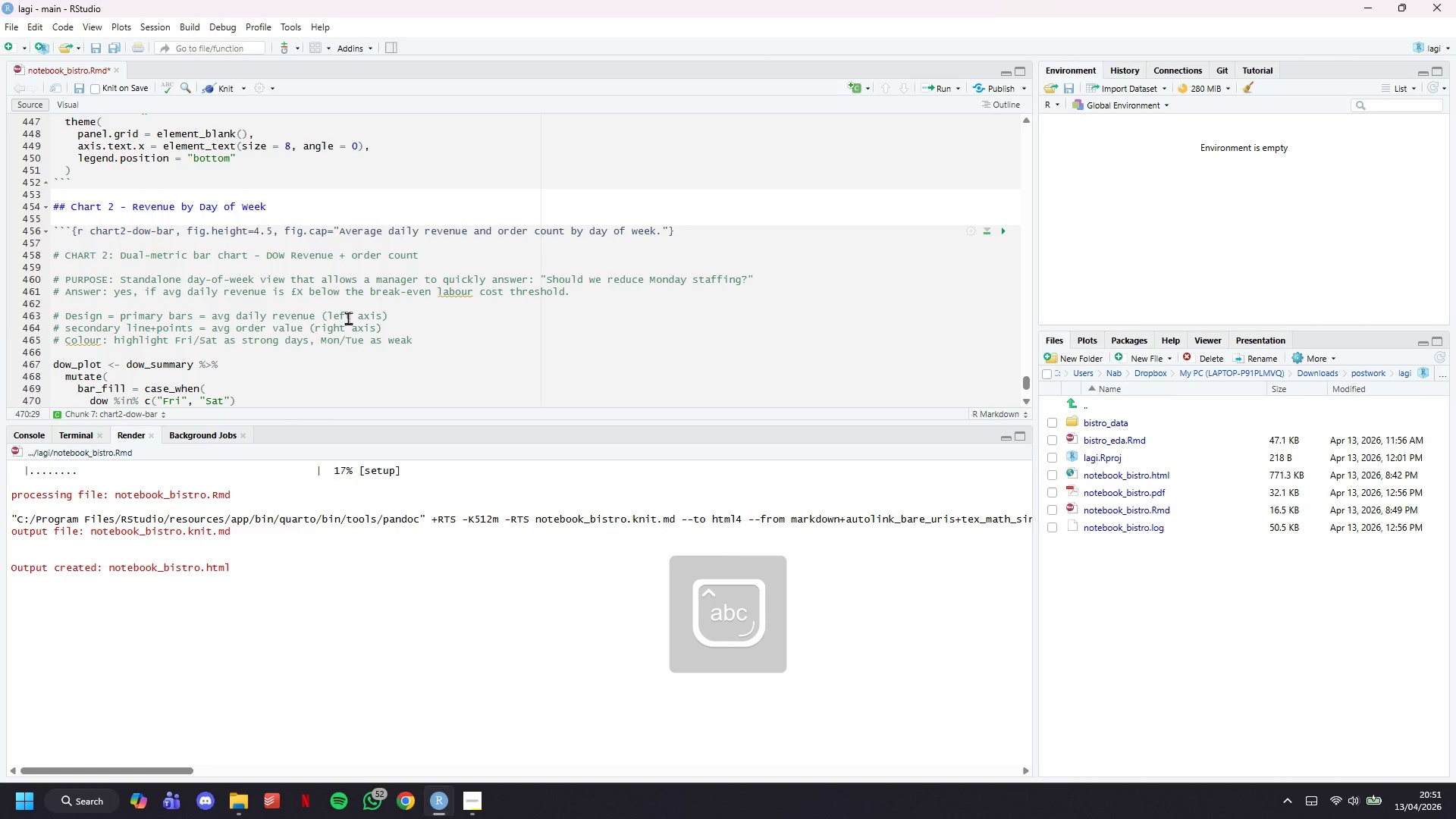 
key(ArrowRight)
 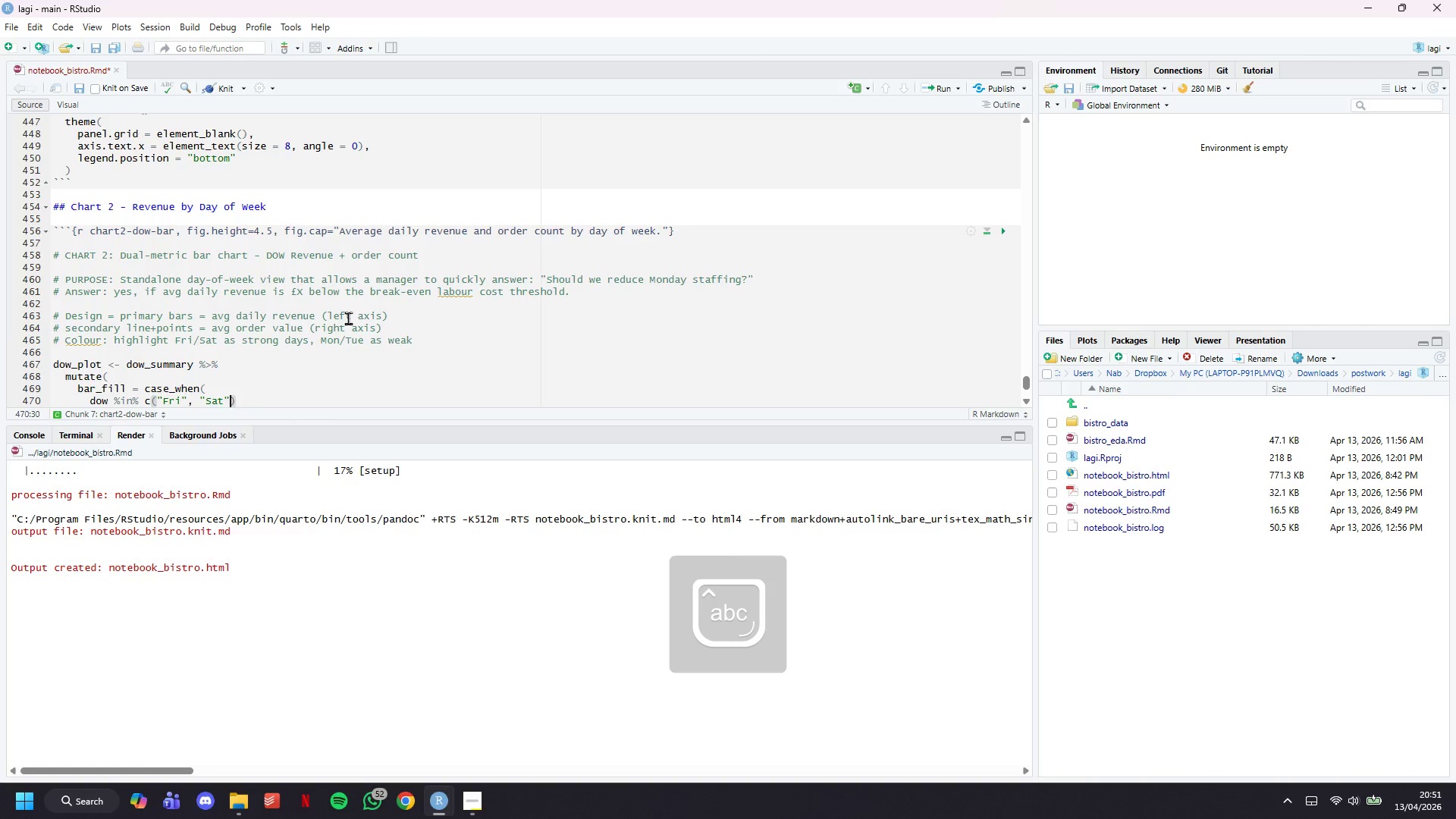 
key(ArrowRight)
 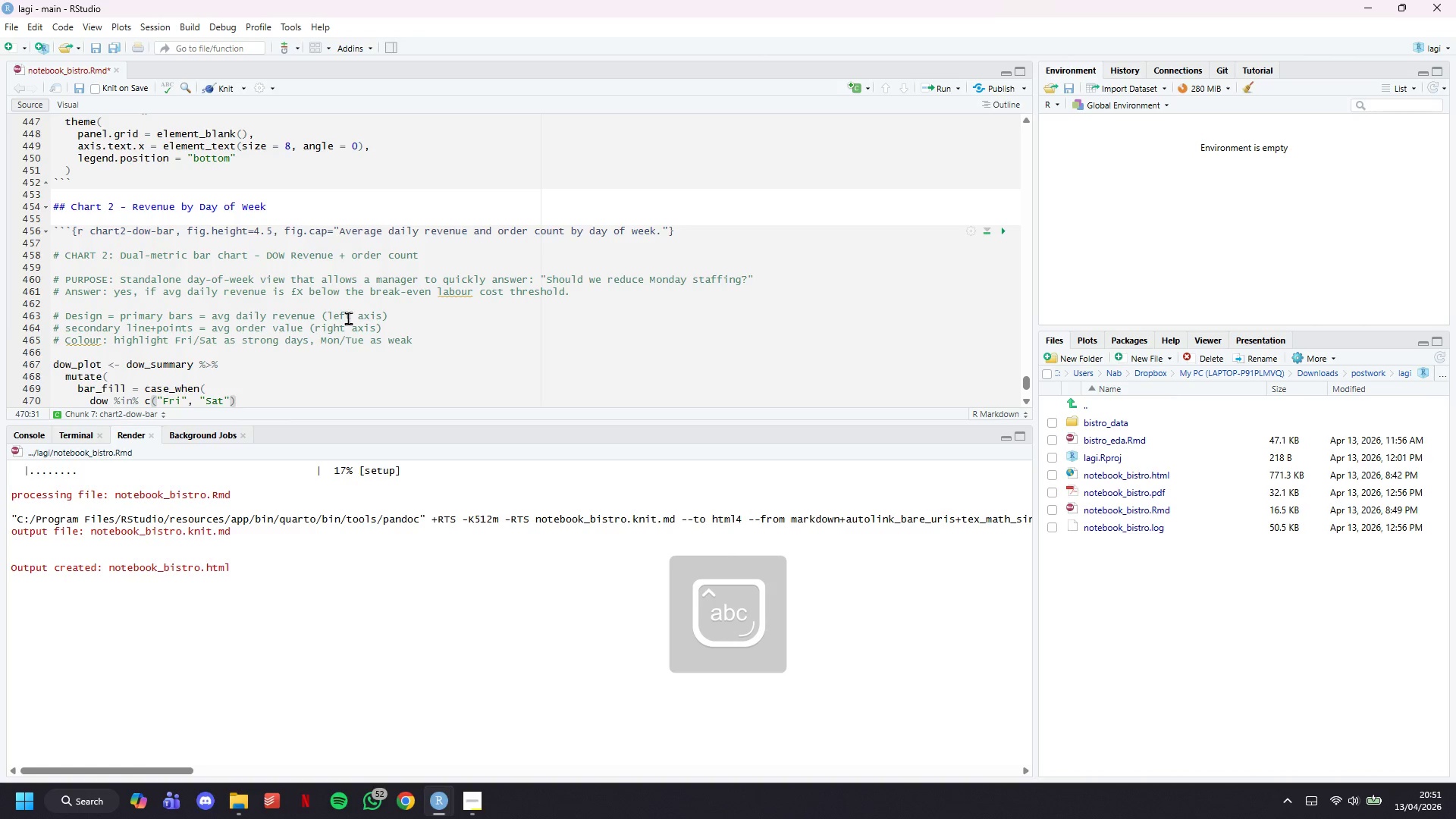 
type( ~ COPPER,)
 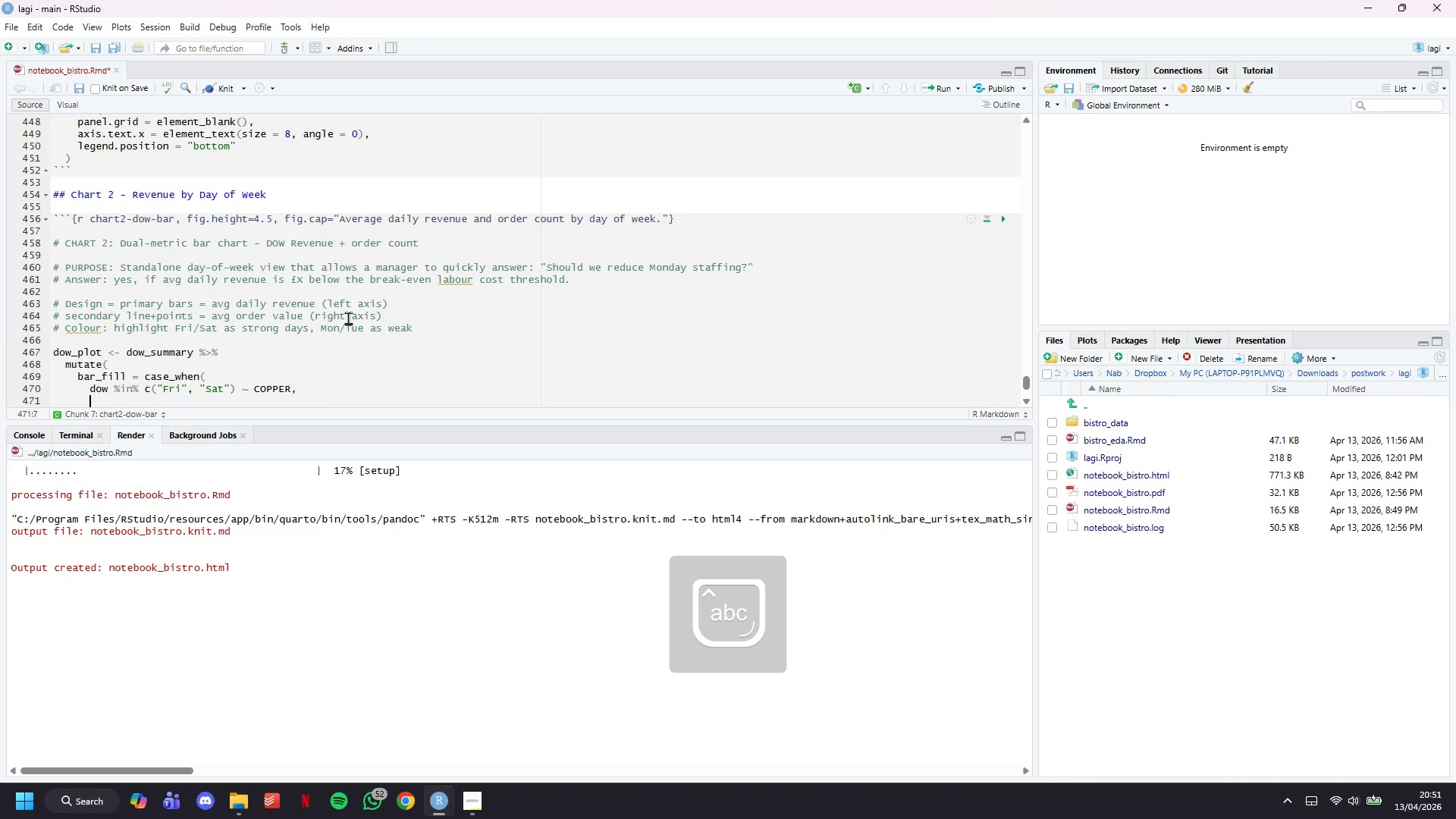 
 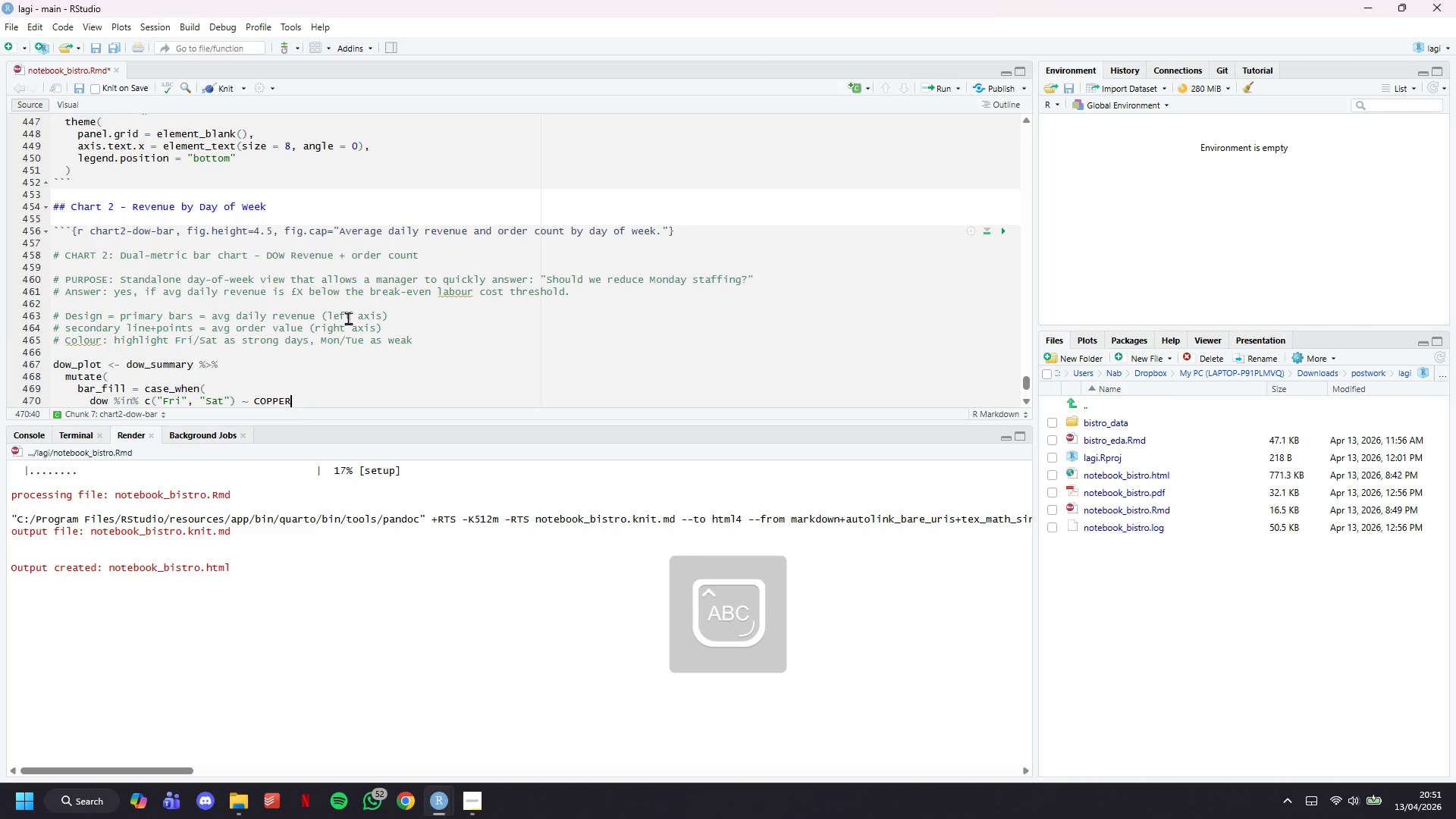 
key(Enter)
 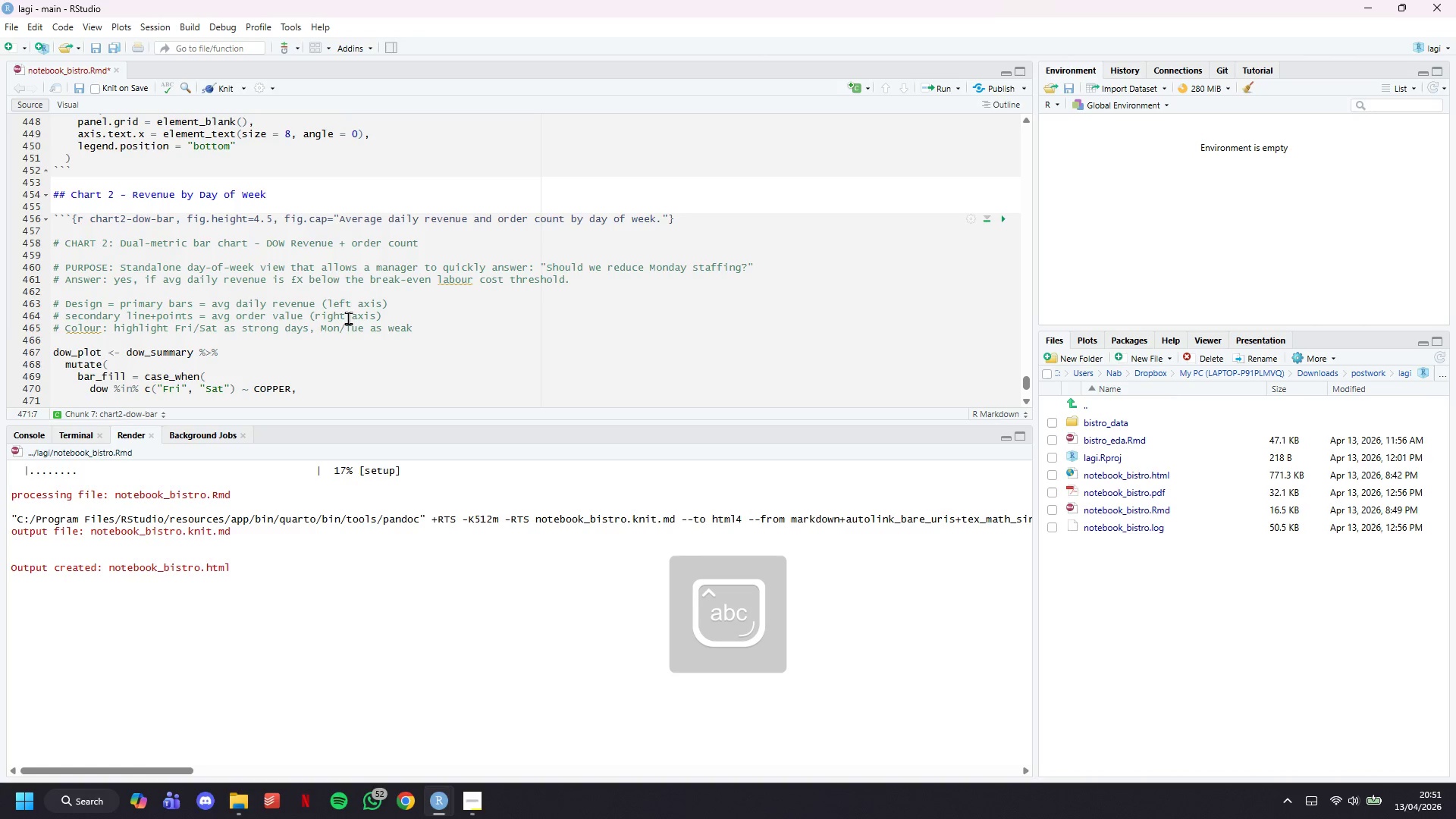 
type(dow %in% c()
 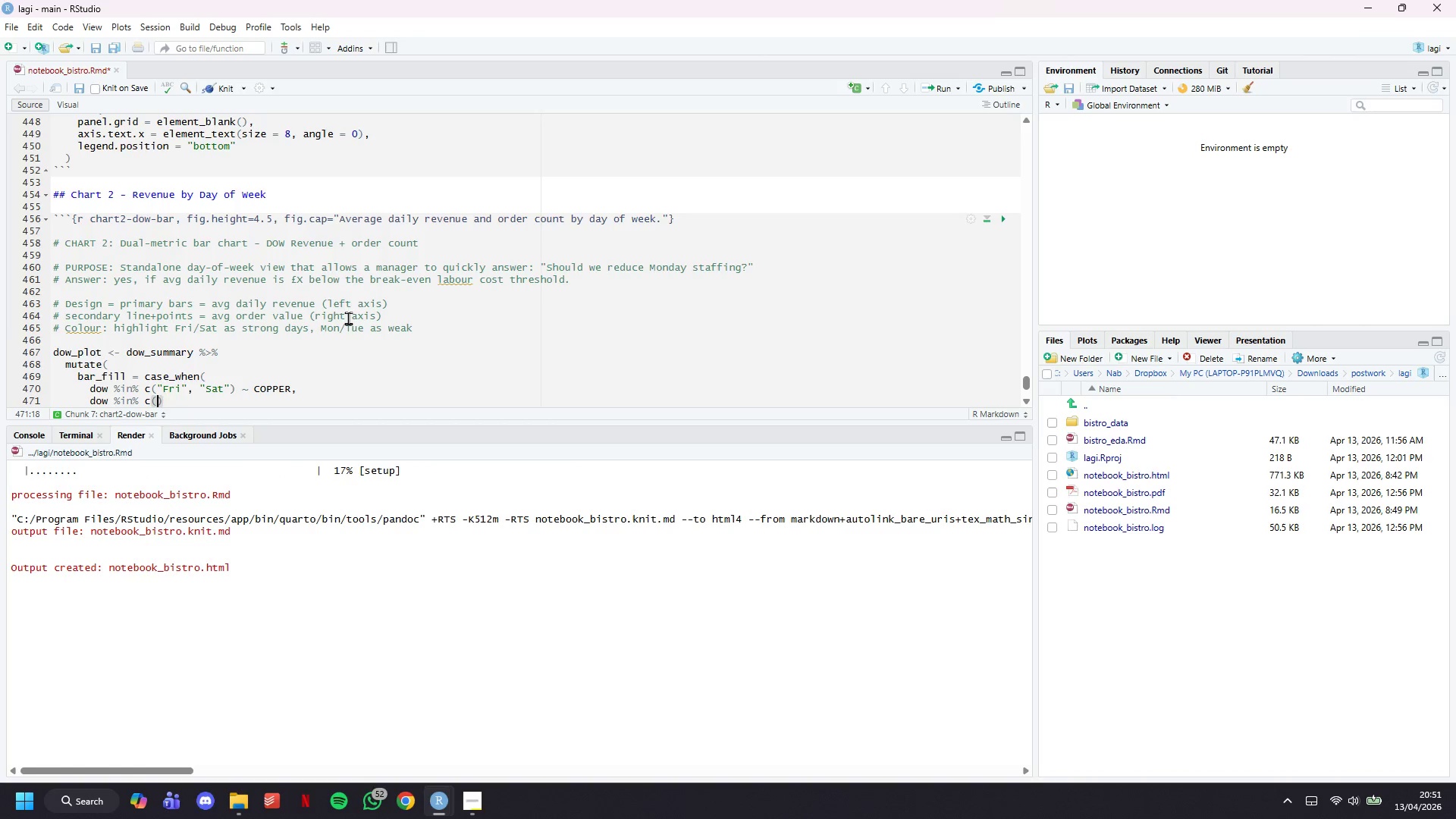 
wait(11.47)
 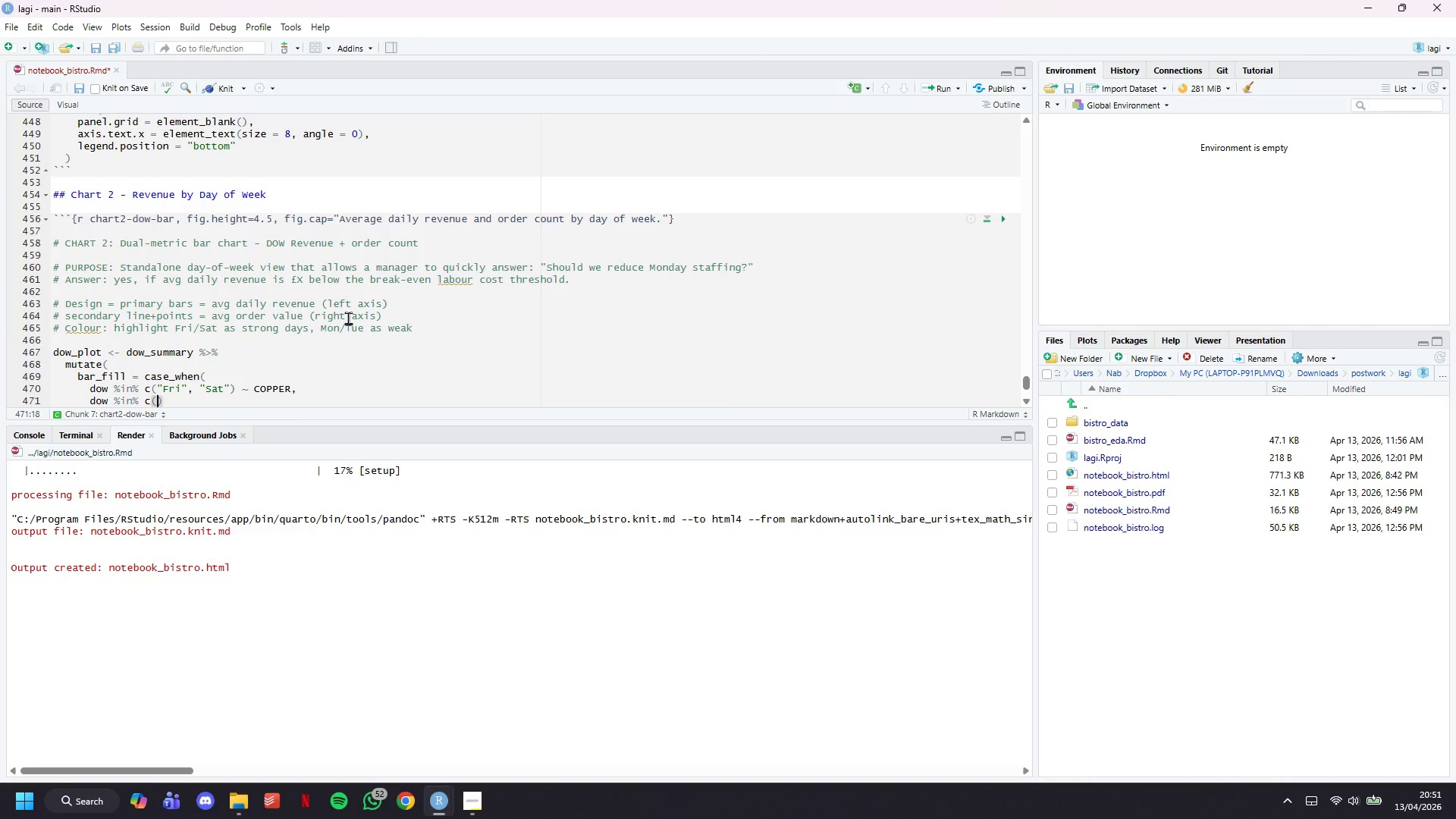 
type("Mon)
 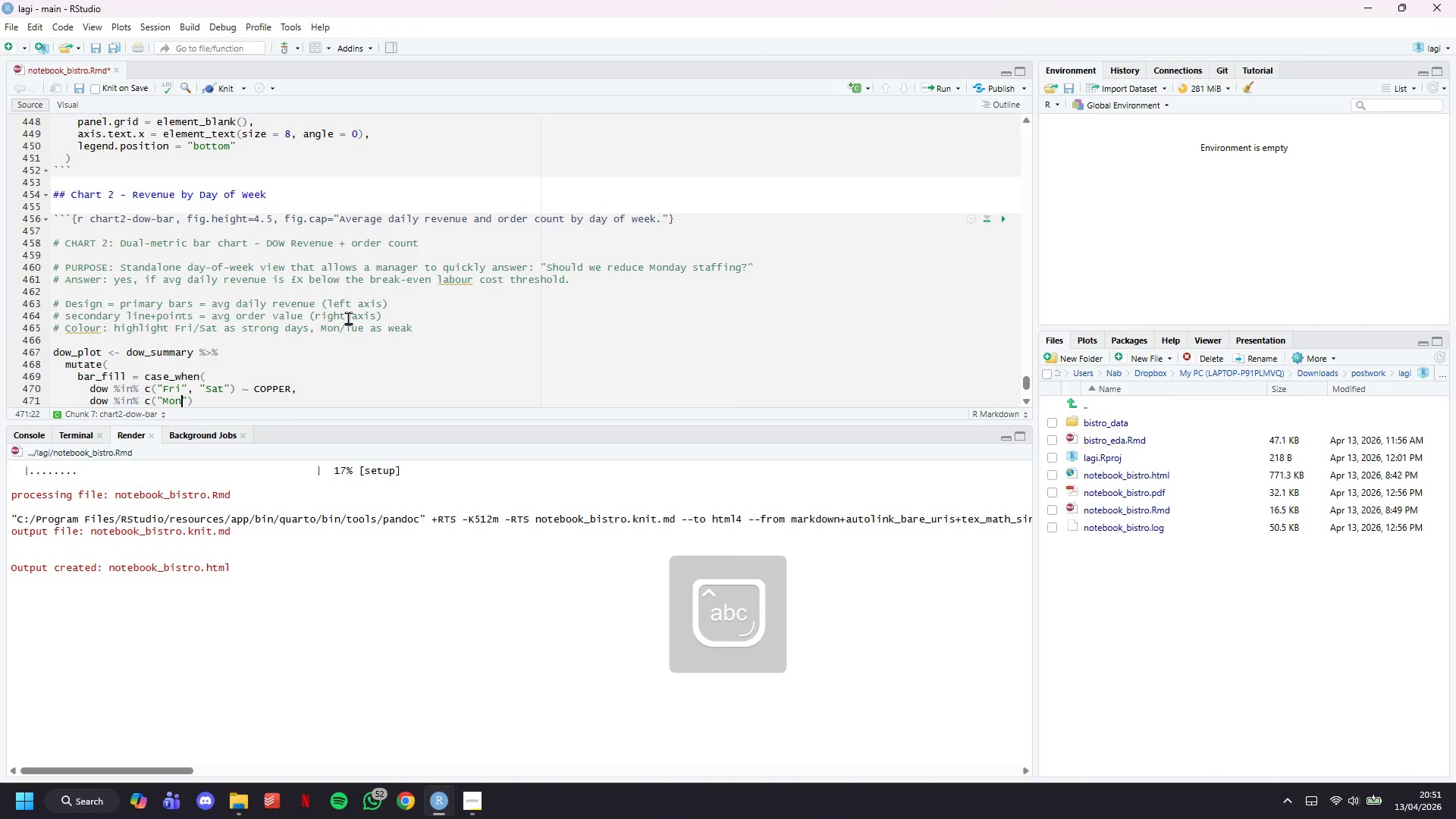 
key(ArrowRight)
 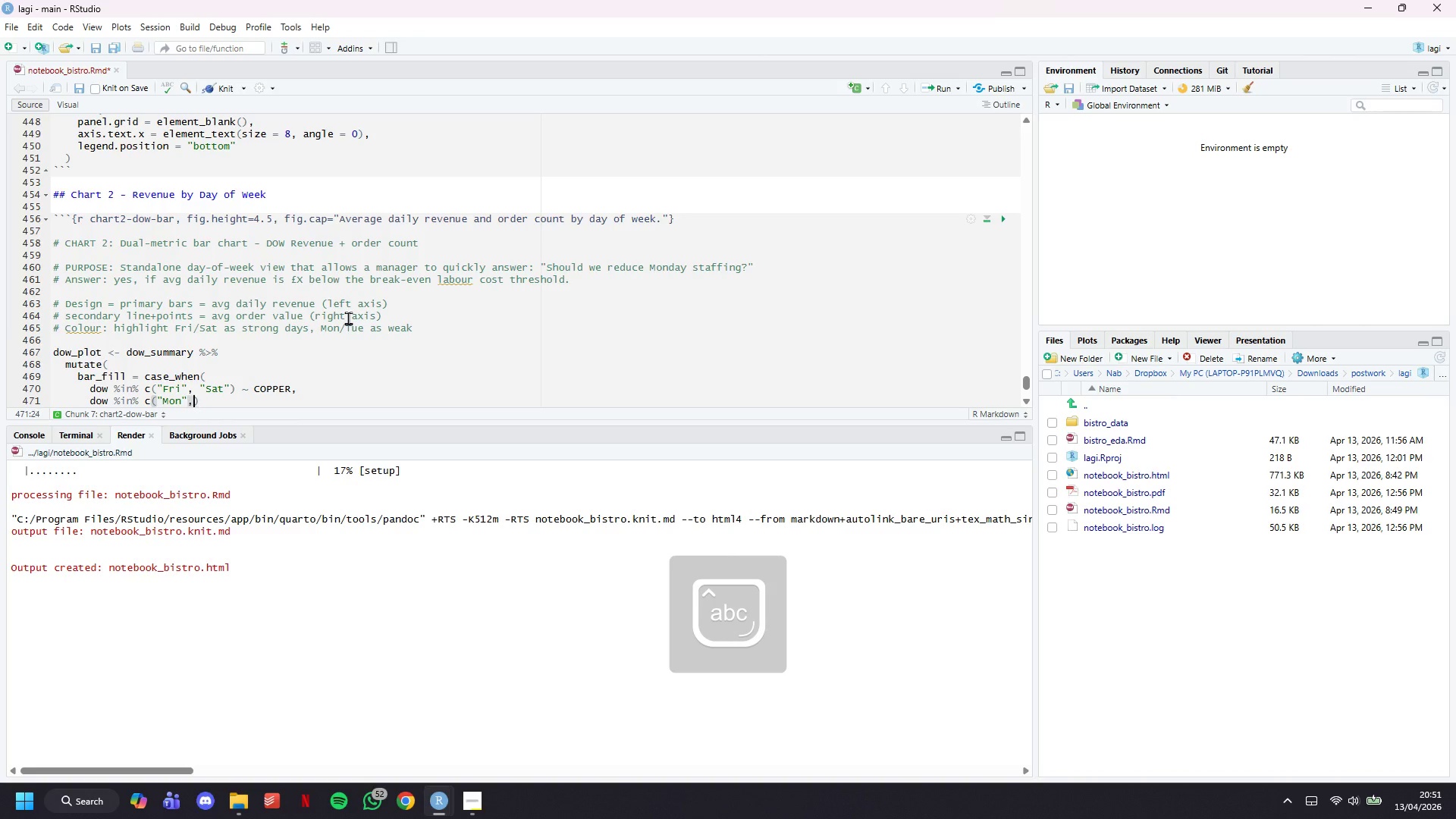 
type(, "Tue)
 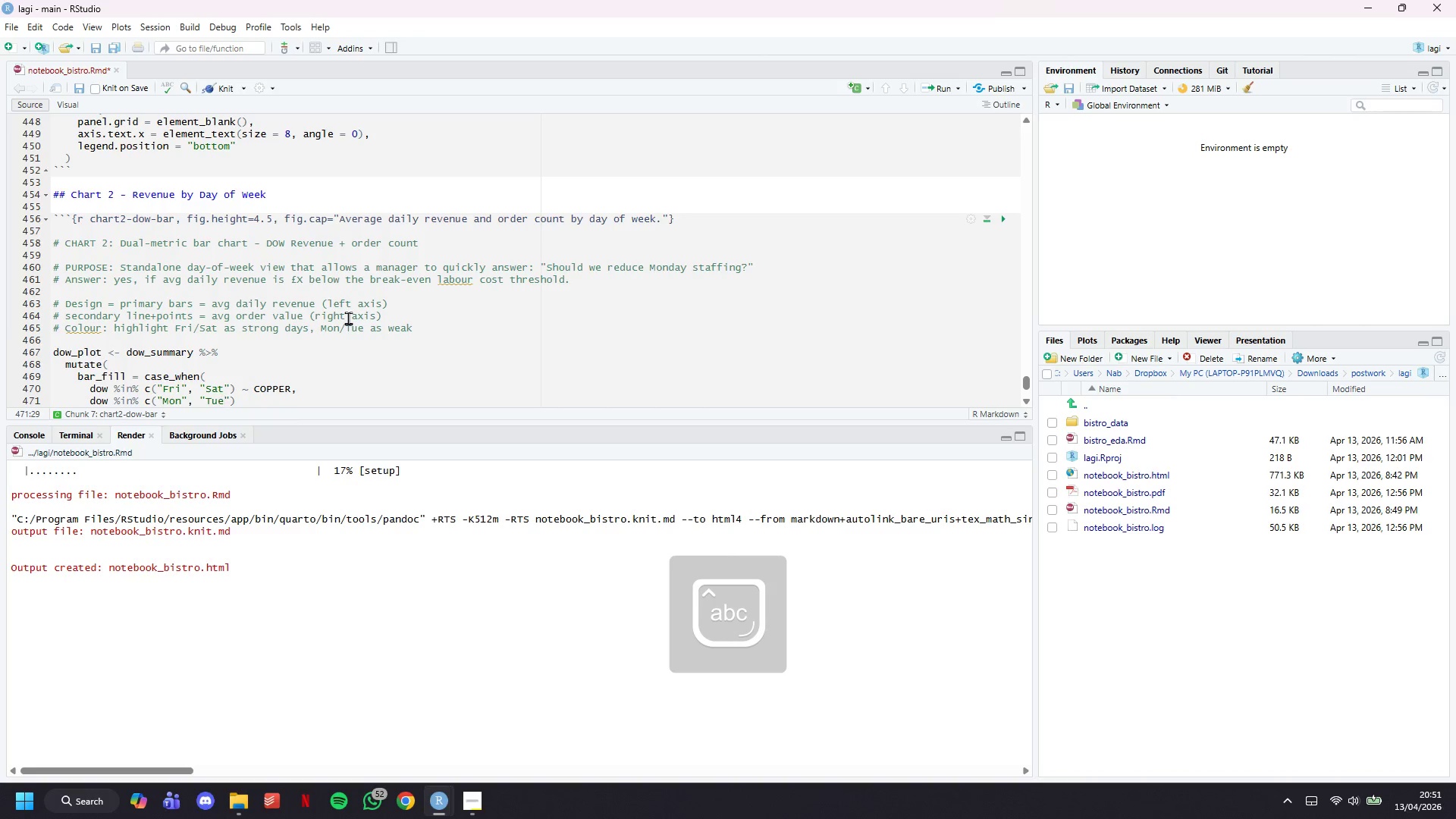 
key(ArrowRight)
 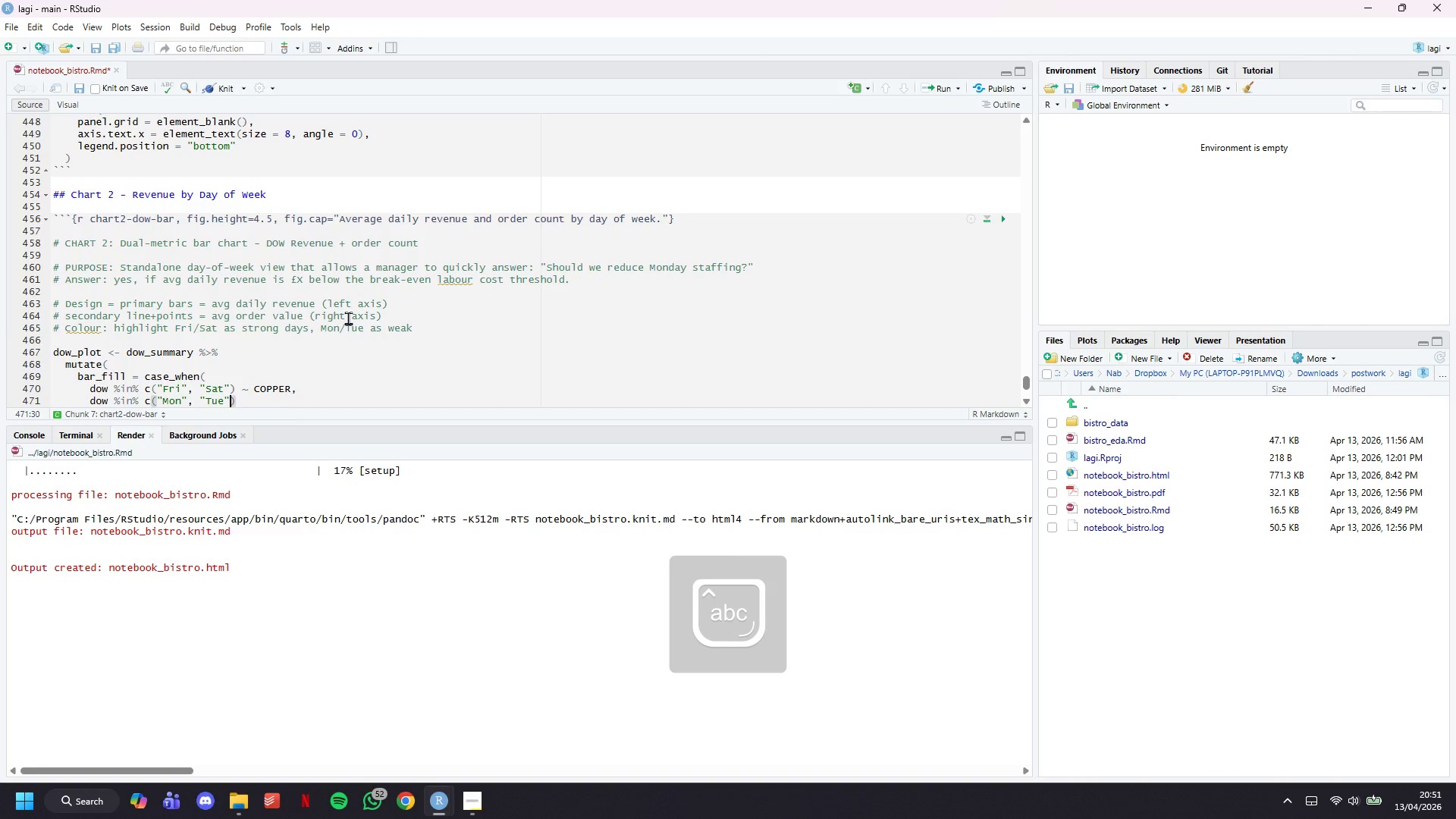 
key(ArrowRight)
 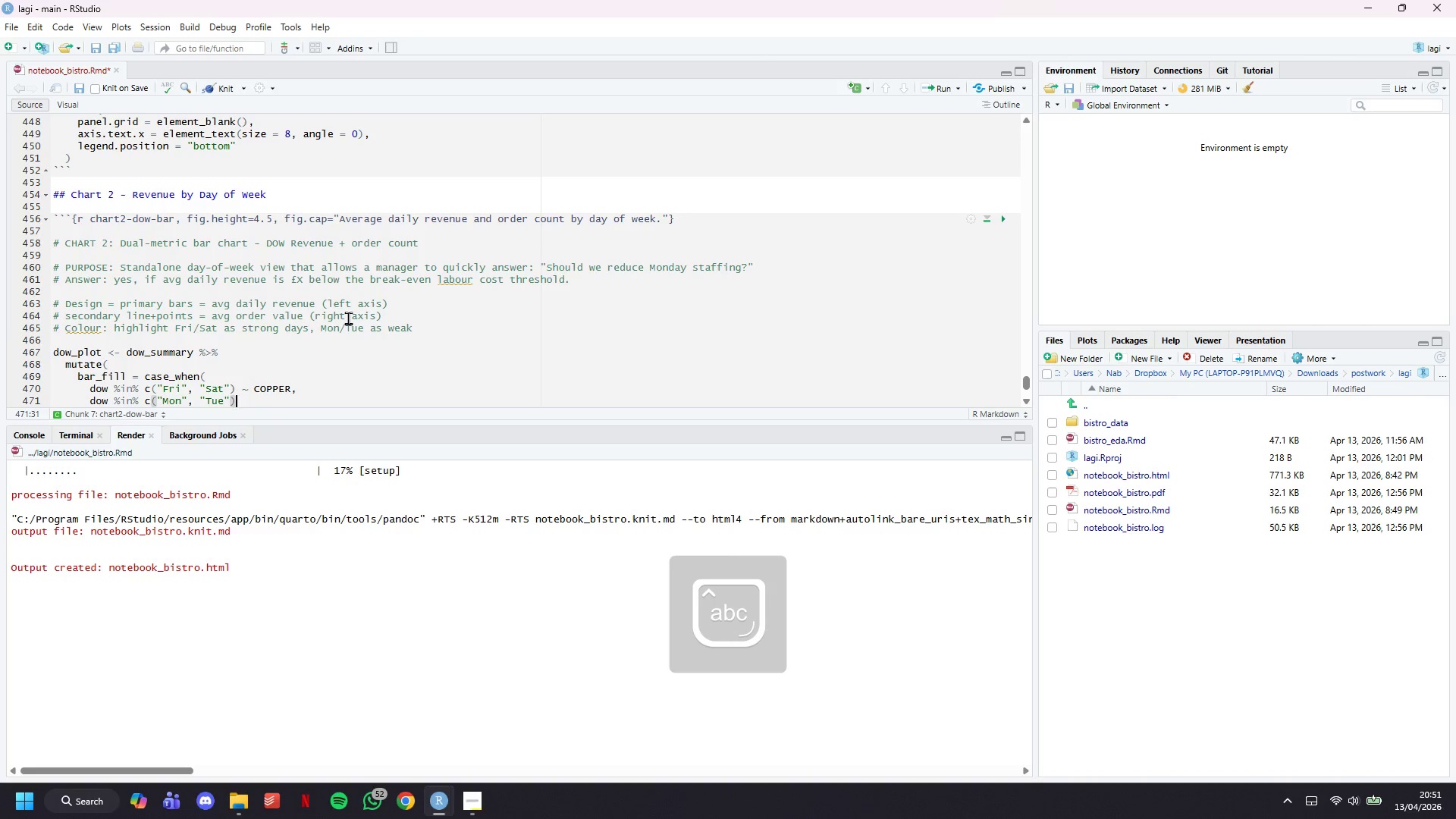 
key(Space)
 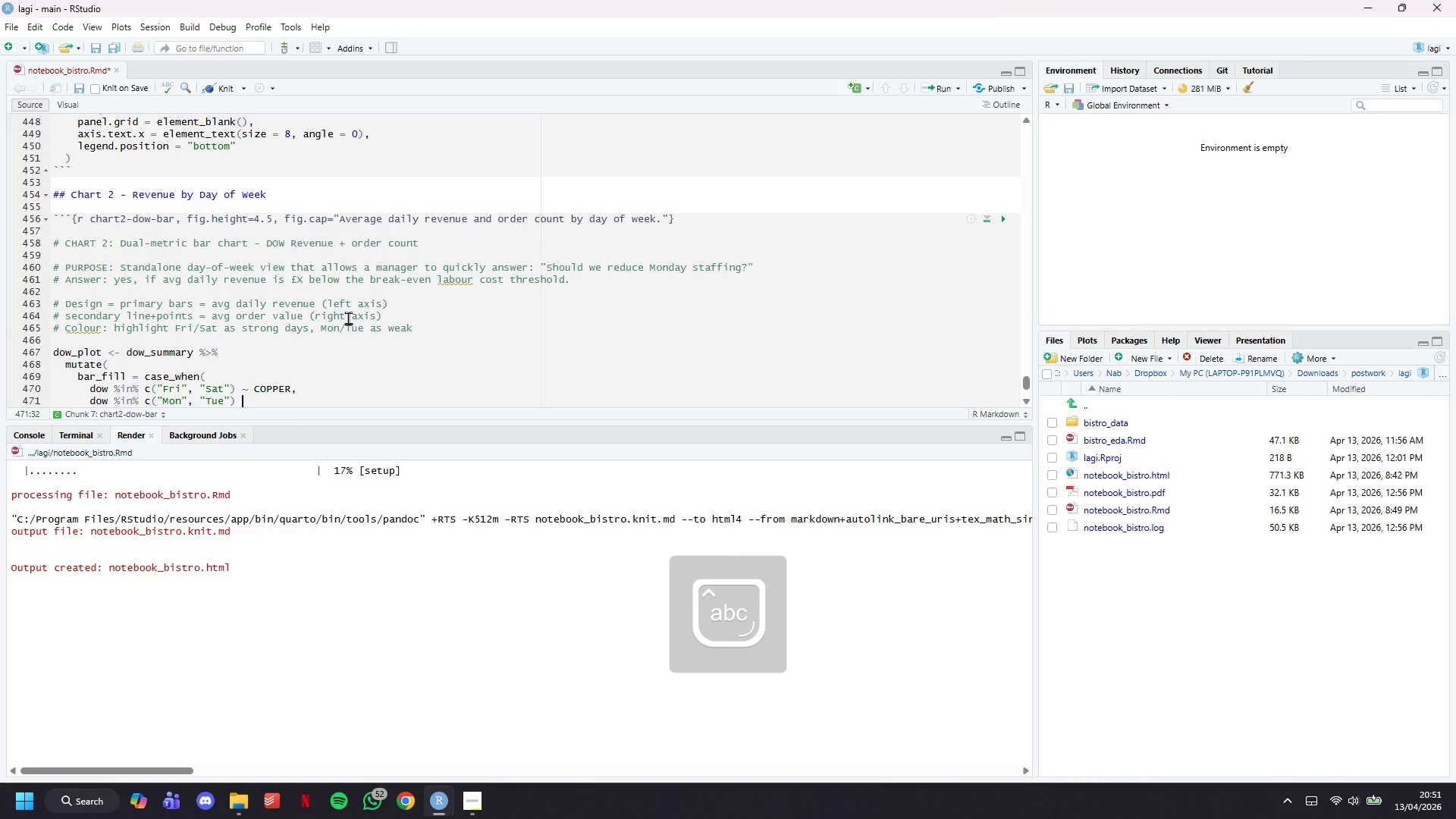 
key(Shift+Backquote)
 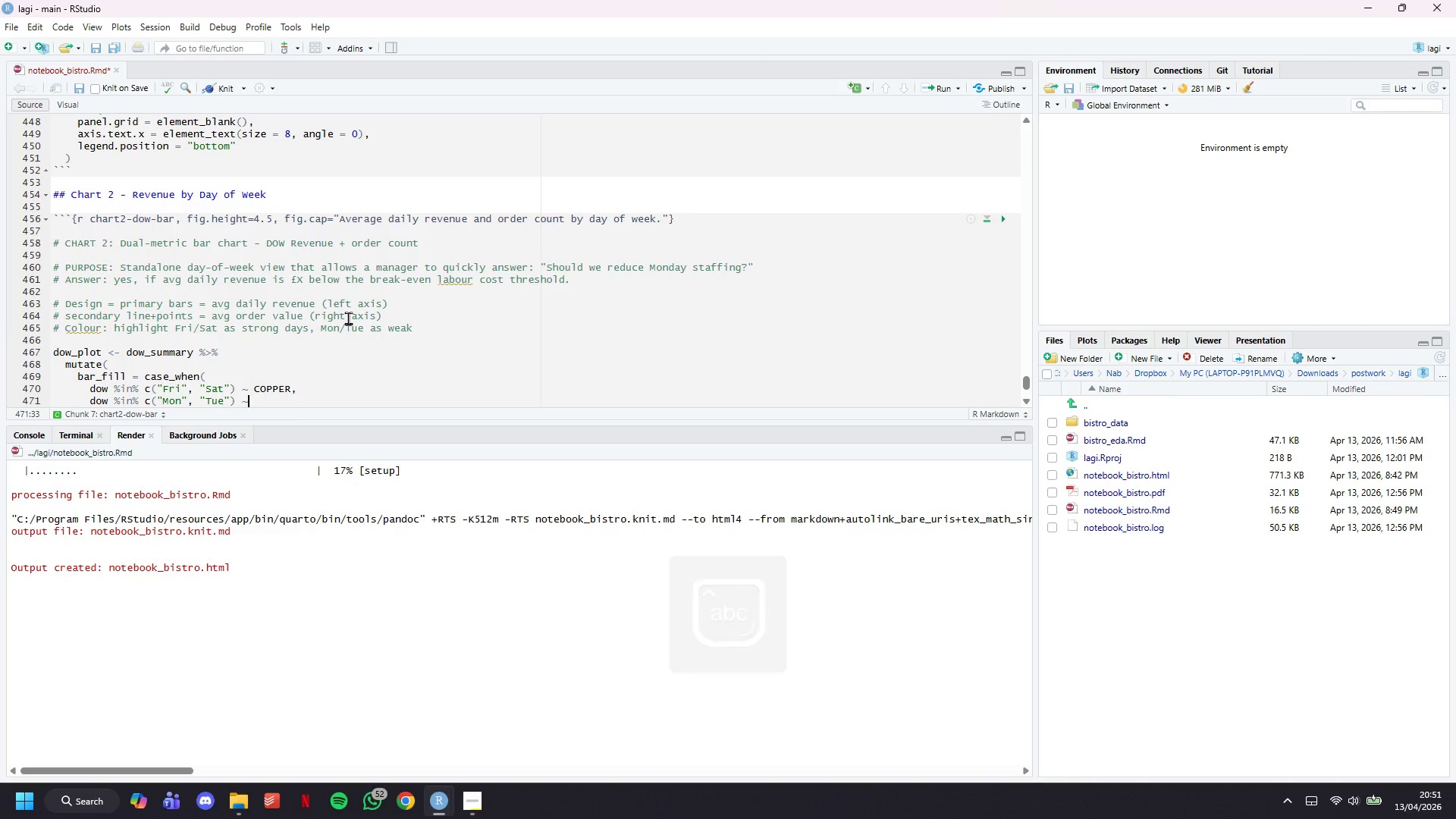 
key(Quote)
 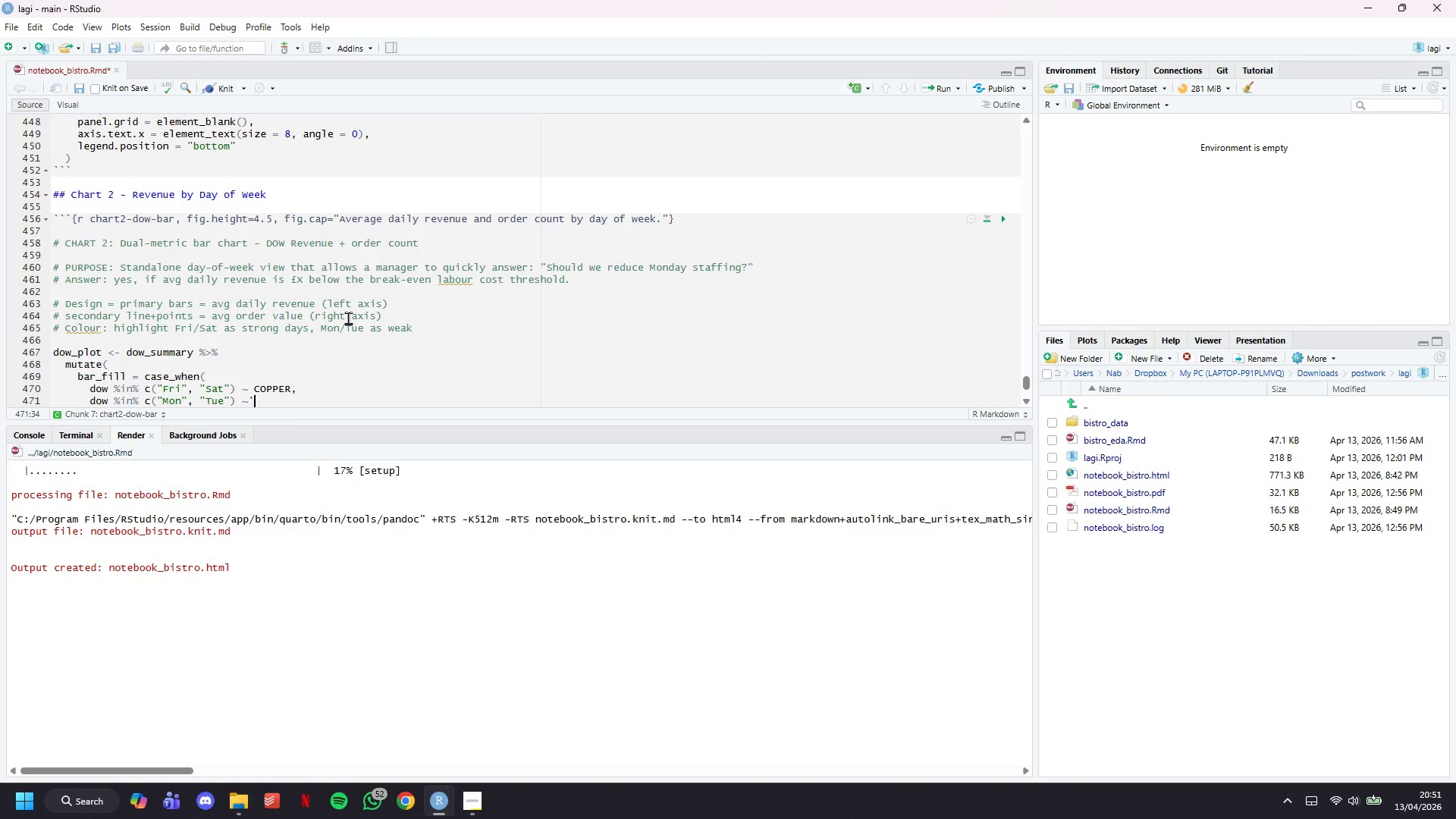 
key(Quote)
 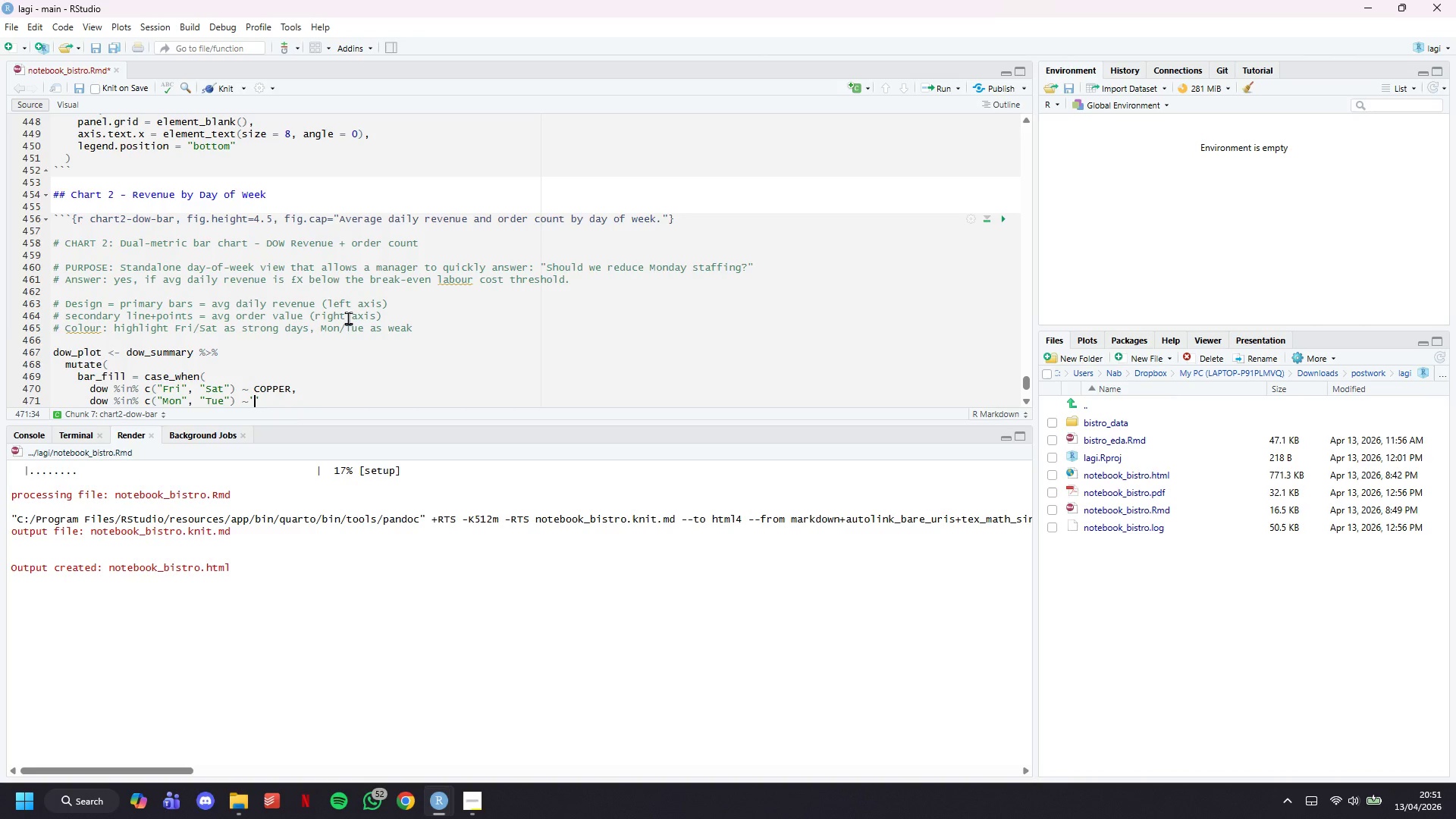 
key(ArrowLeft)
 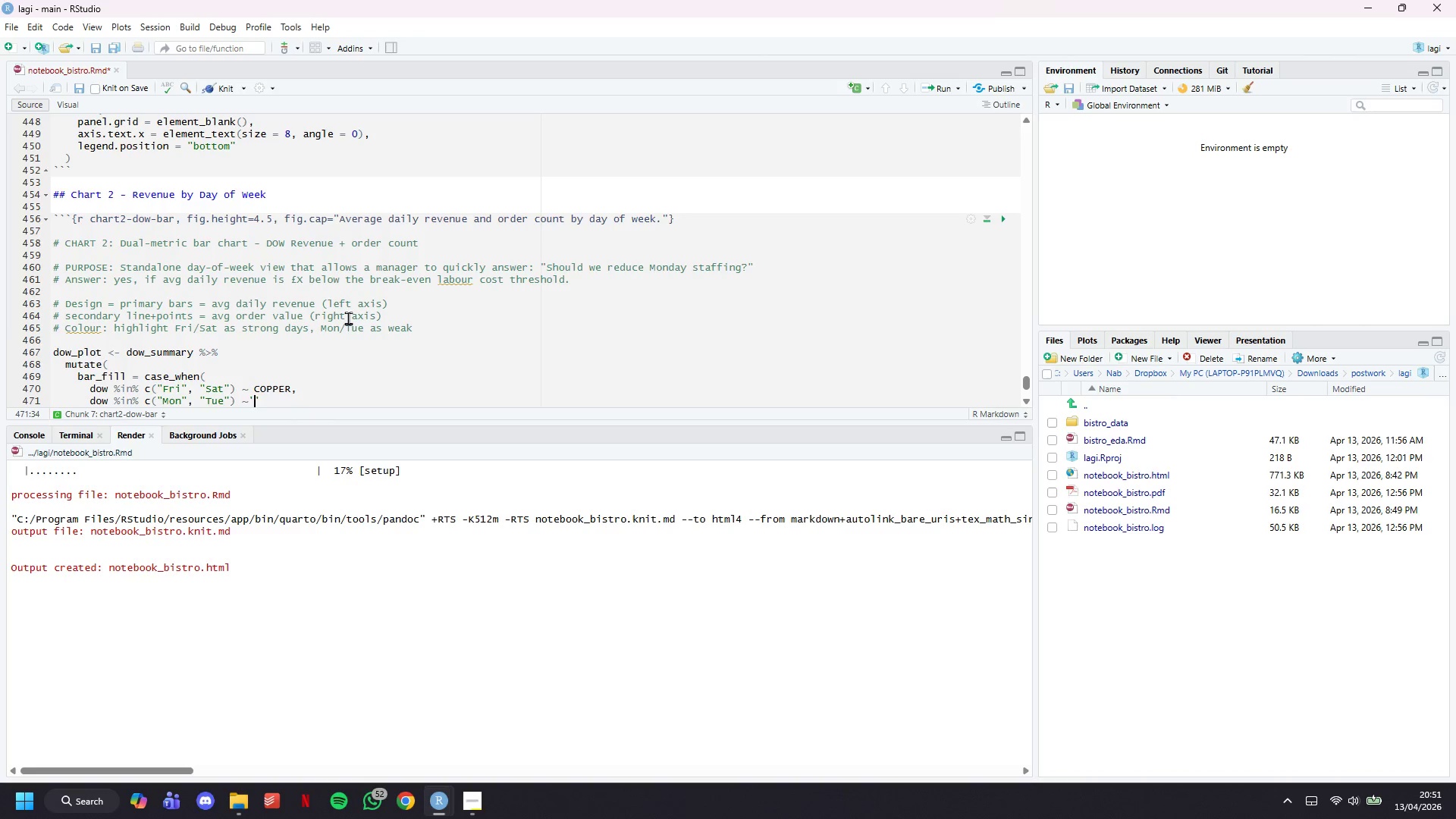 
key(ArrowLeft)
 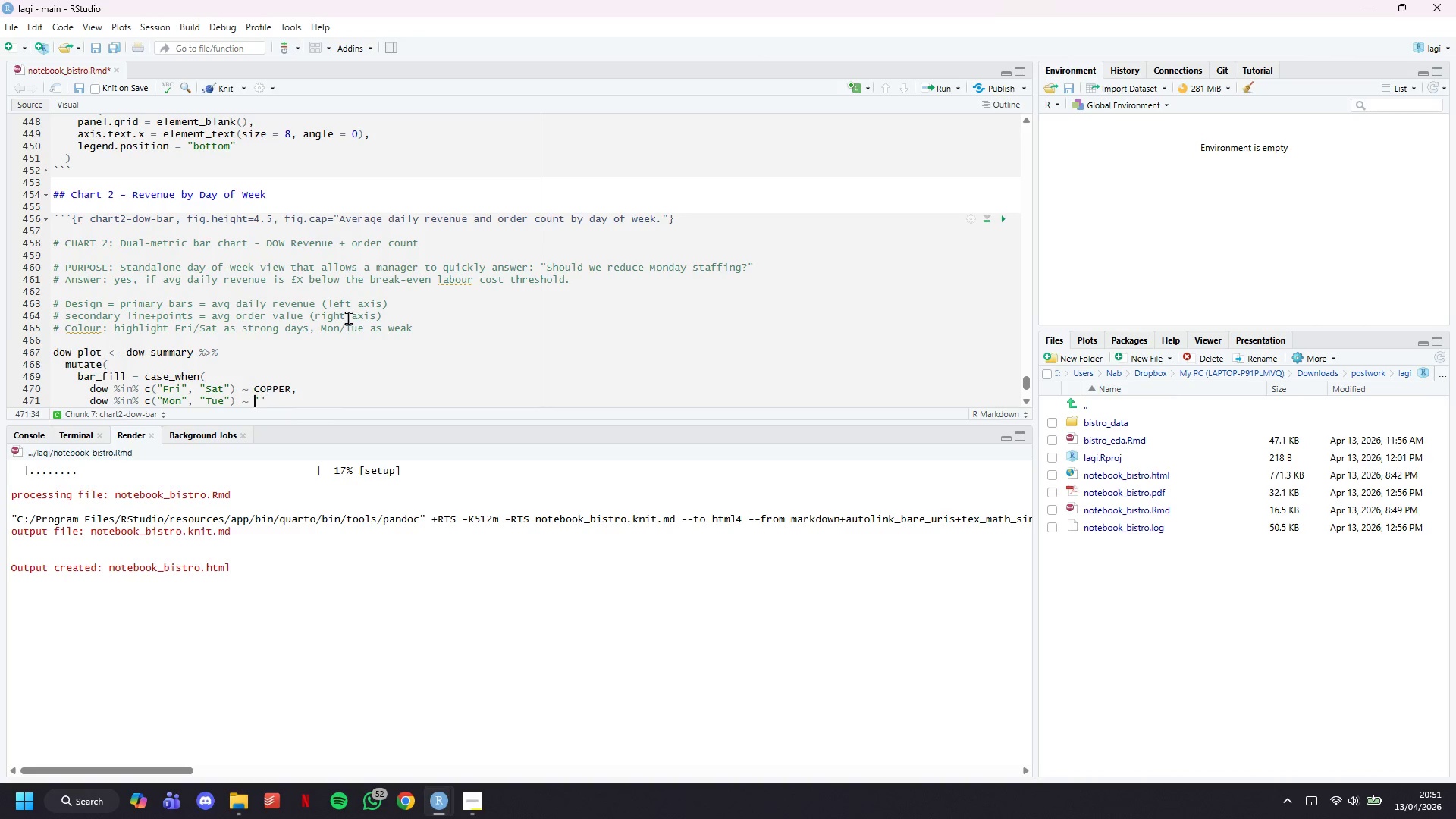 
key(Space)
 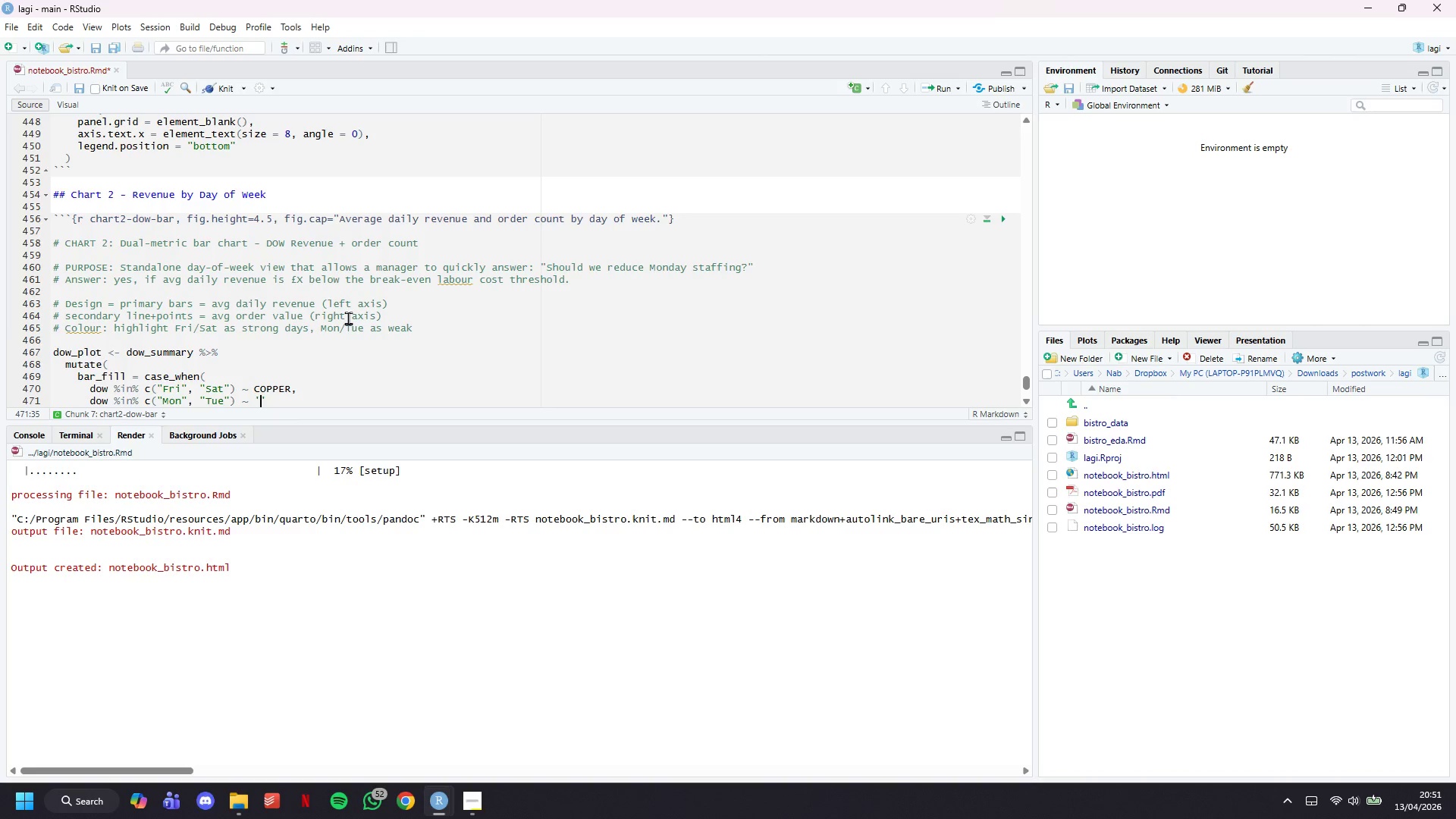 
key(ArrowRight)
 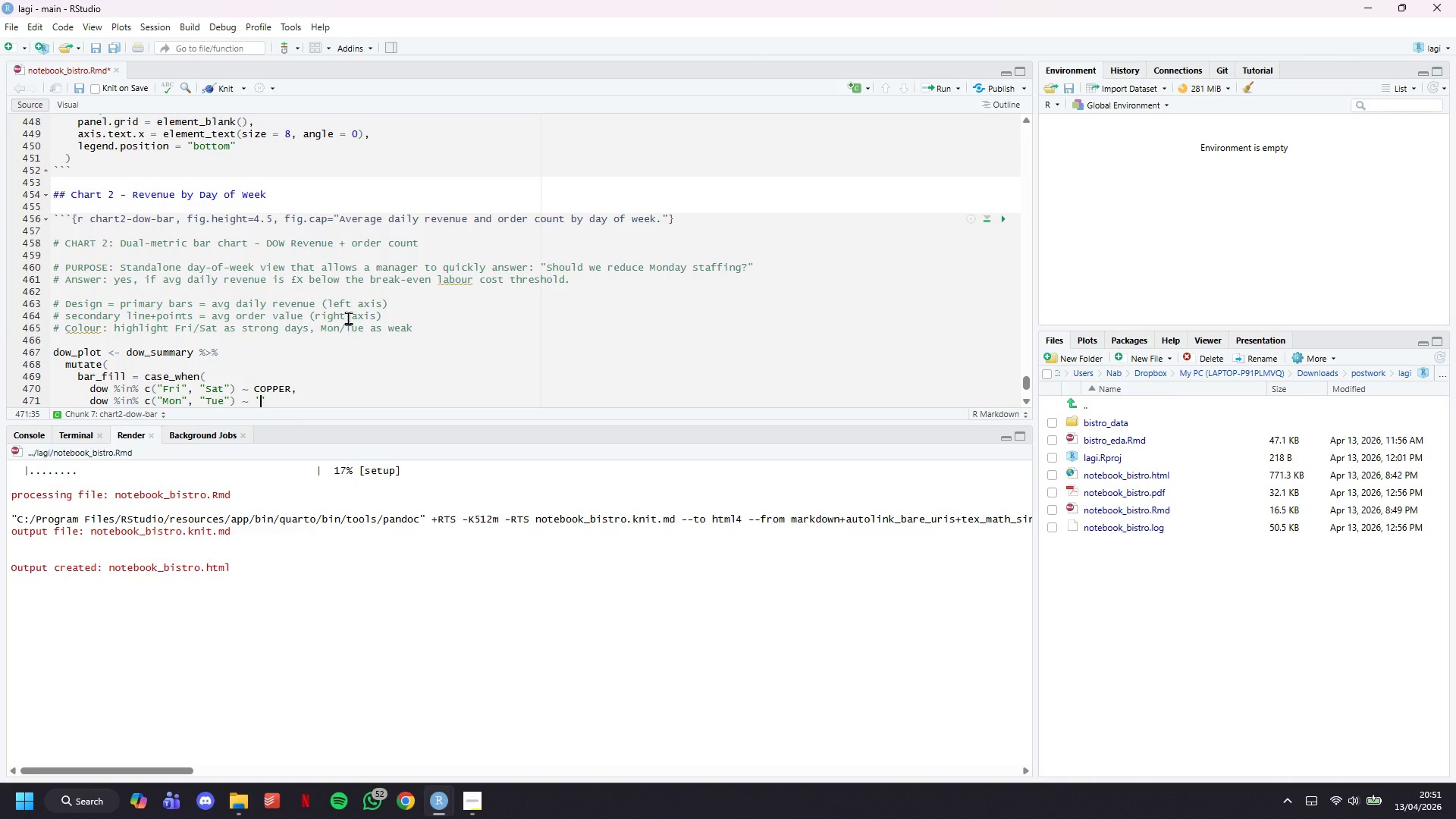 
type(#C8A882)
 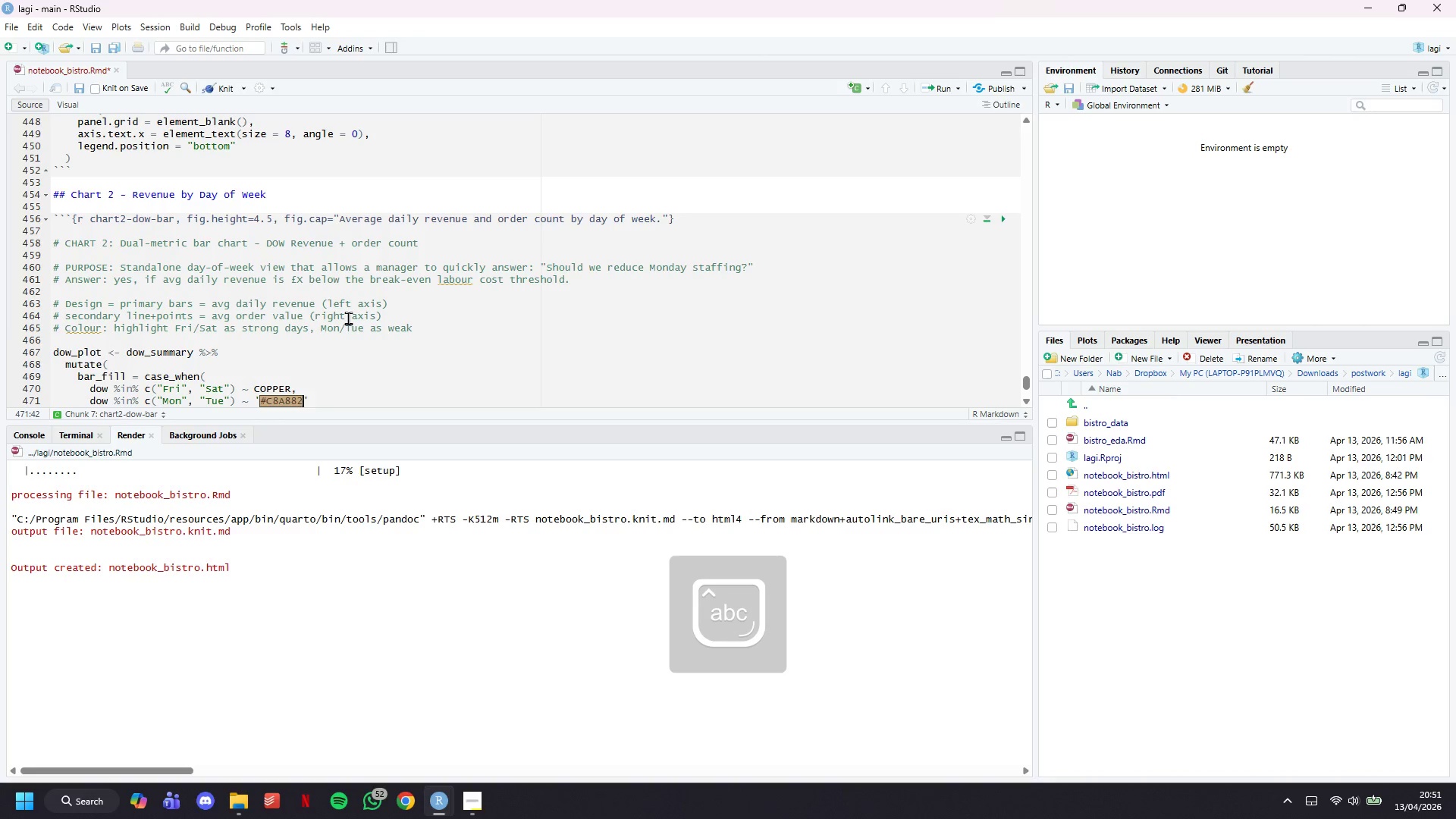 
key(ArrowRight)
 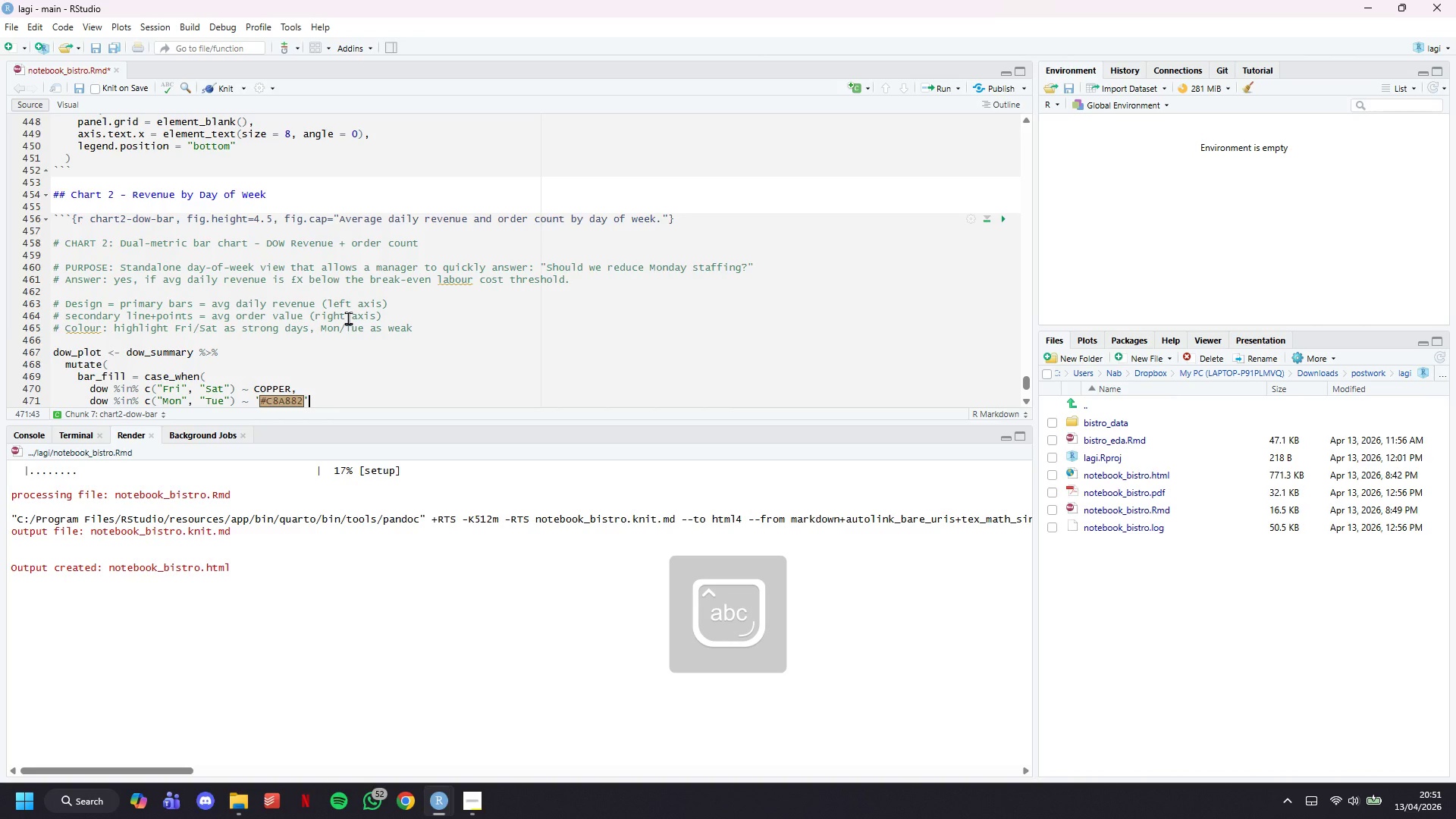 
key(Comma)
 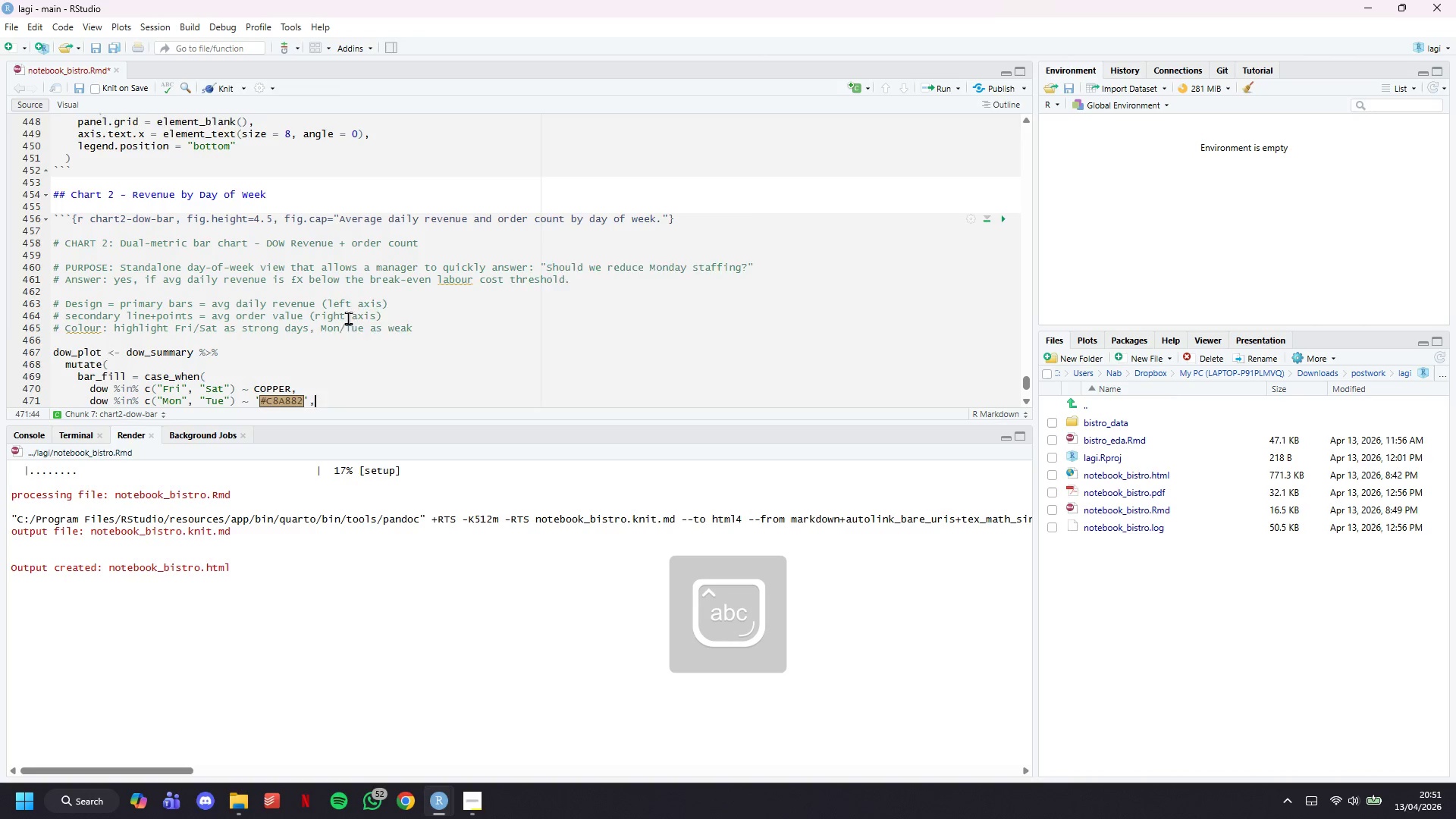 
key(Enter)
 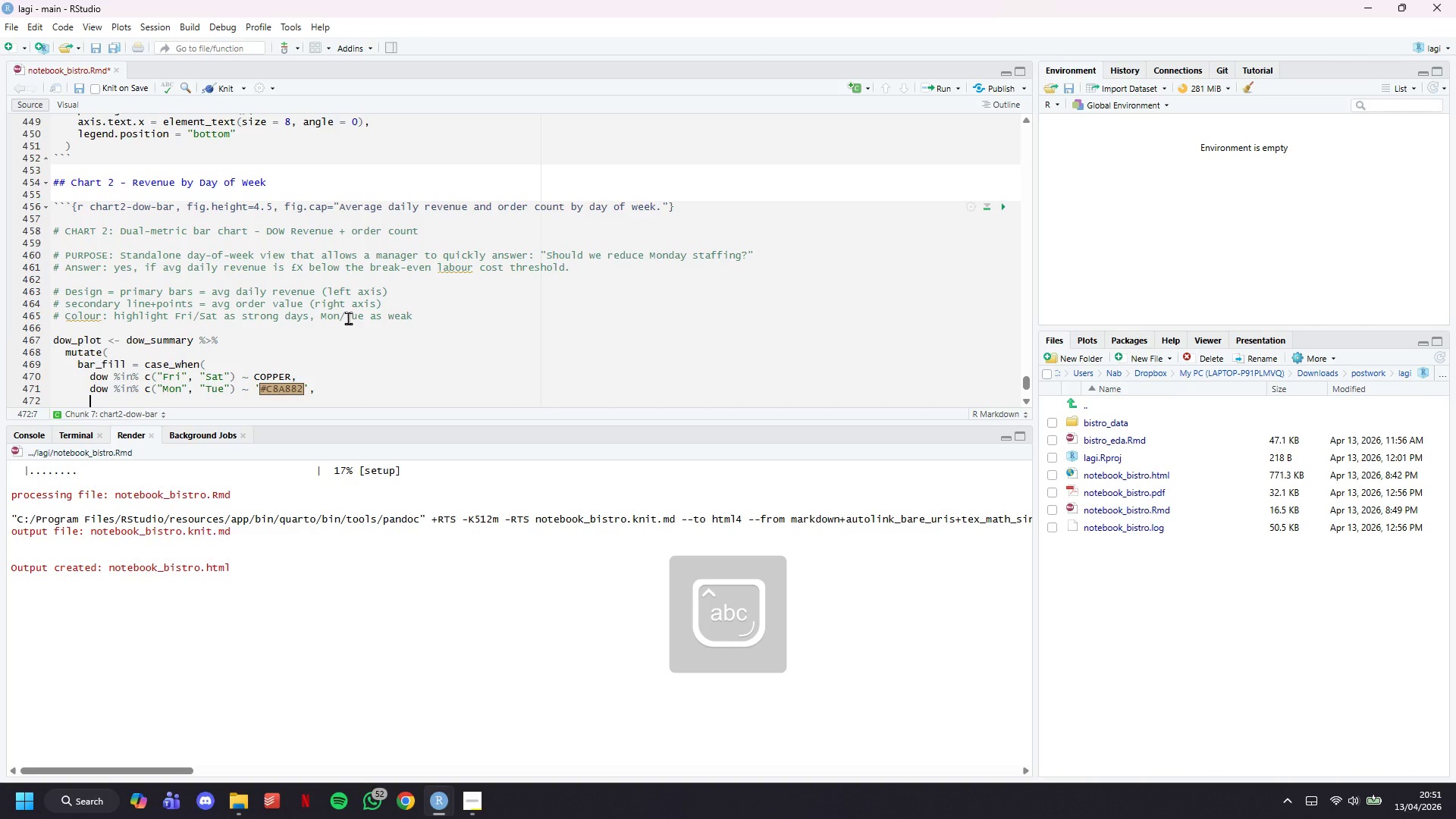 
type(TRUE ~ "#A09070)
 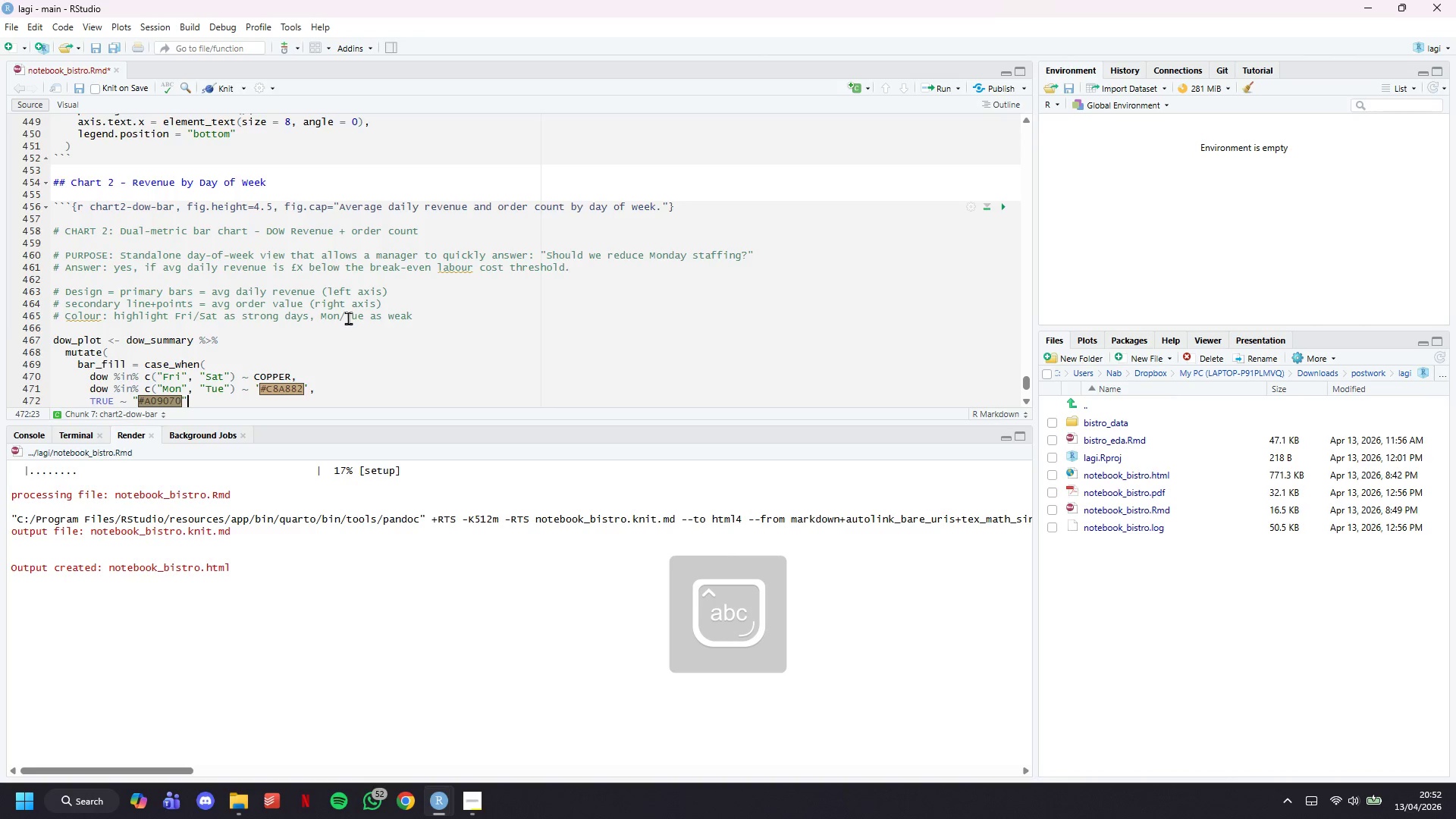 
 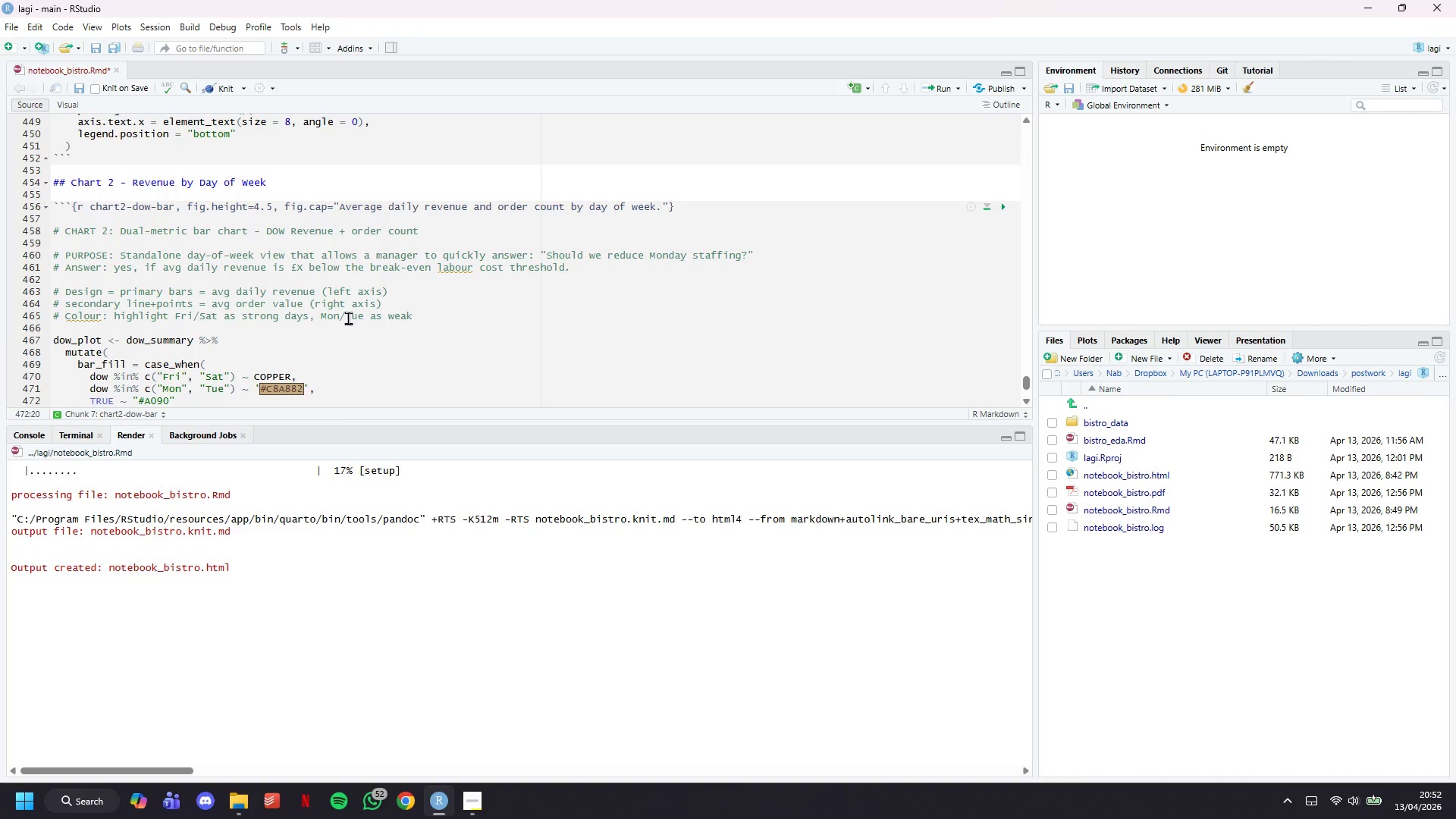 
key(ArrowRight)
 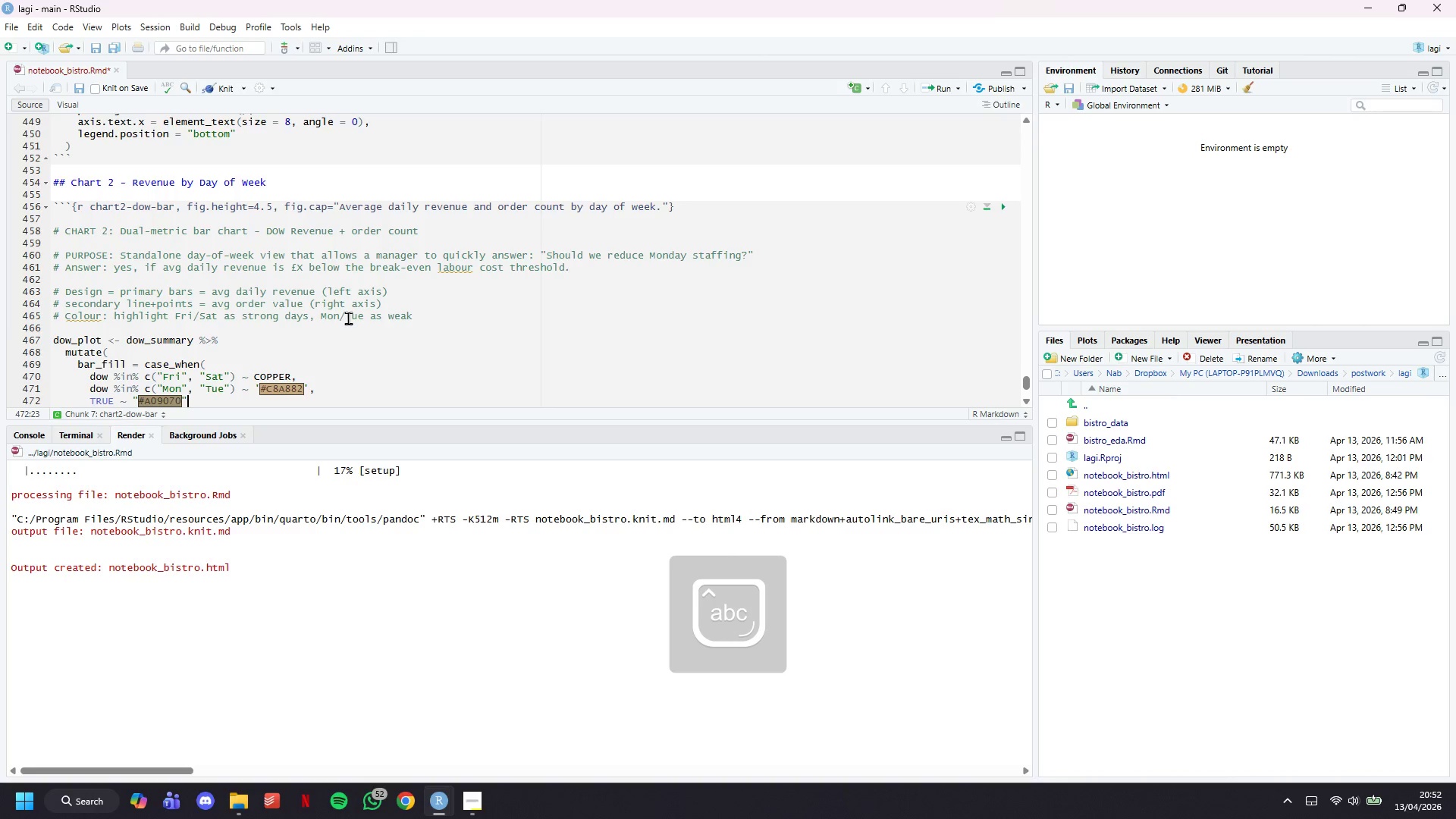 
key(ArrowDown)
 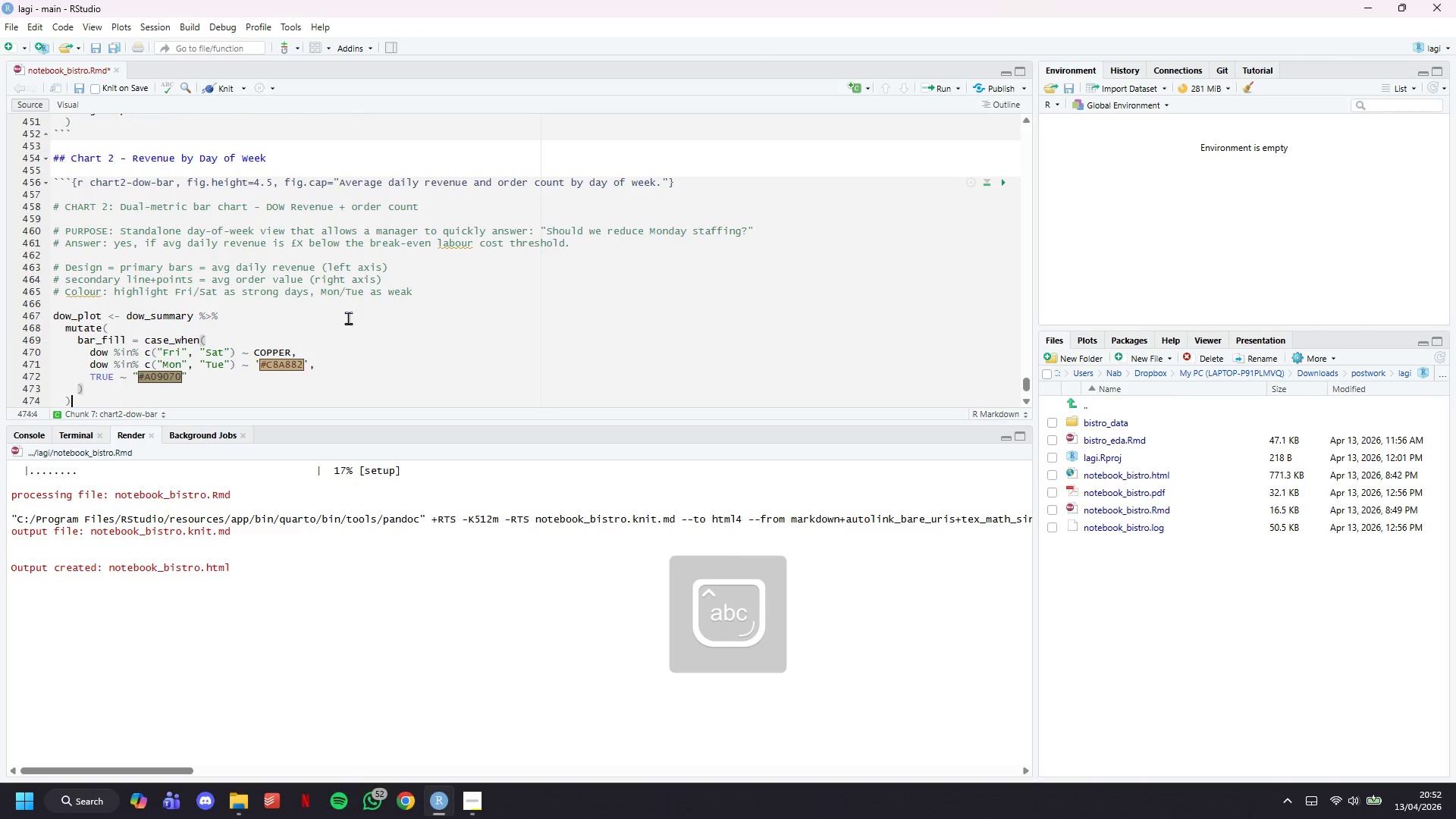 
key(ArrowDown)
 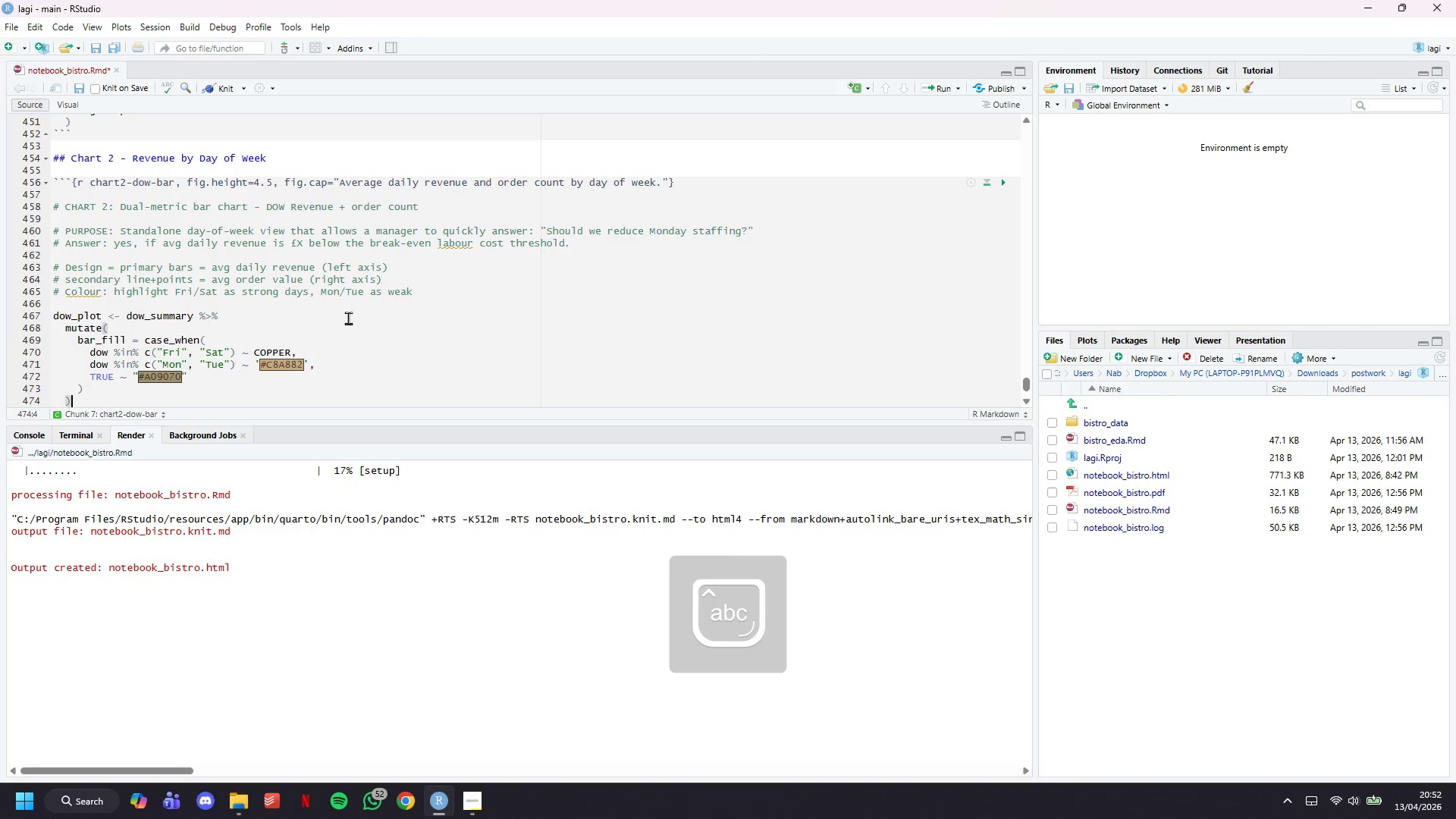 
key(ArrowDown)
 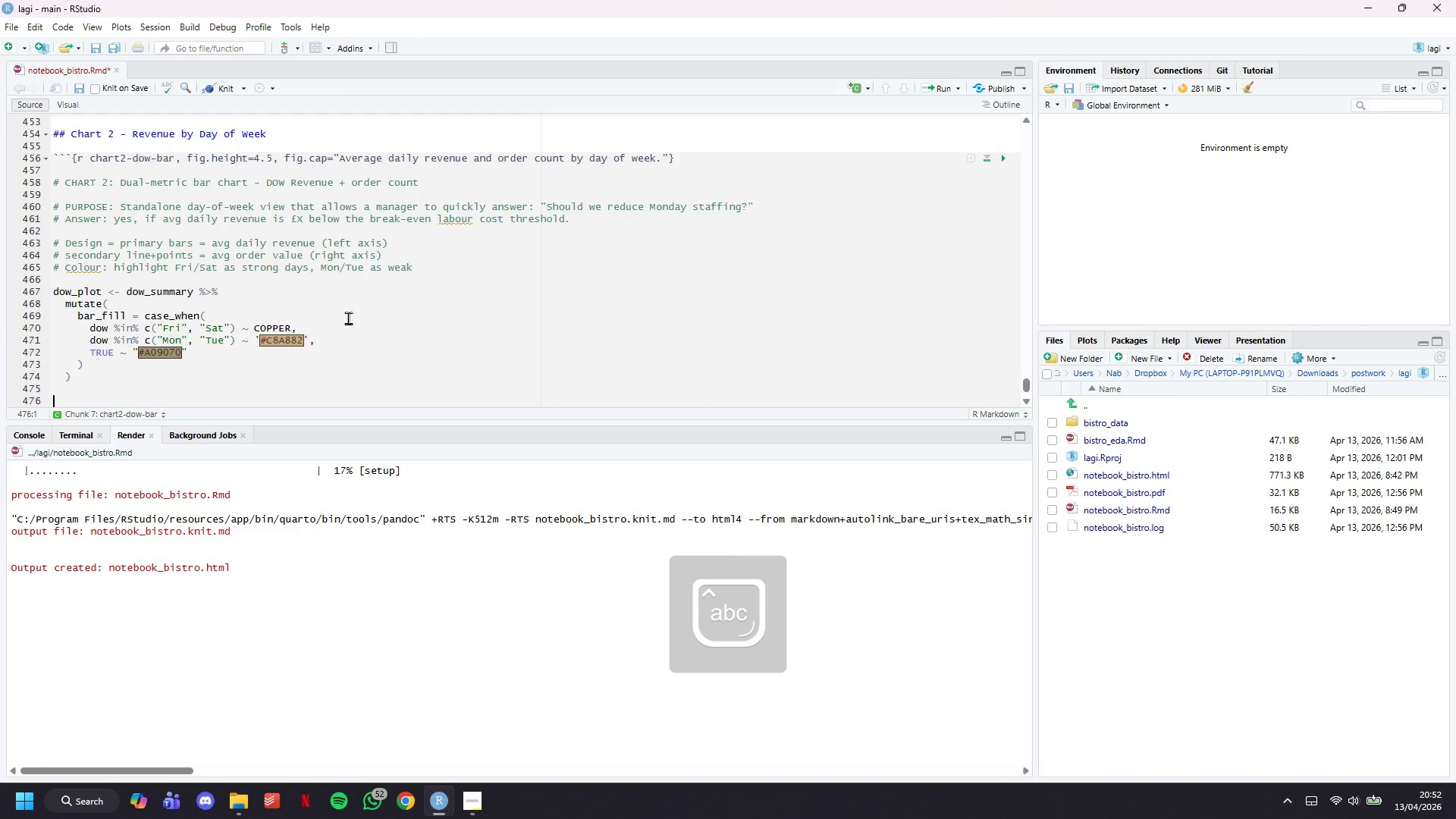 
key(ArrowDown)
 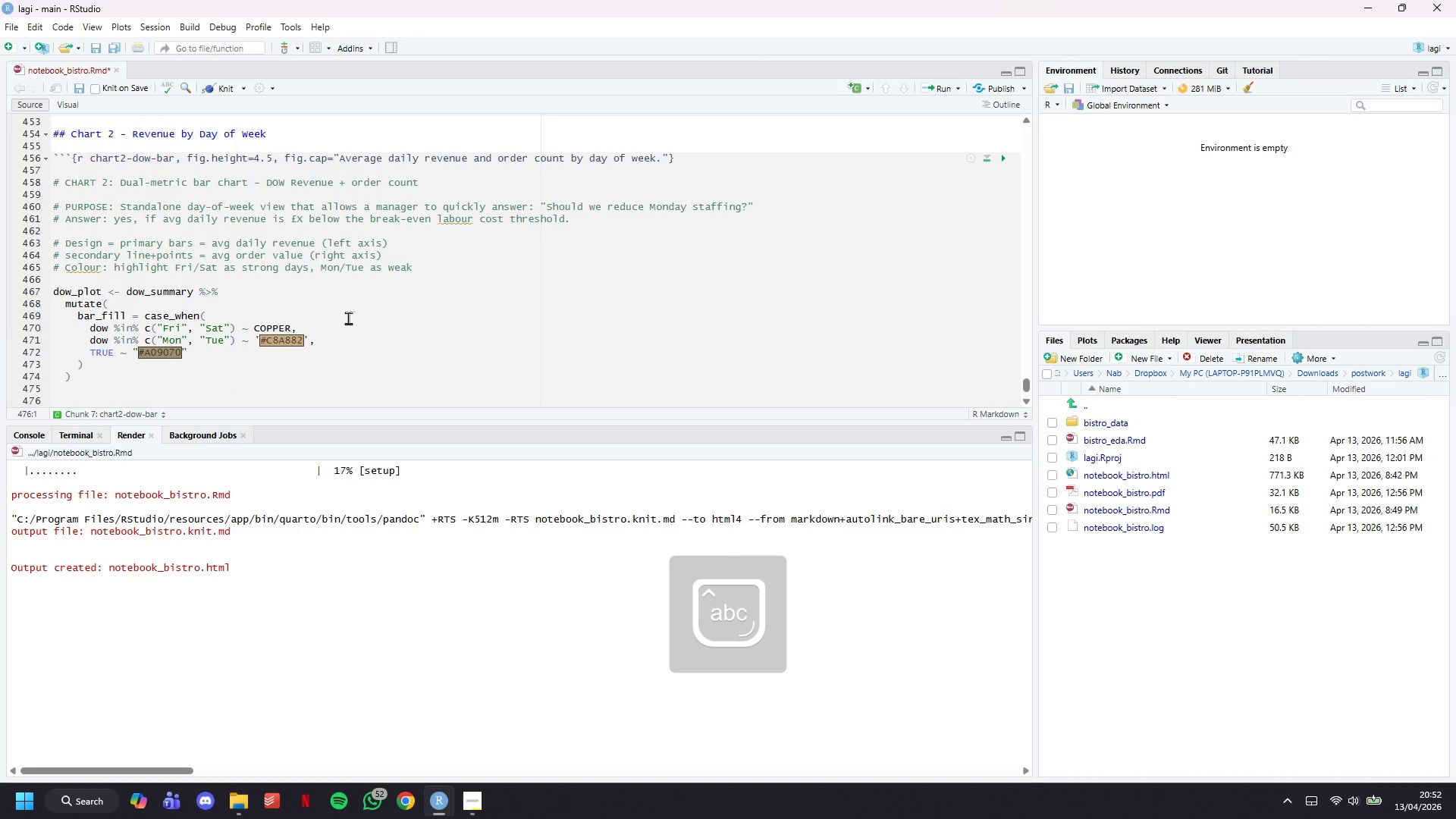 
key(ArrowUp)
 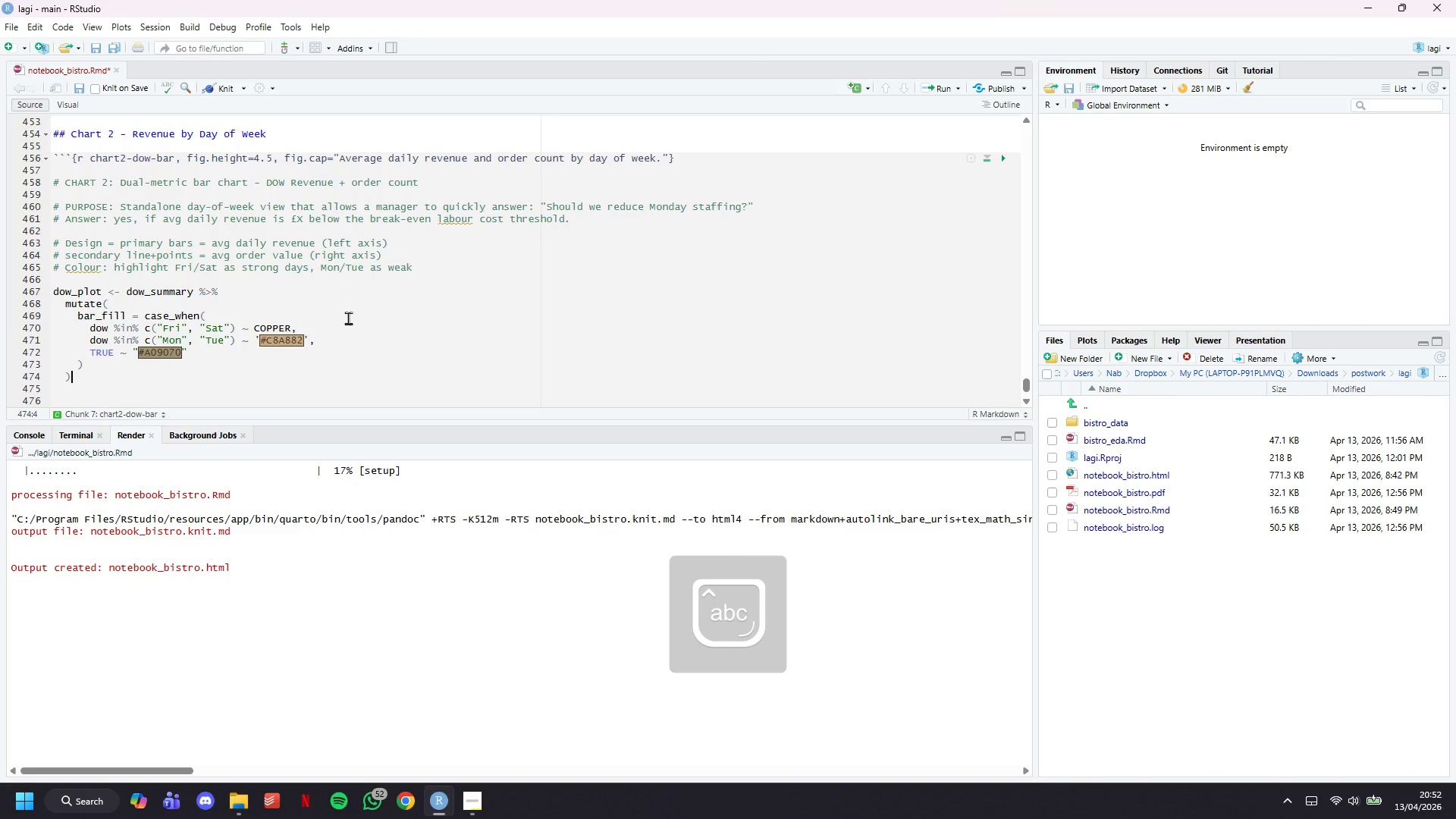 
key(ArrowUp)
 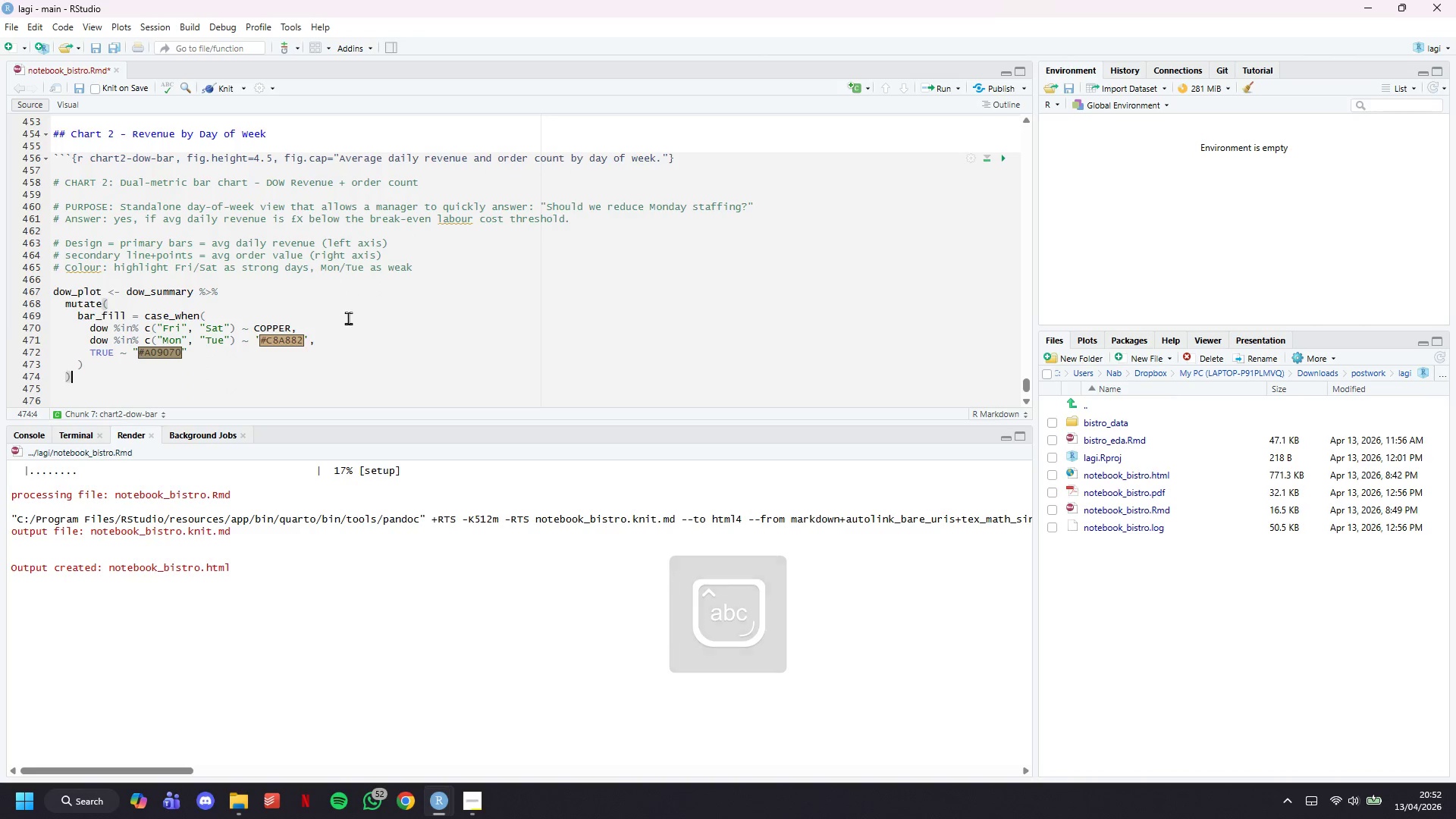 
key(ArrowDown)
 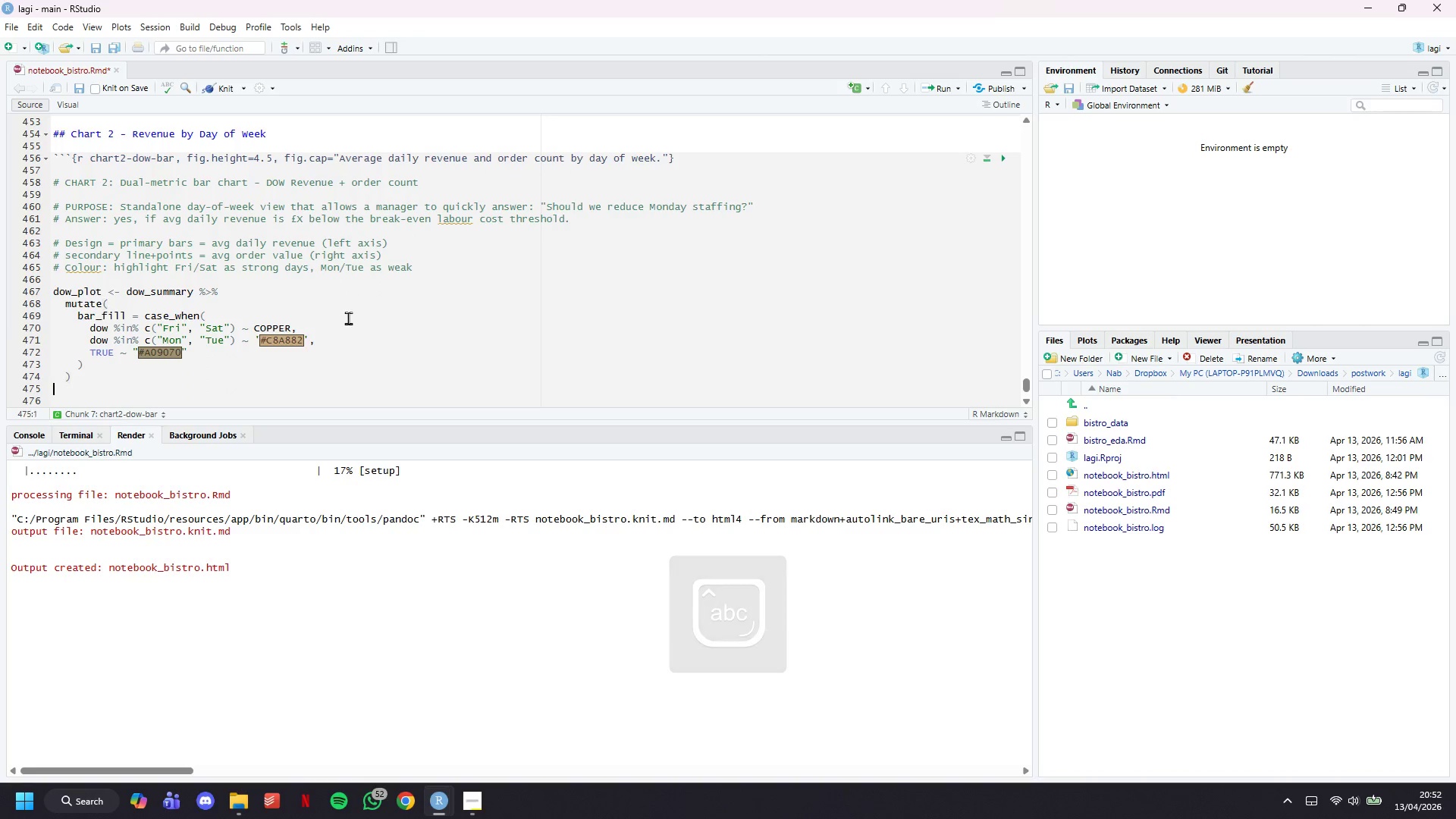 
key(ArrowDown)
 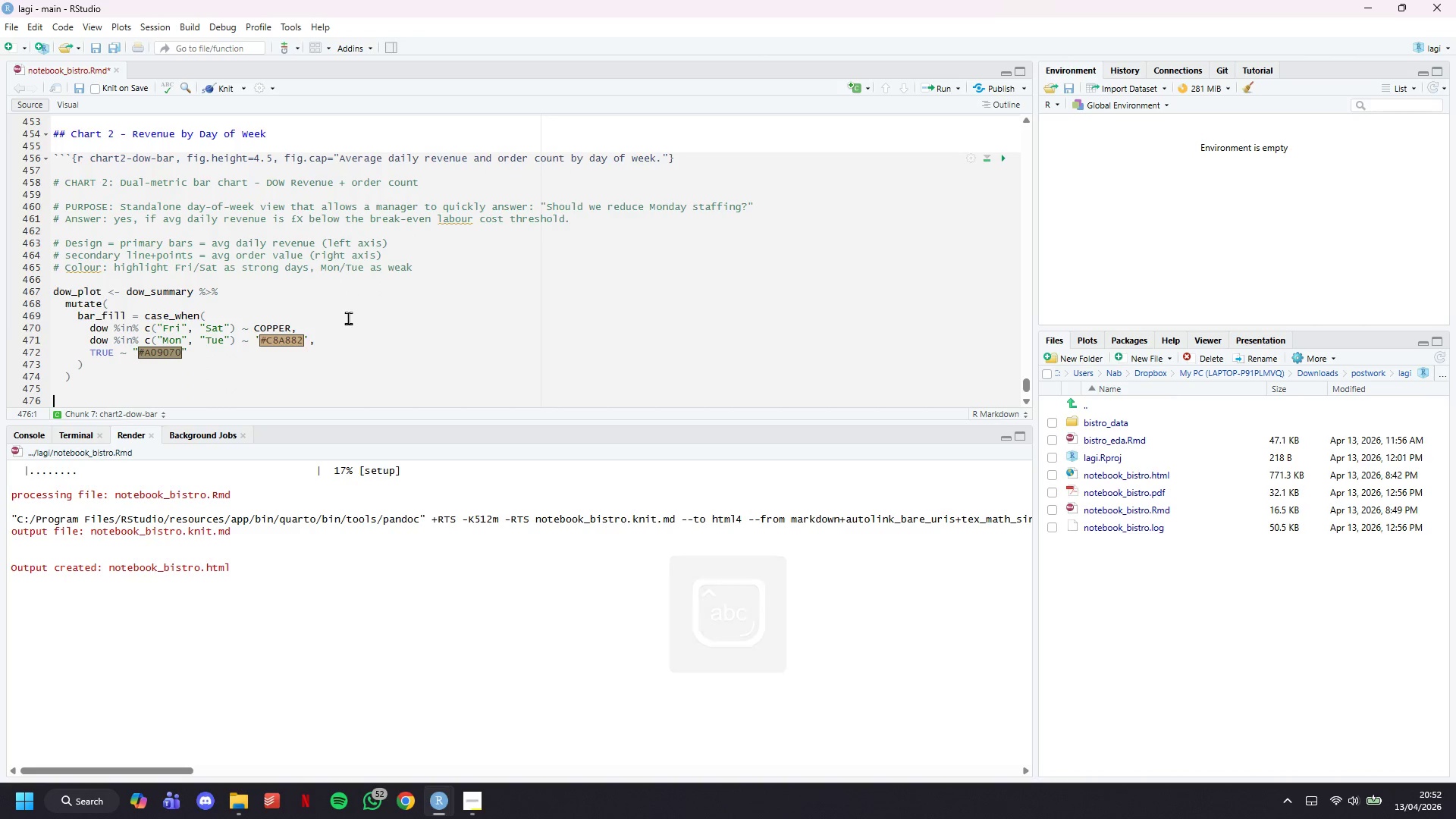 
key(ArrowDown)
 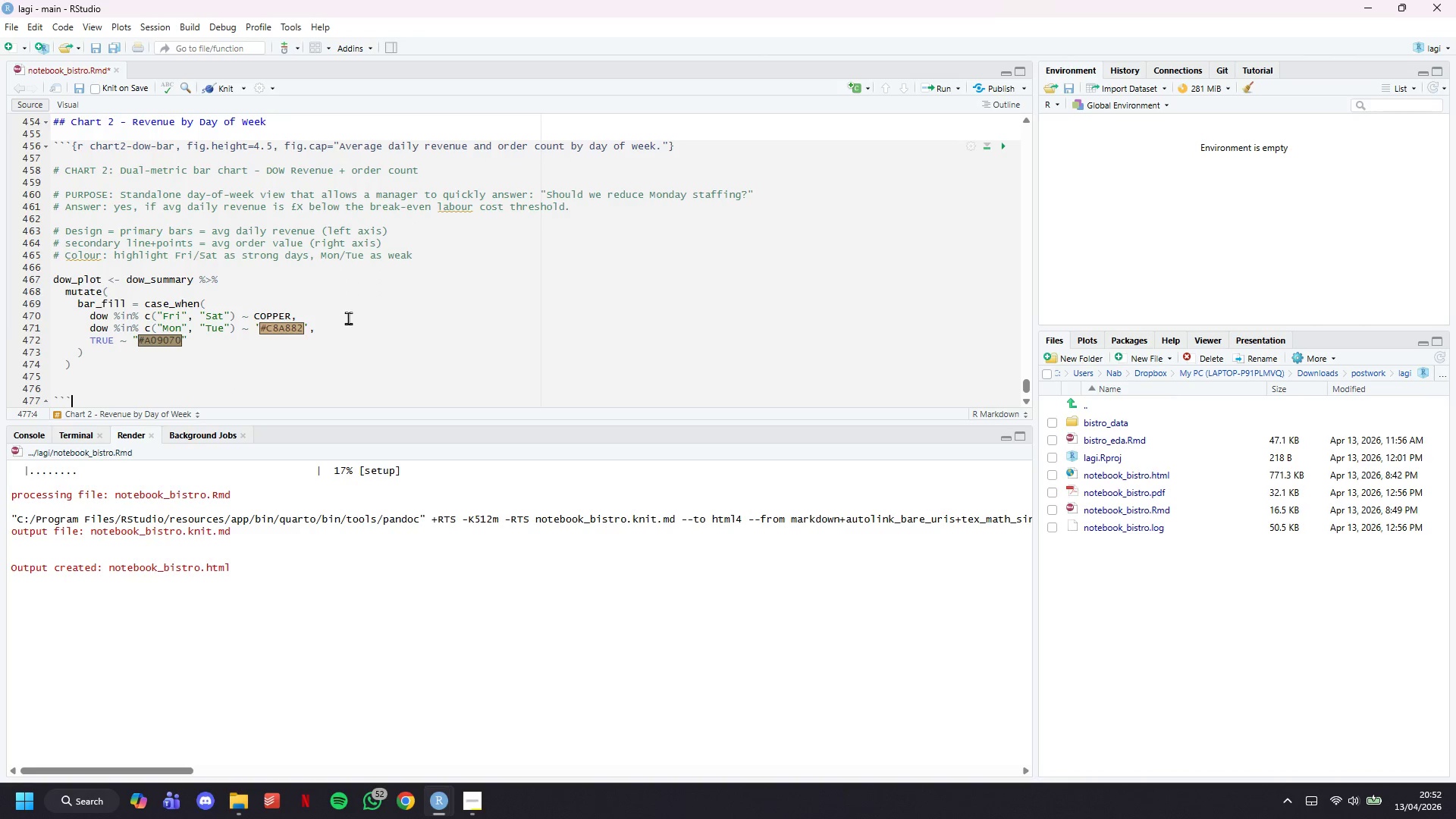 
key(ArrowUp)
 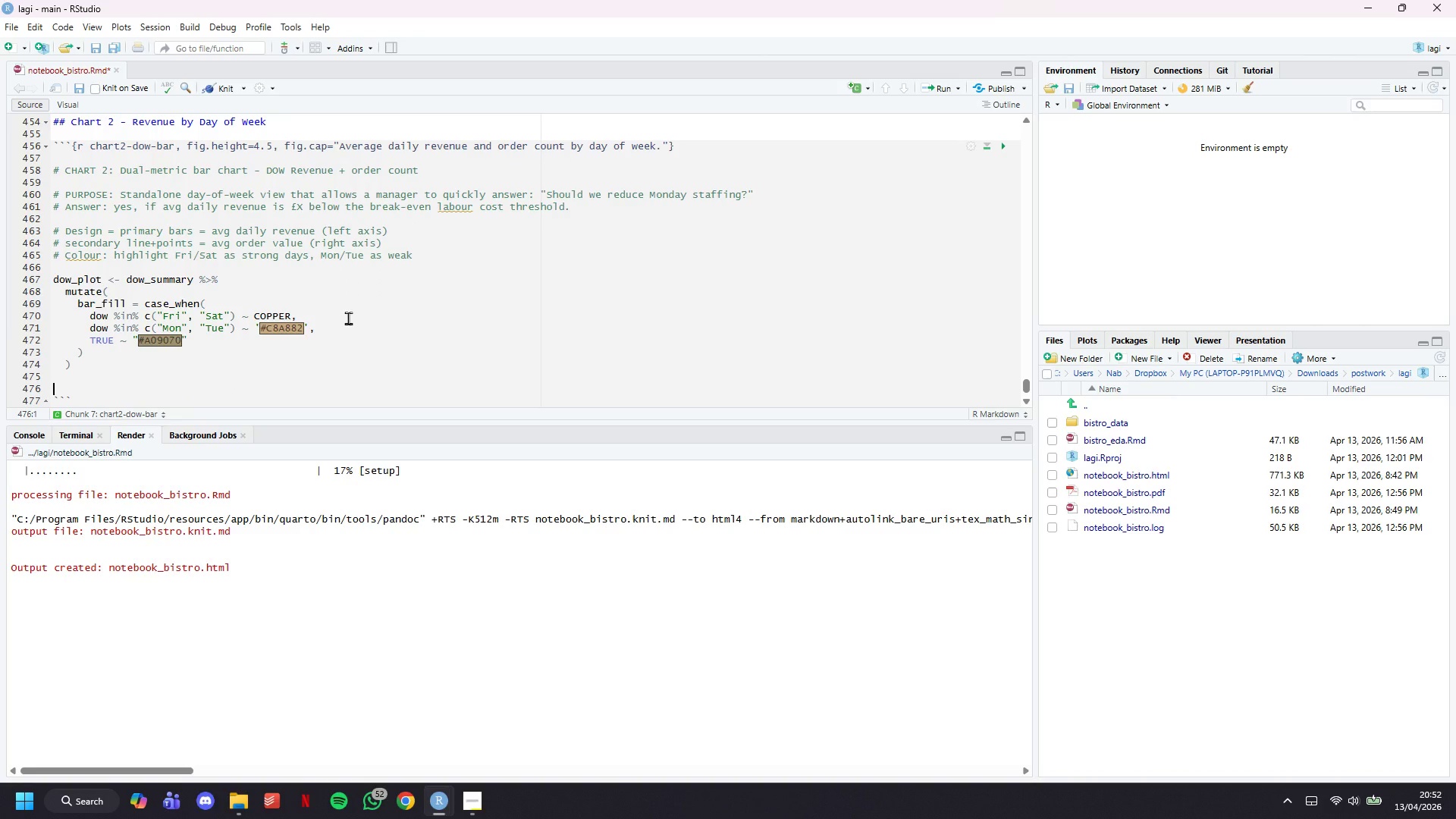 
key(Control+S)
 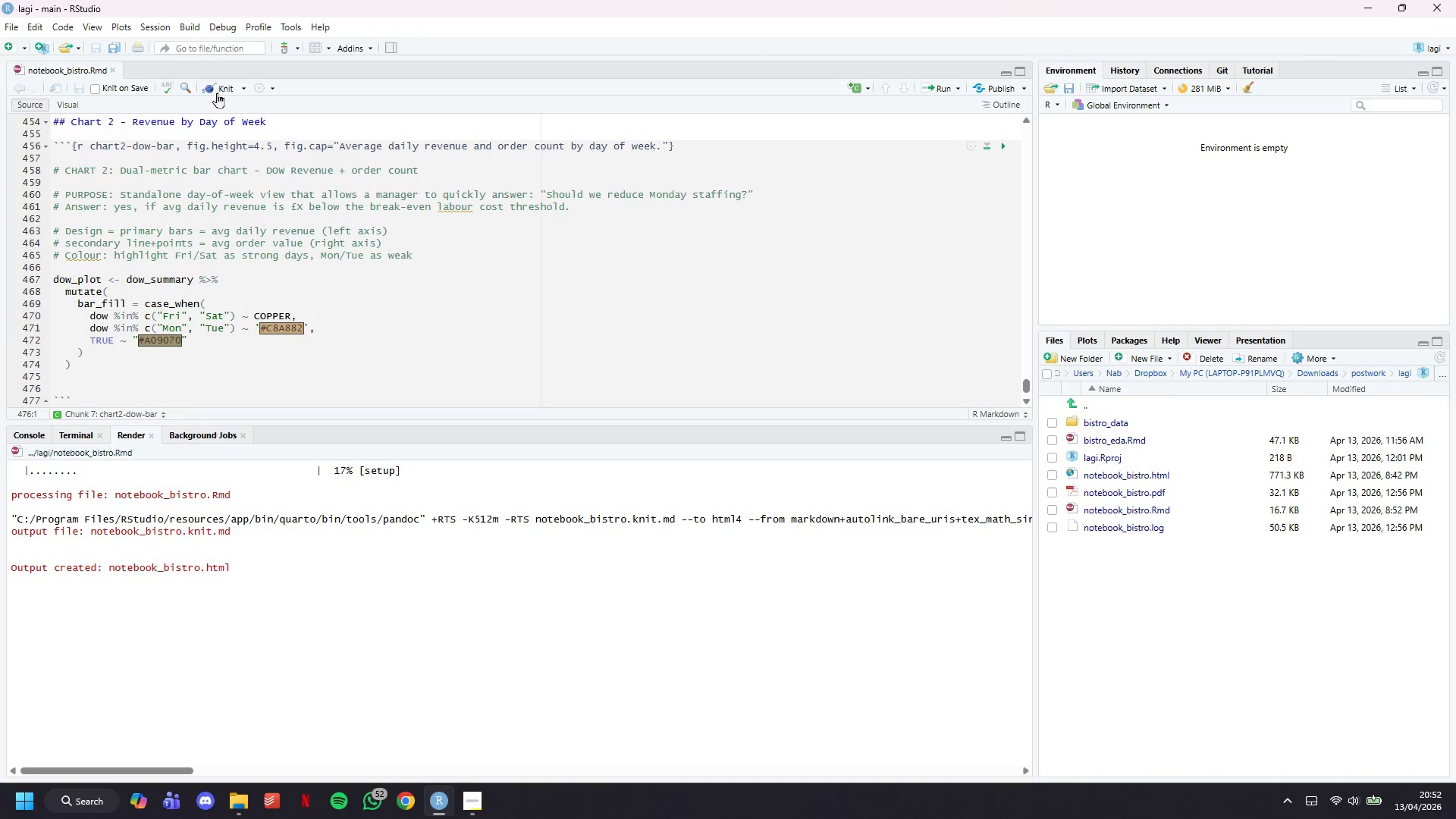 
left_click([218, 88])
 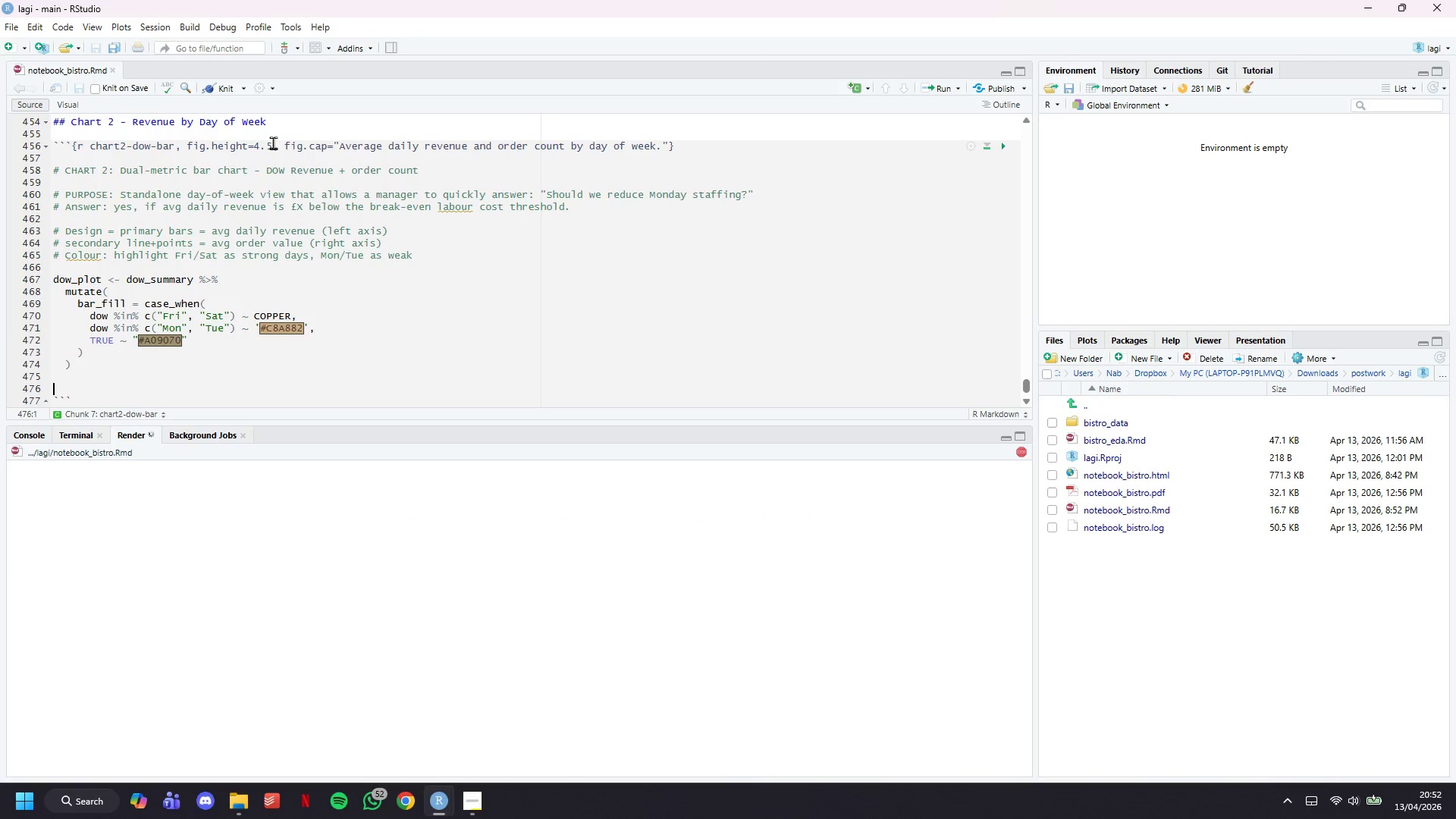 
scroll: coordinate [344, 239], scroll_direction: down, amount: 7.0
 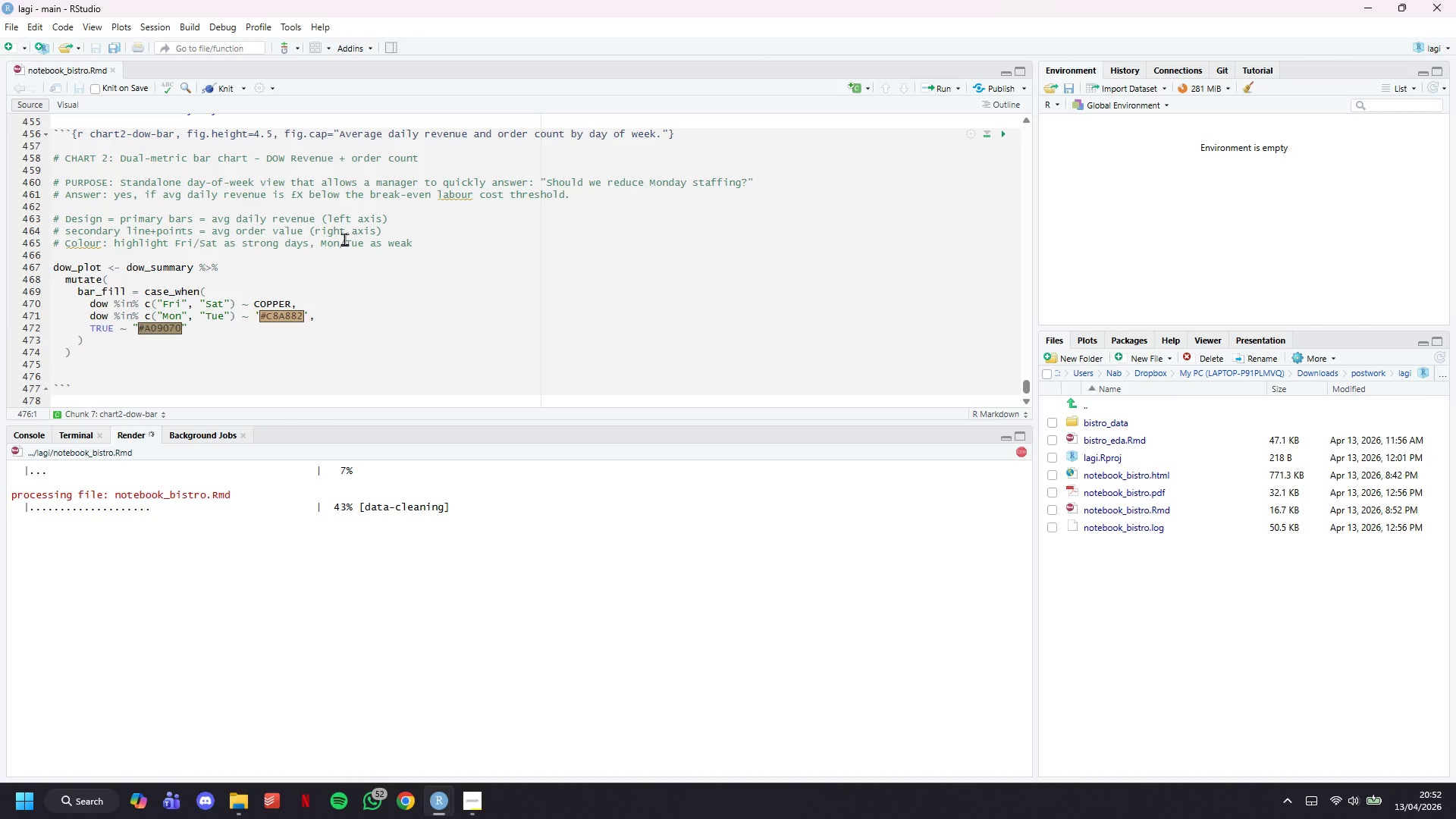 
wait(12.95)
 